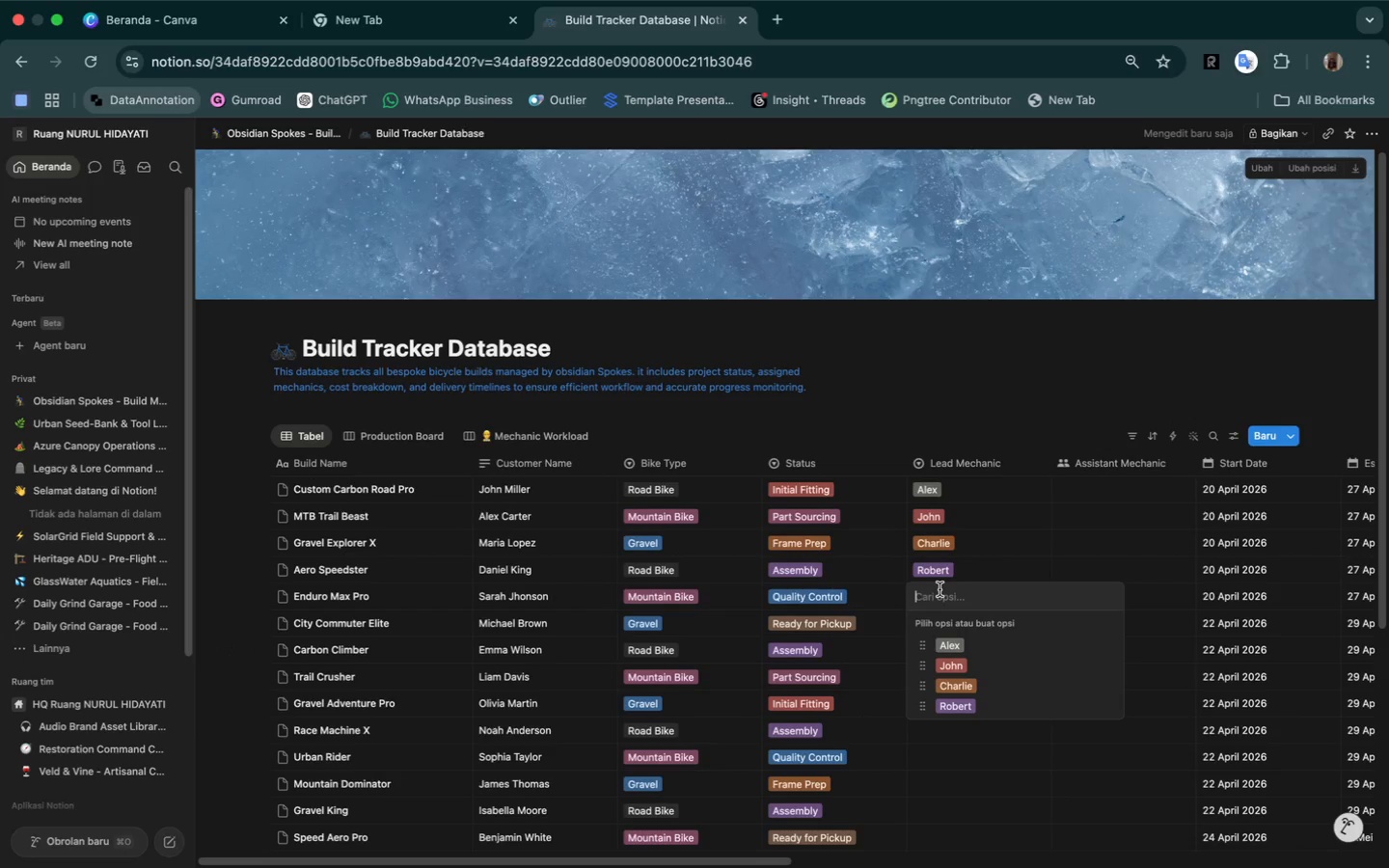 
left_click([1083, 502])
 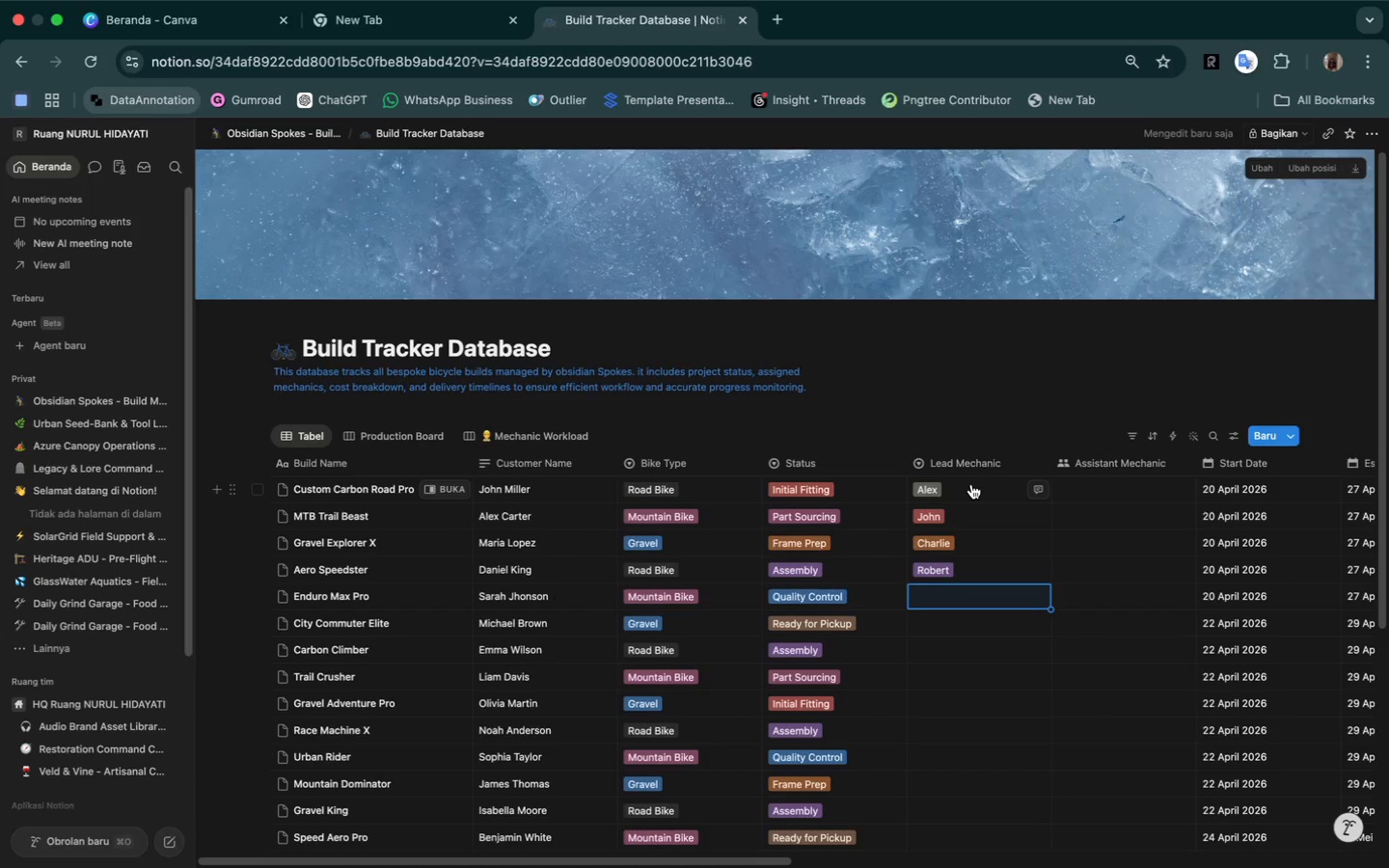 
left_click_drag(start_coordinate=[971, 484], to_coordinate=[968, 579])
 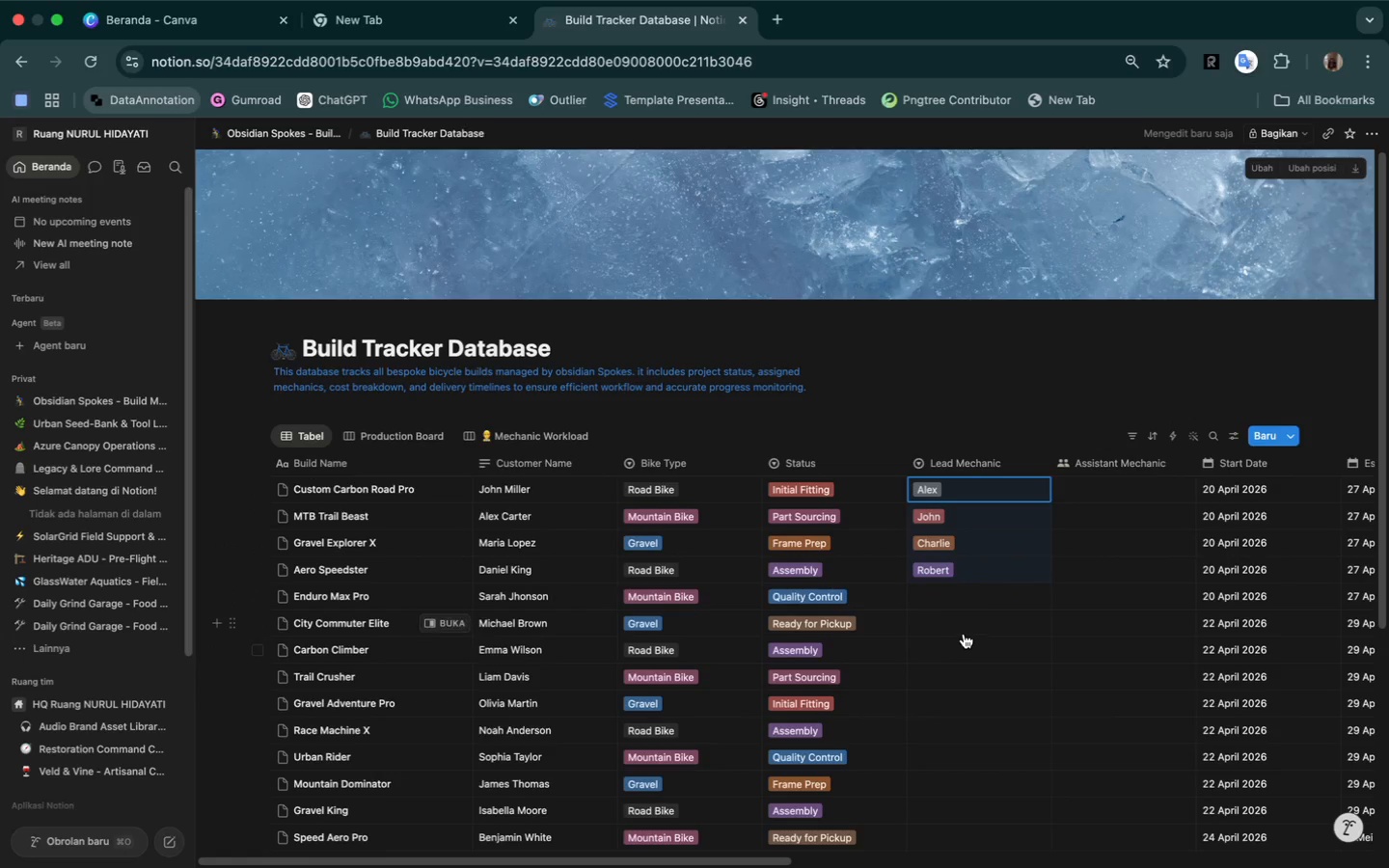 
left_click([965, 634])
 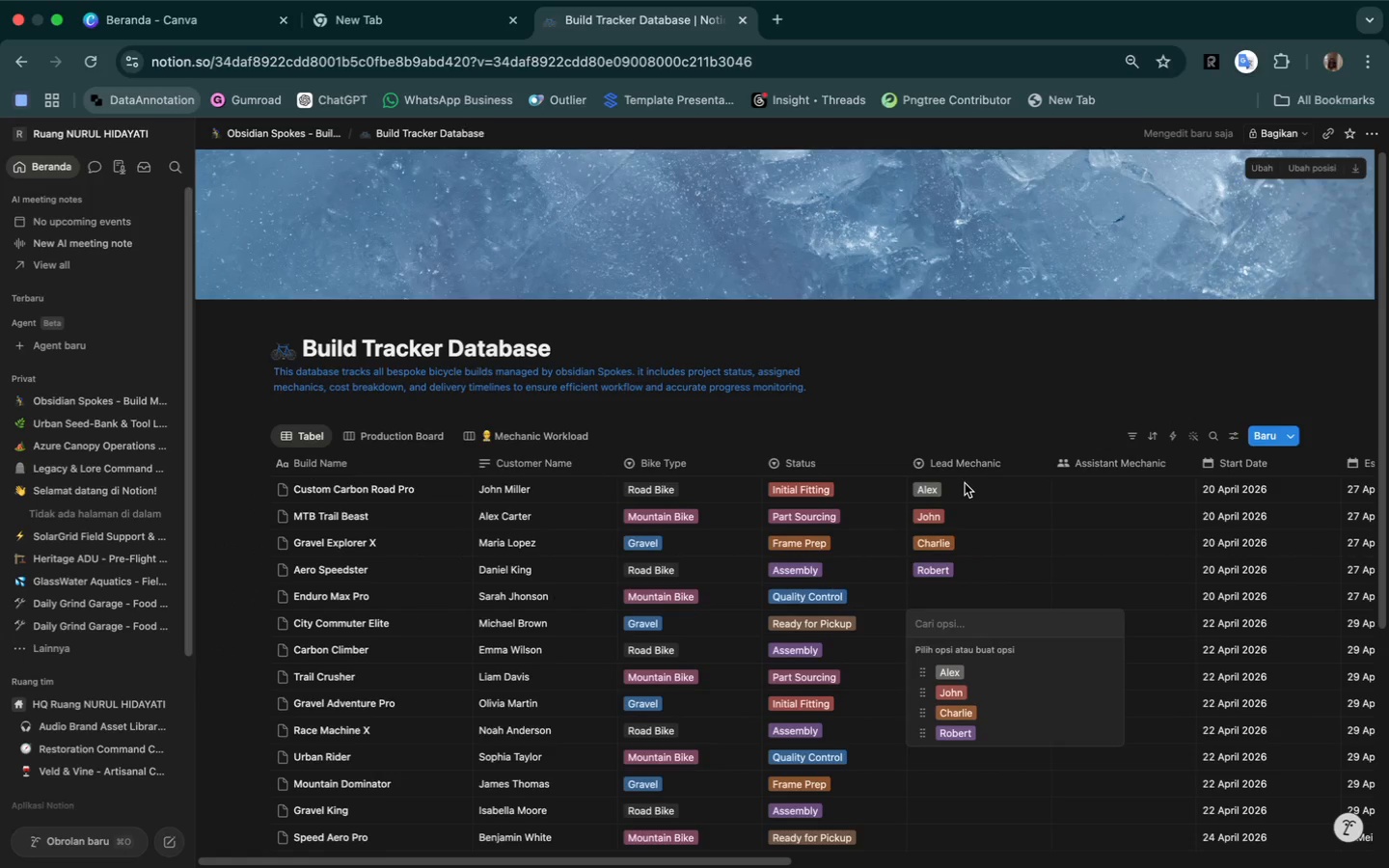 
left_click([969, 487])
 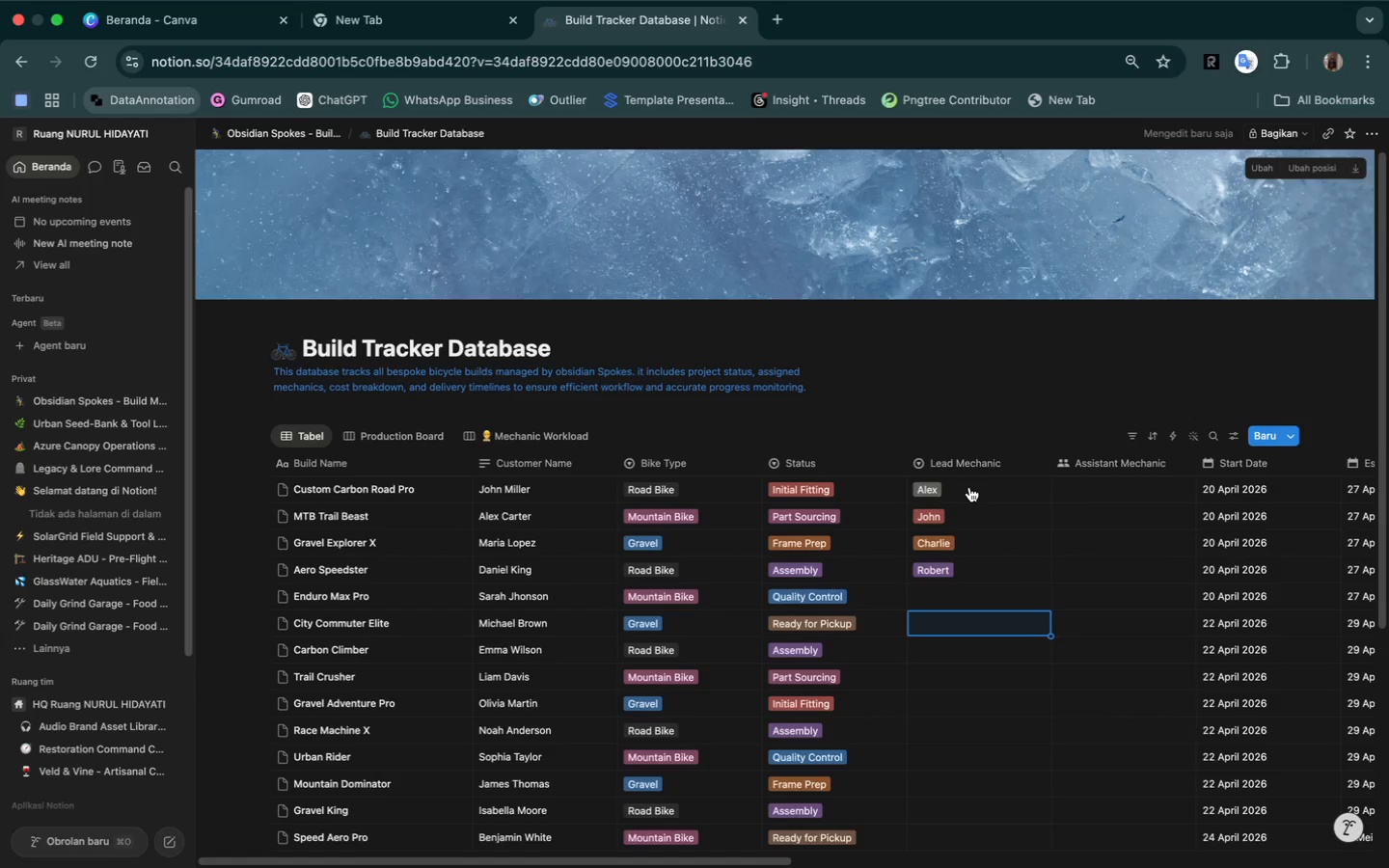 
left_click([969, 487])
 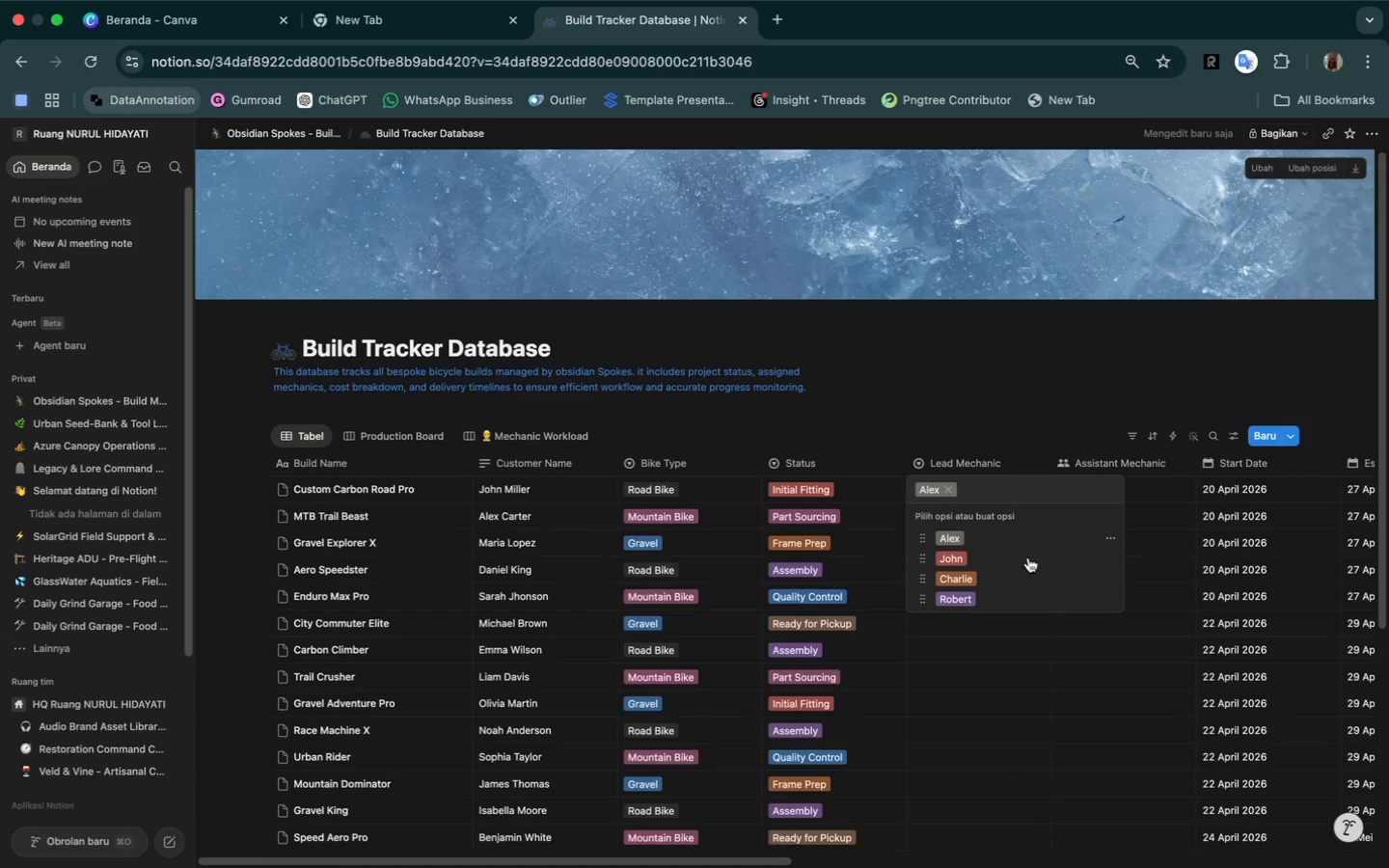 
left_click([1049, 655])
 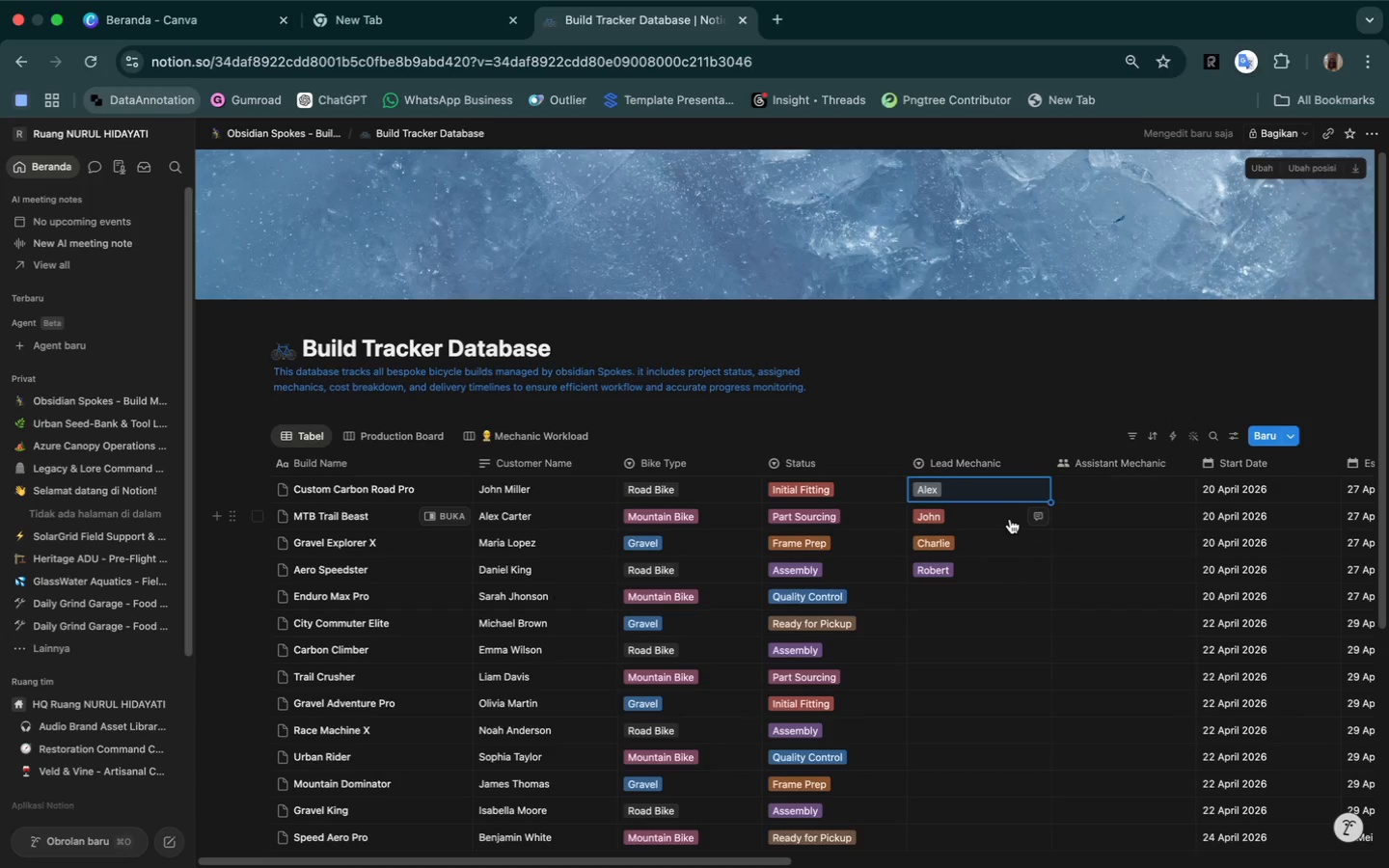 
hold_key(key=CommandLeft, duration=1.59)
left_click([993, 519])
 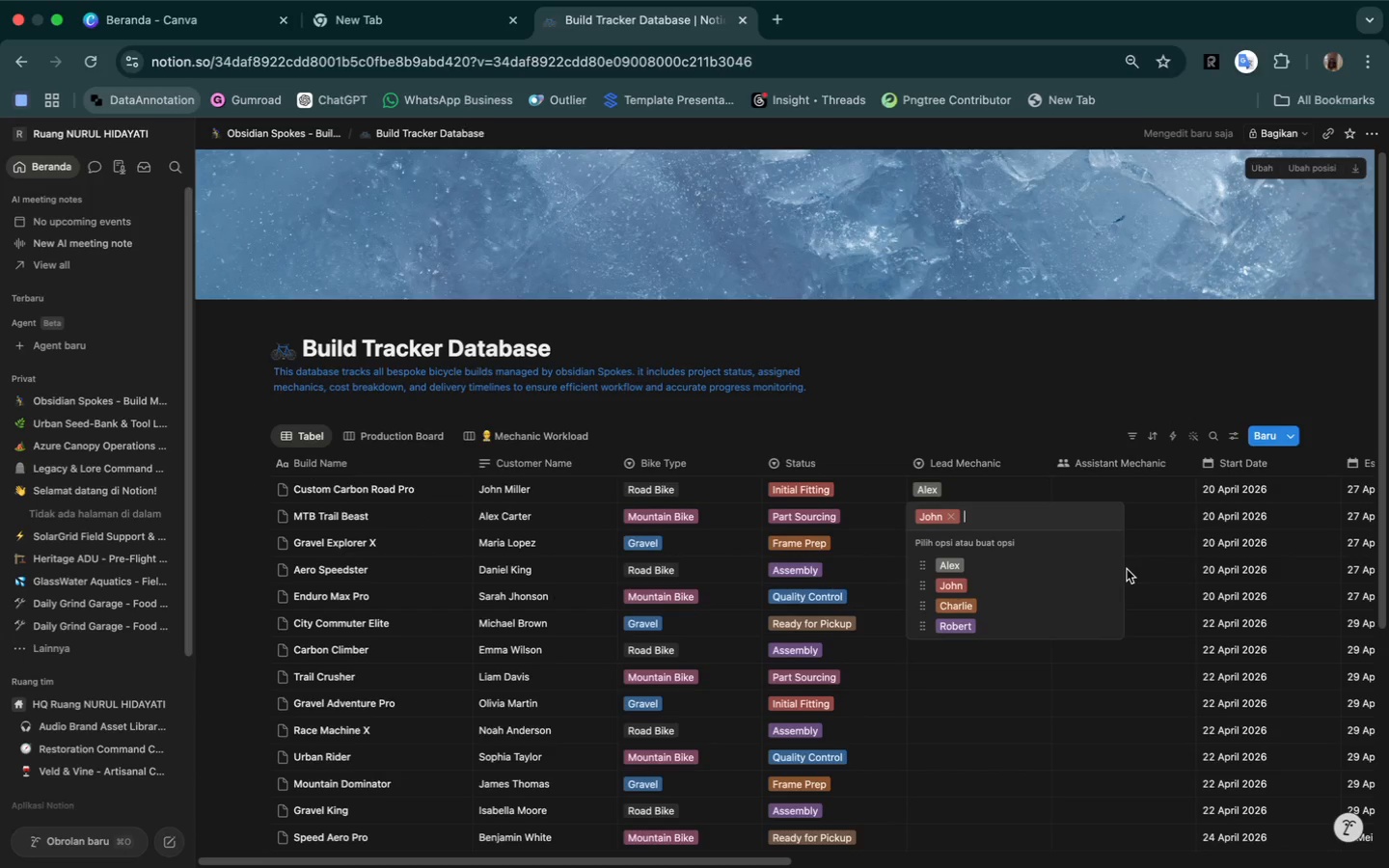 
left_click([1170, 591])
 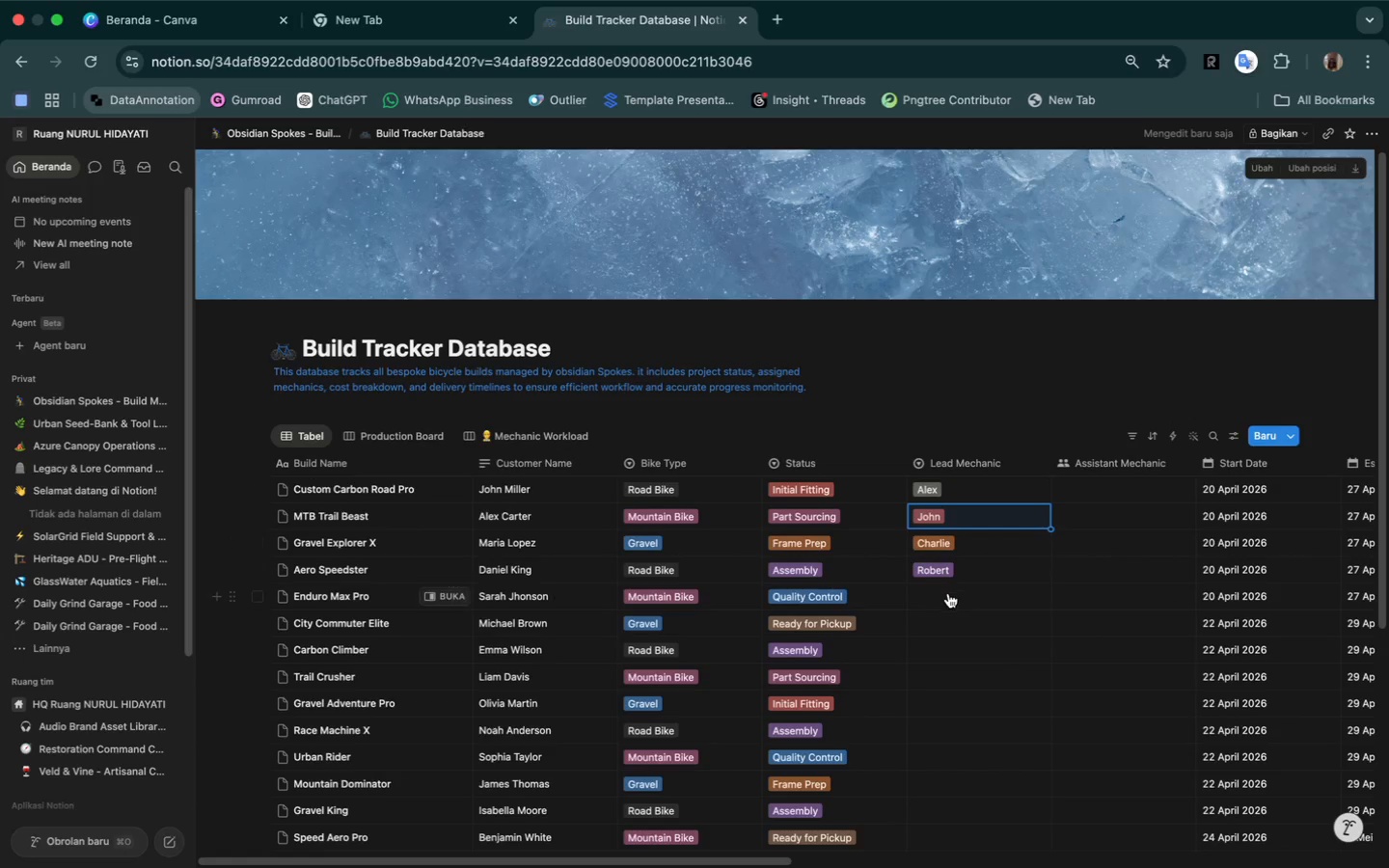 
left_click([948, 593])
 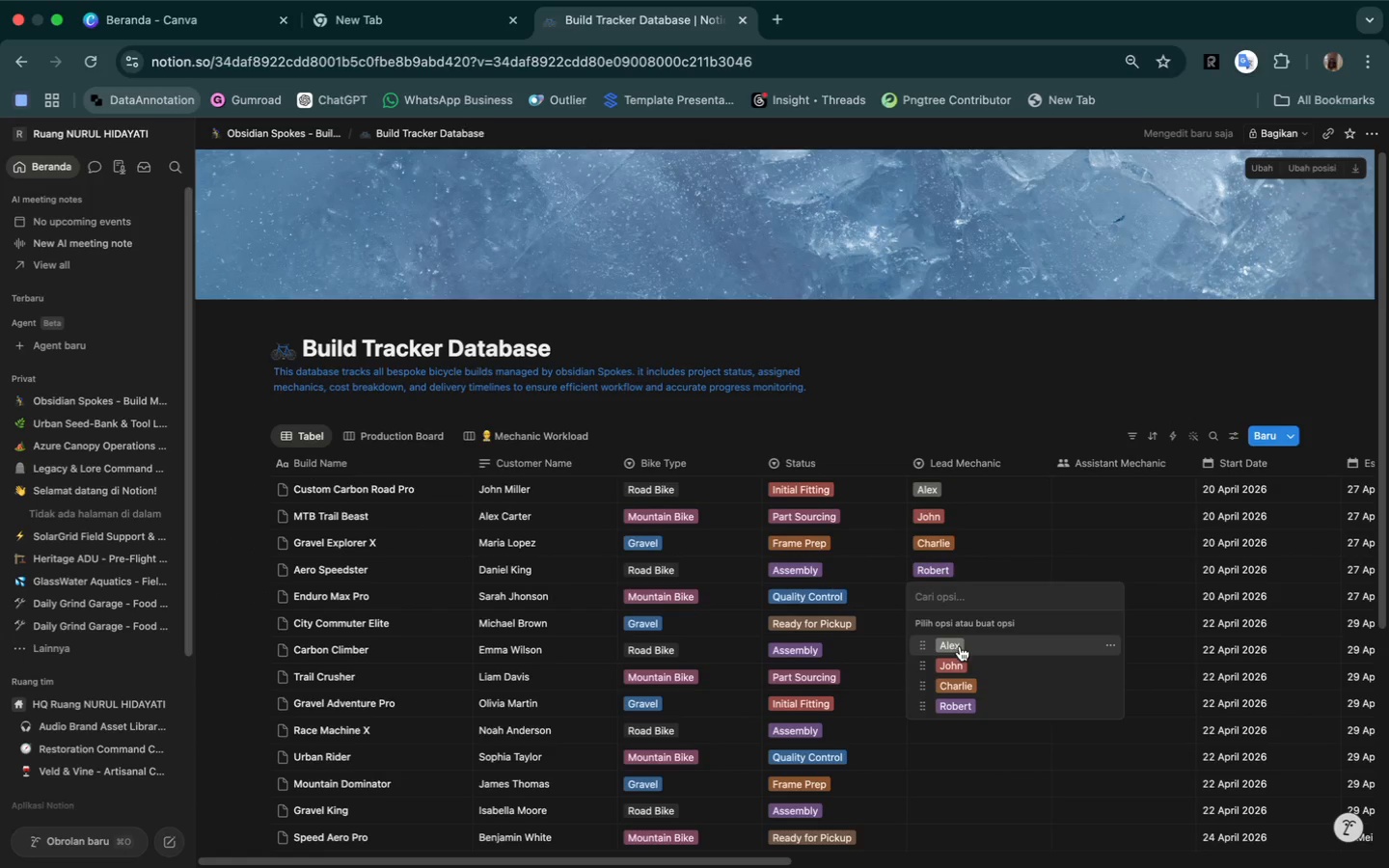 
left_click([960, 646])
 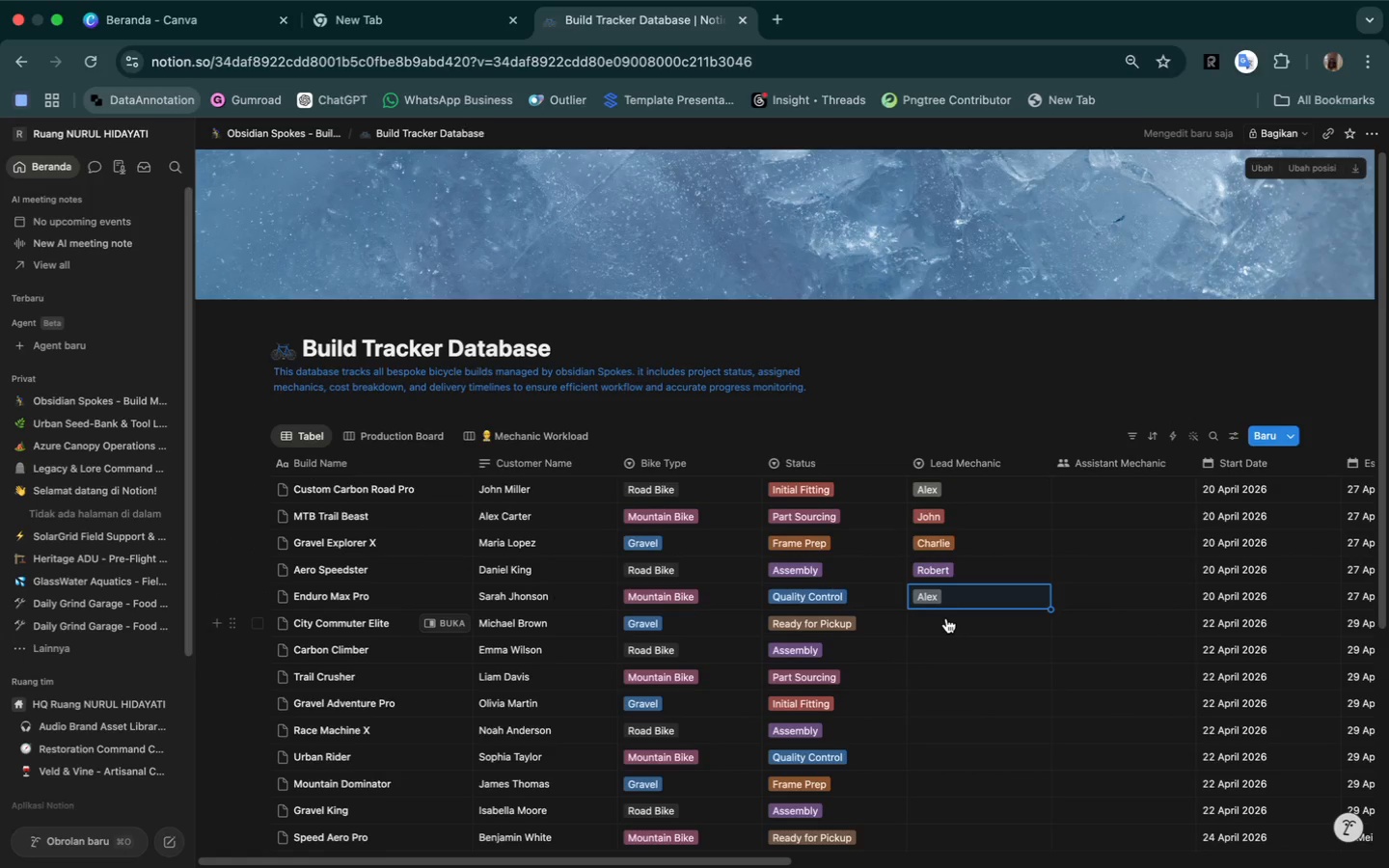 
left_click([945, 618])
 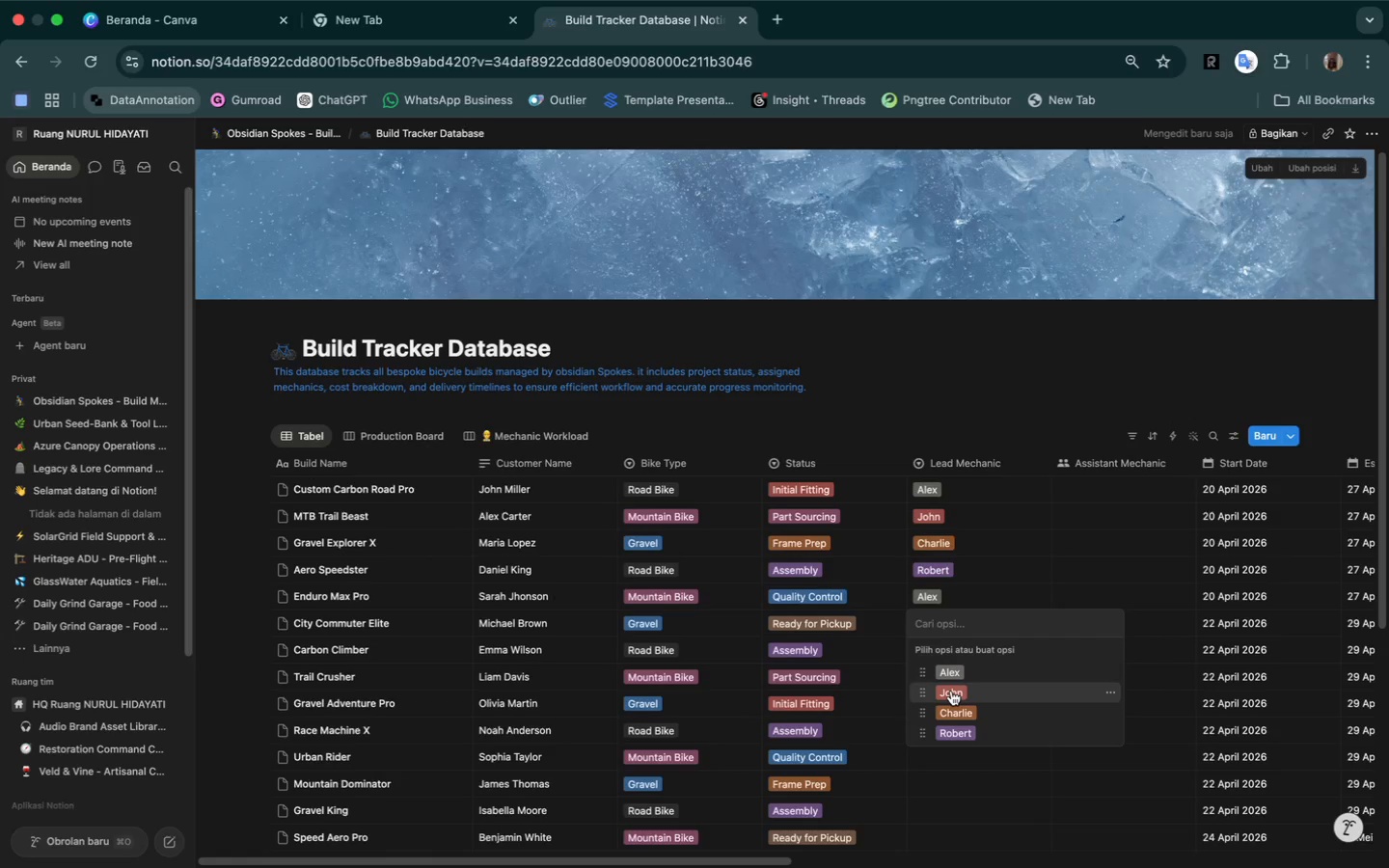 
left_click([951, 691])
 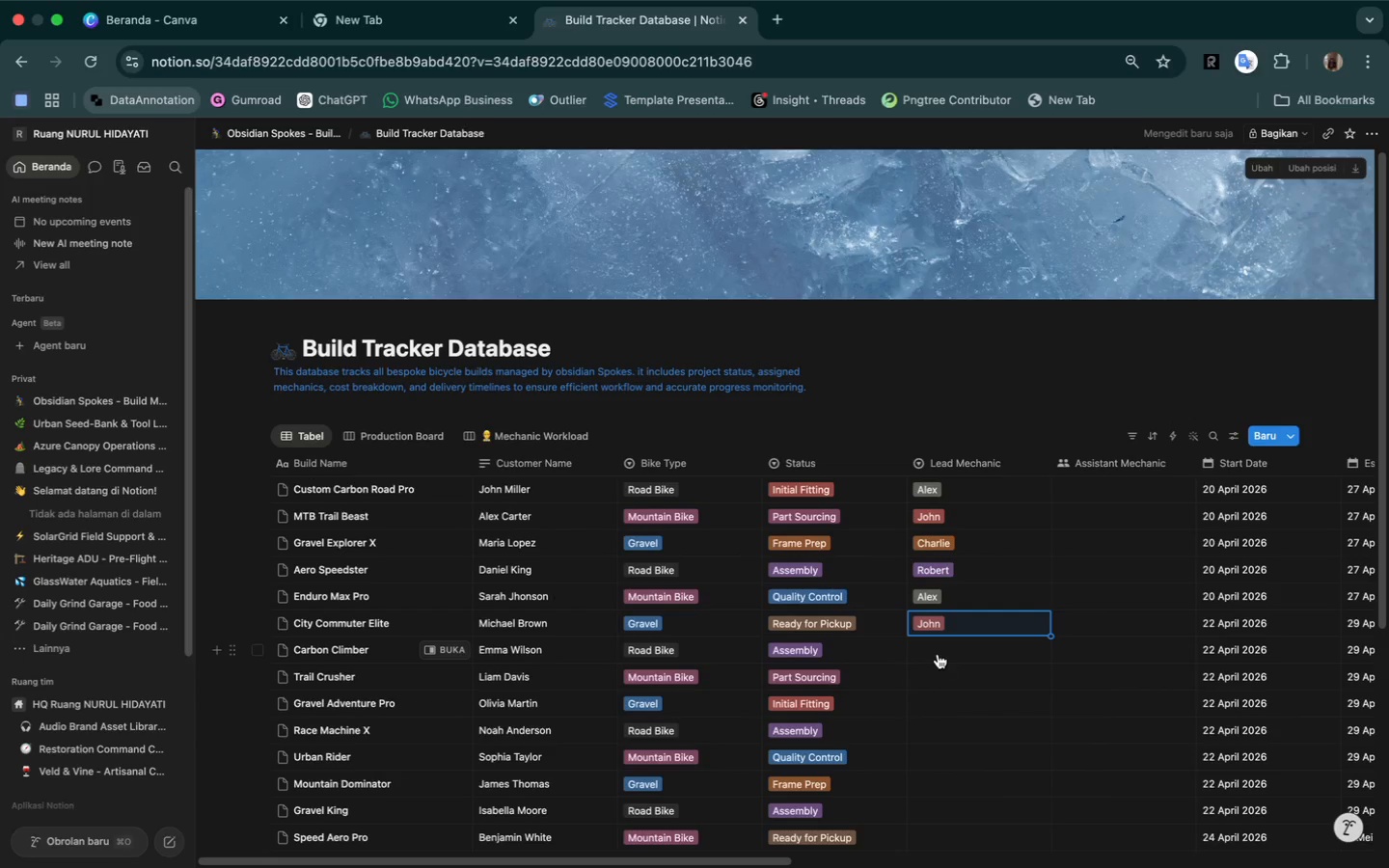 
left_click([935, 649])
 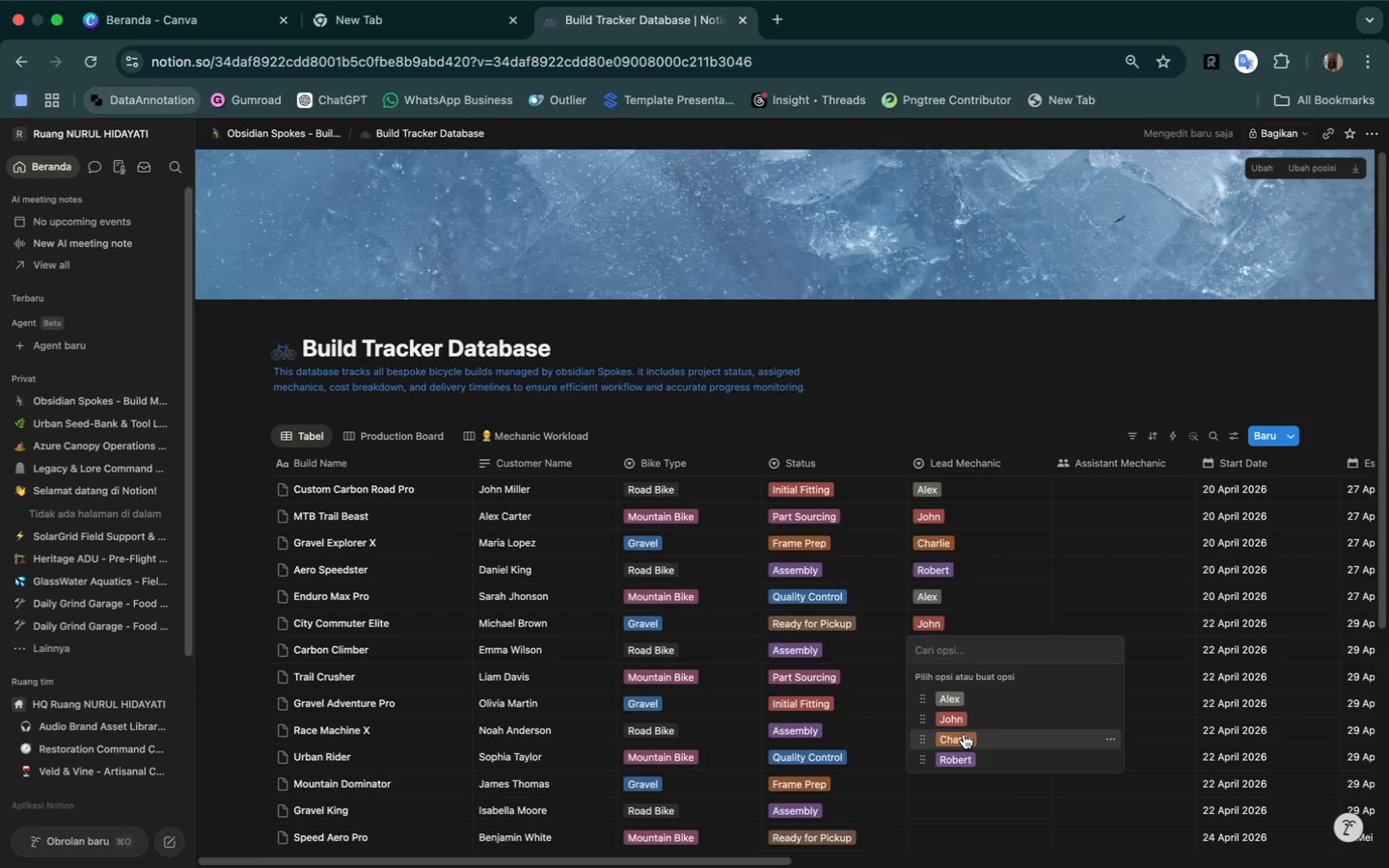 
left_click([964, 734])
 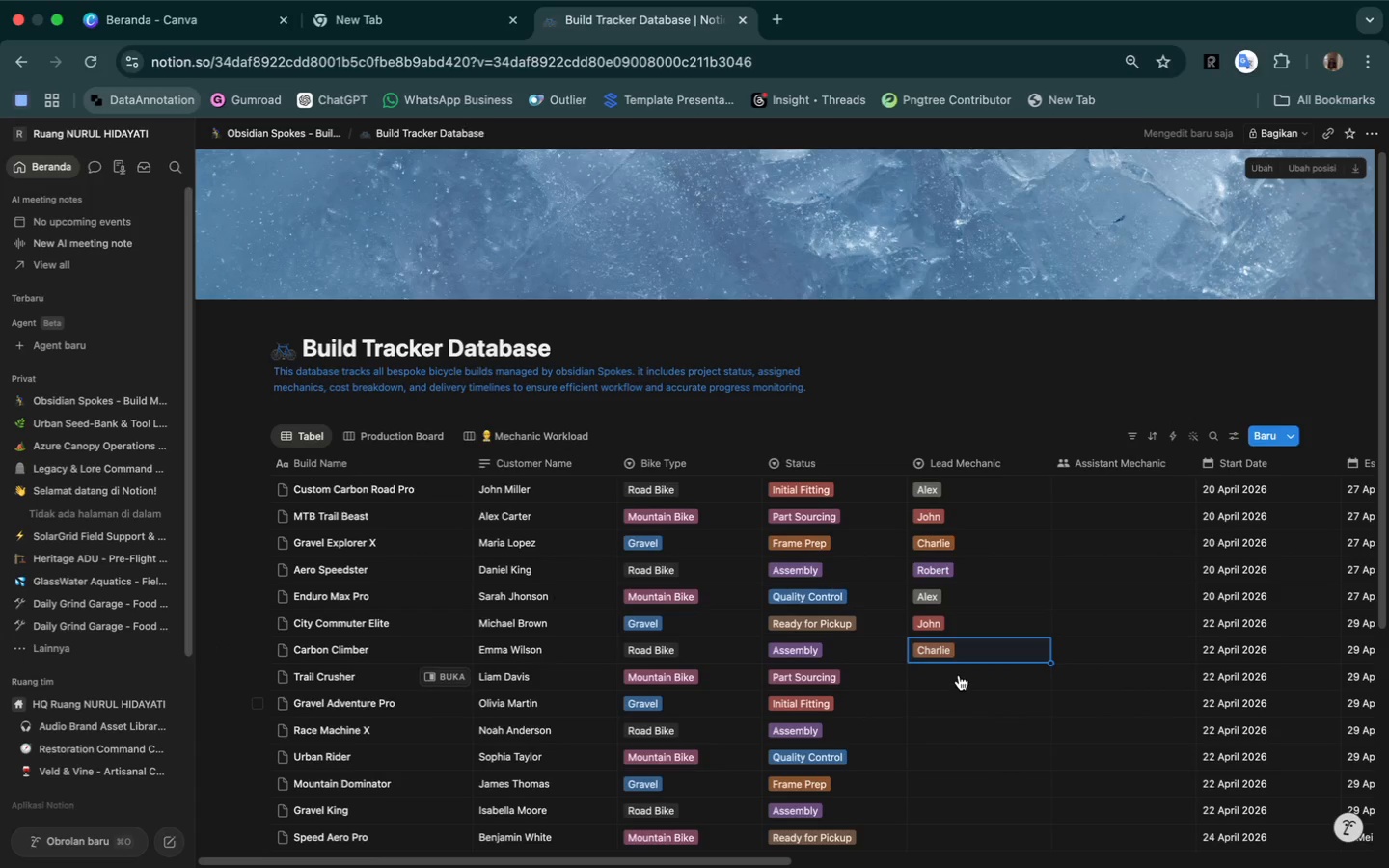 
left_click([957, 672])
 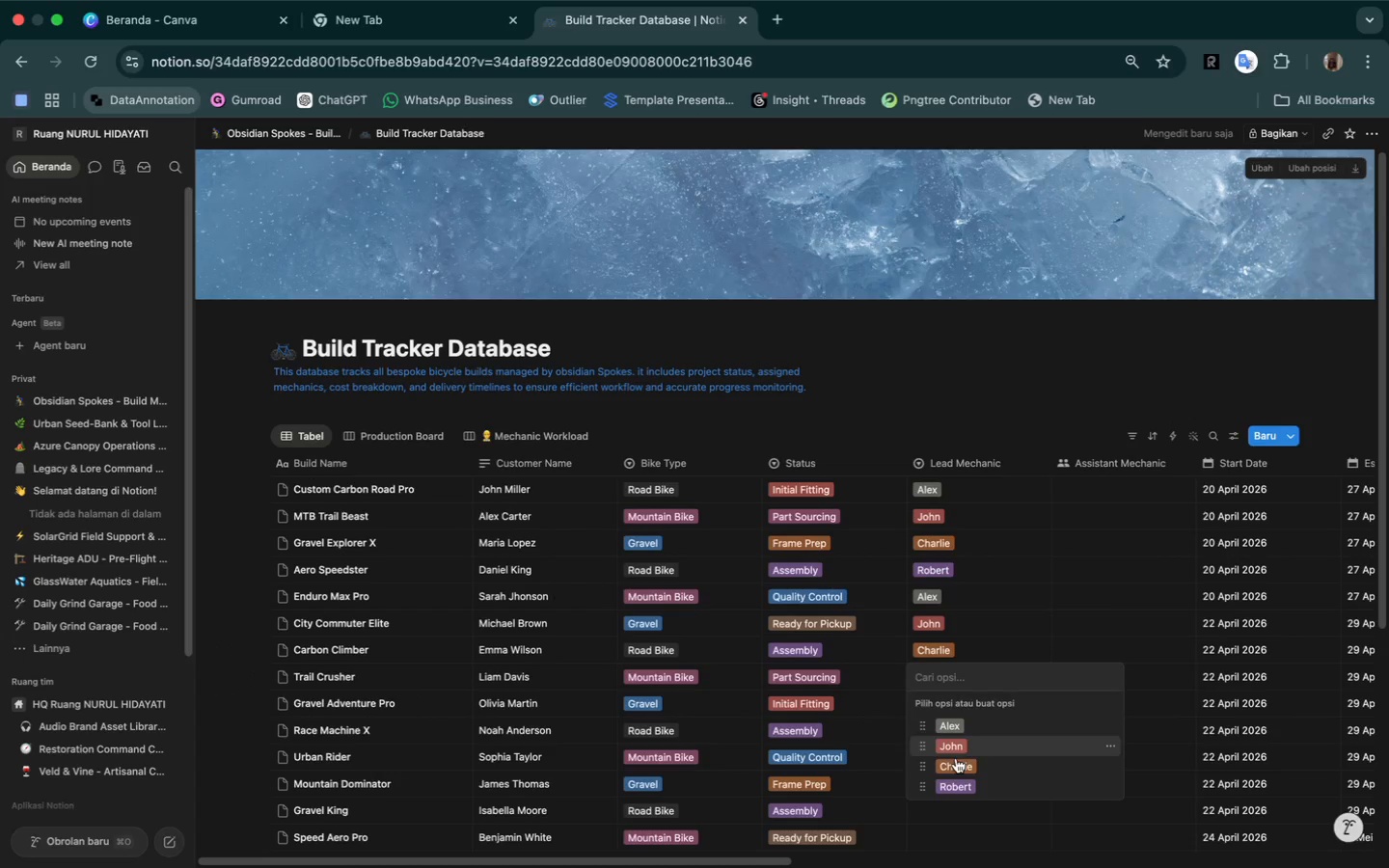 
left_click([960, 790])
 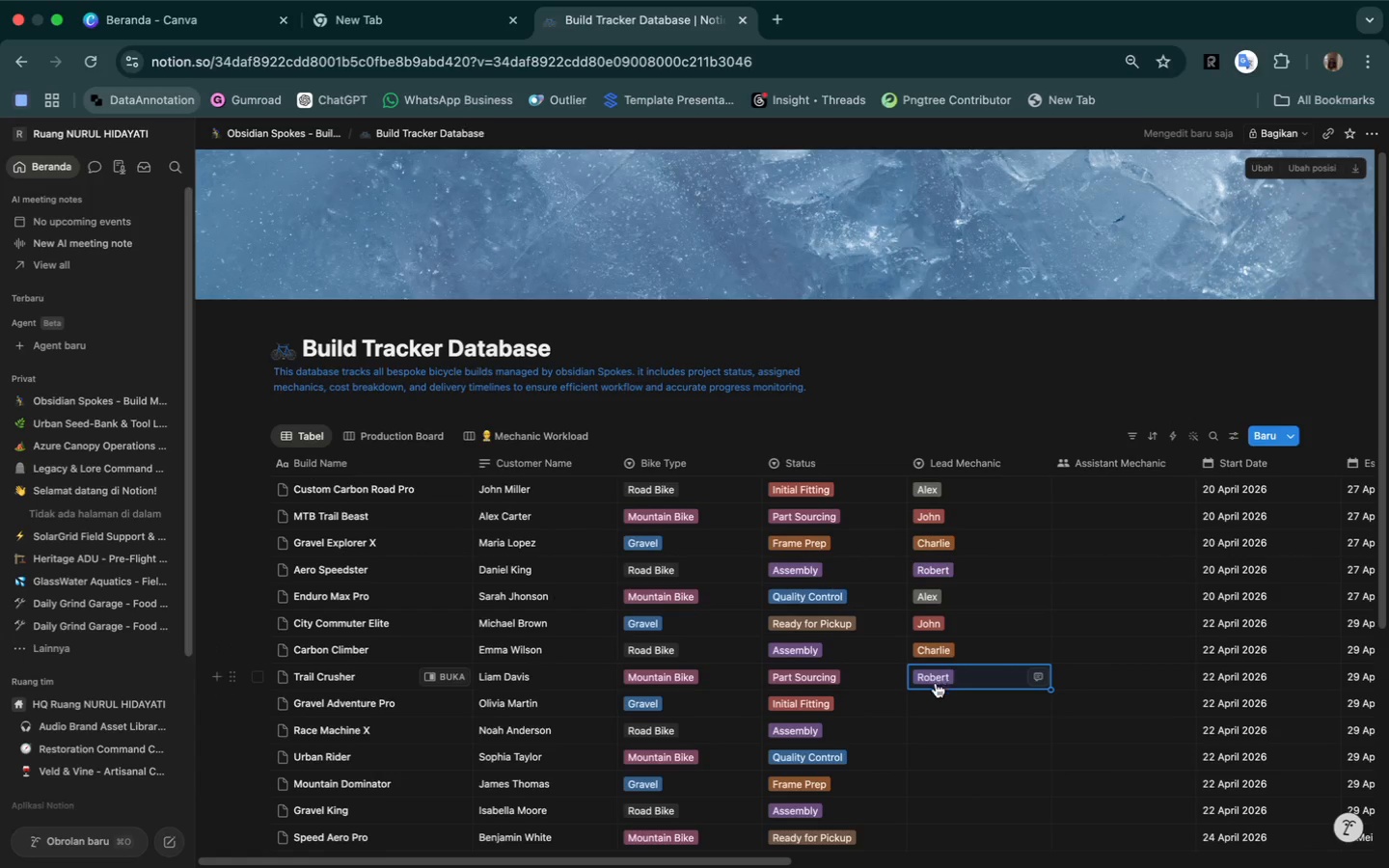 
left_click([926, 699])
 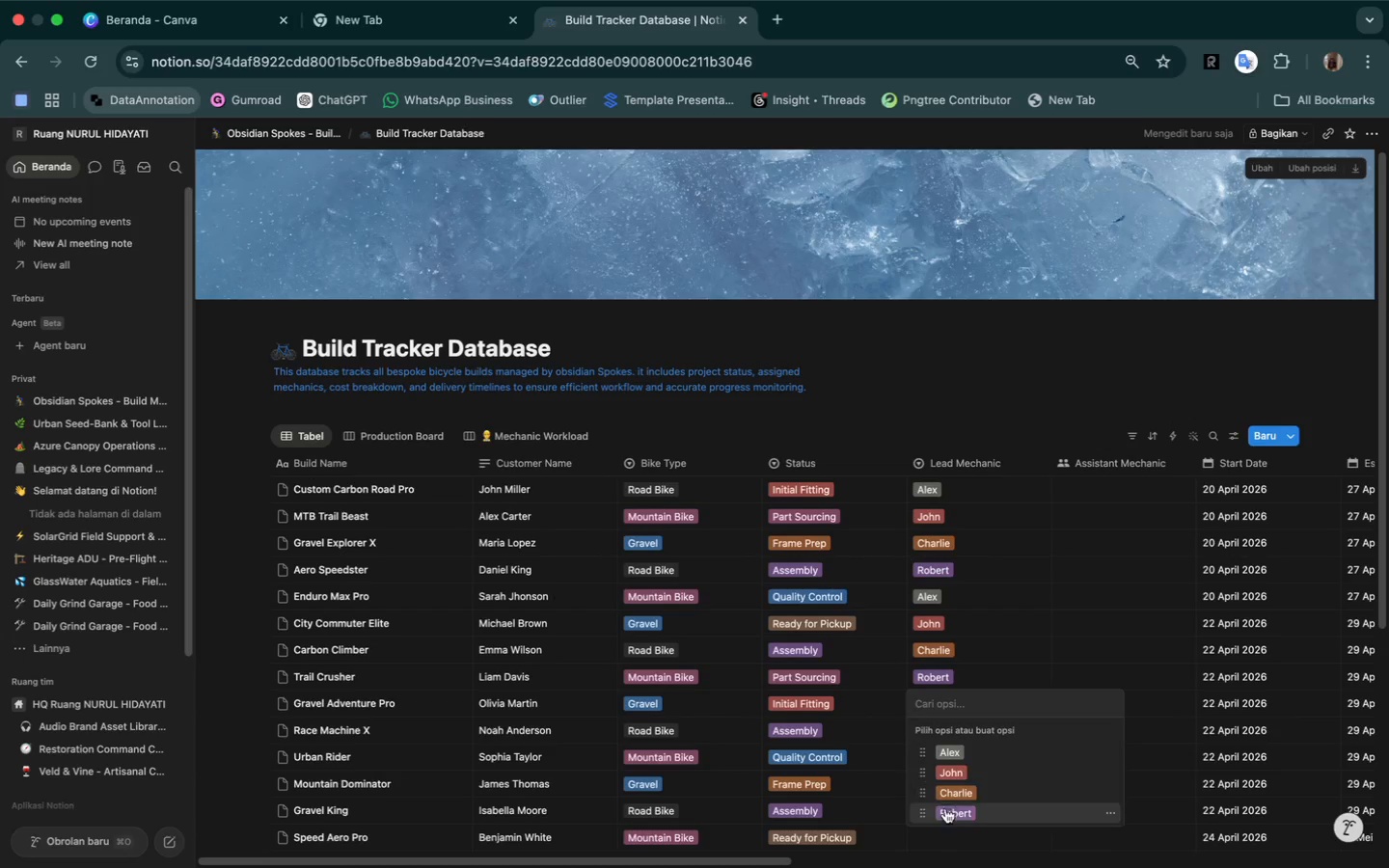 
left_click([955, 812])
 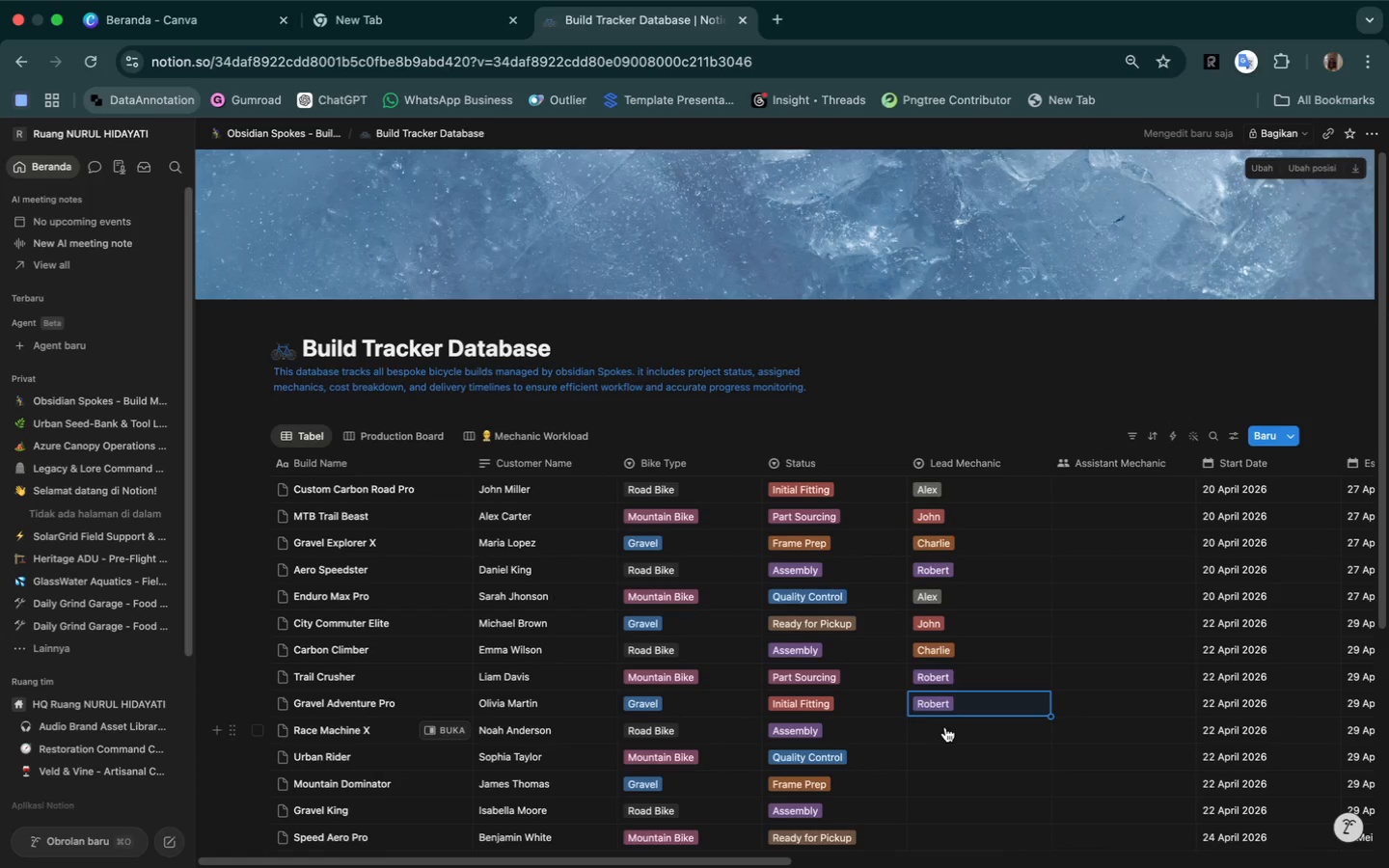 
left_click([950, 728])
 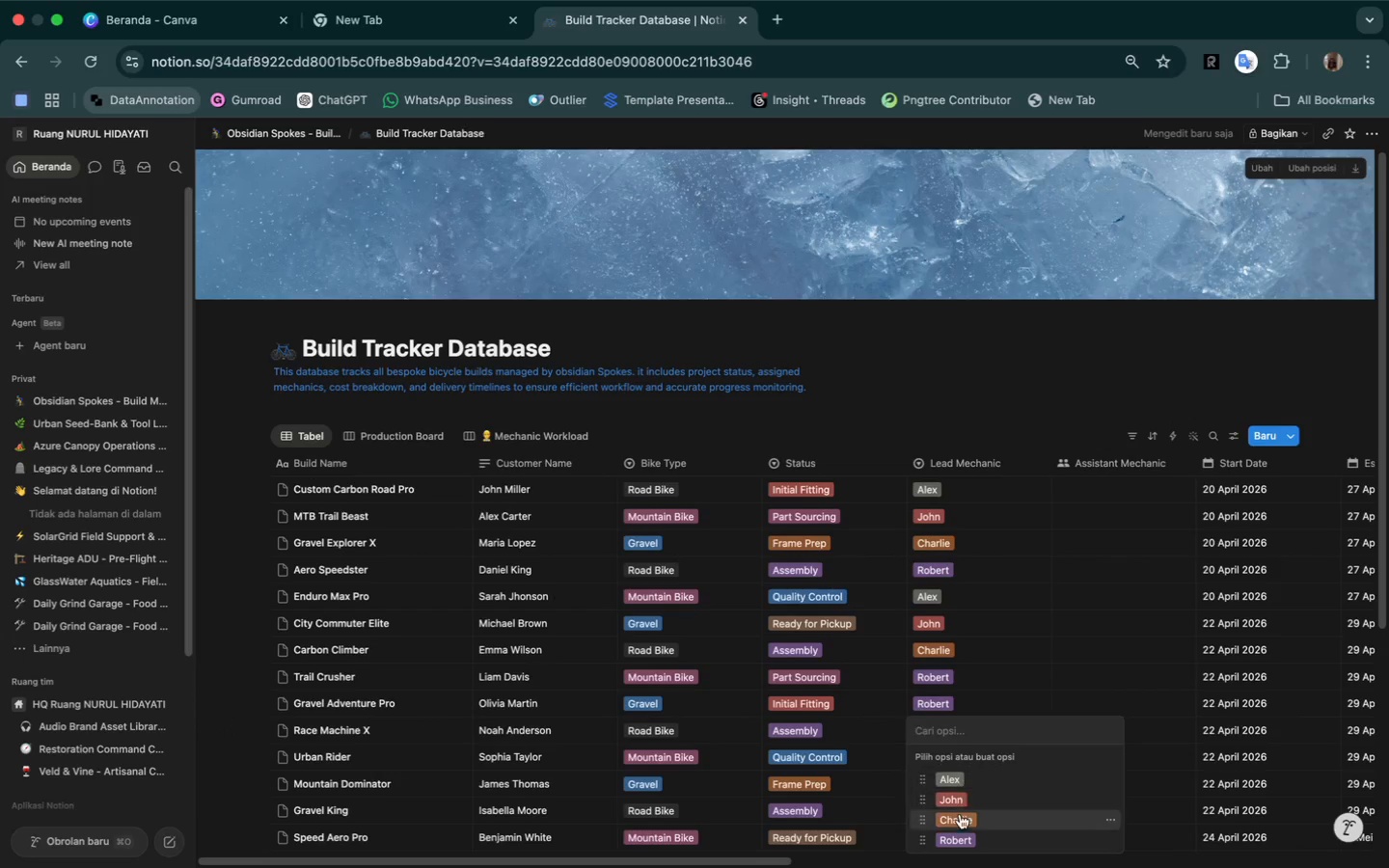 
left_click([972, 814])
 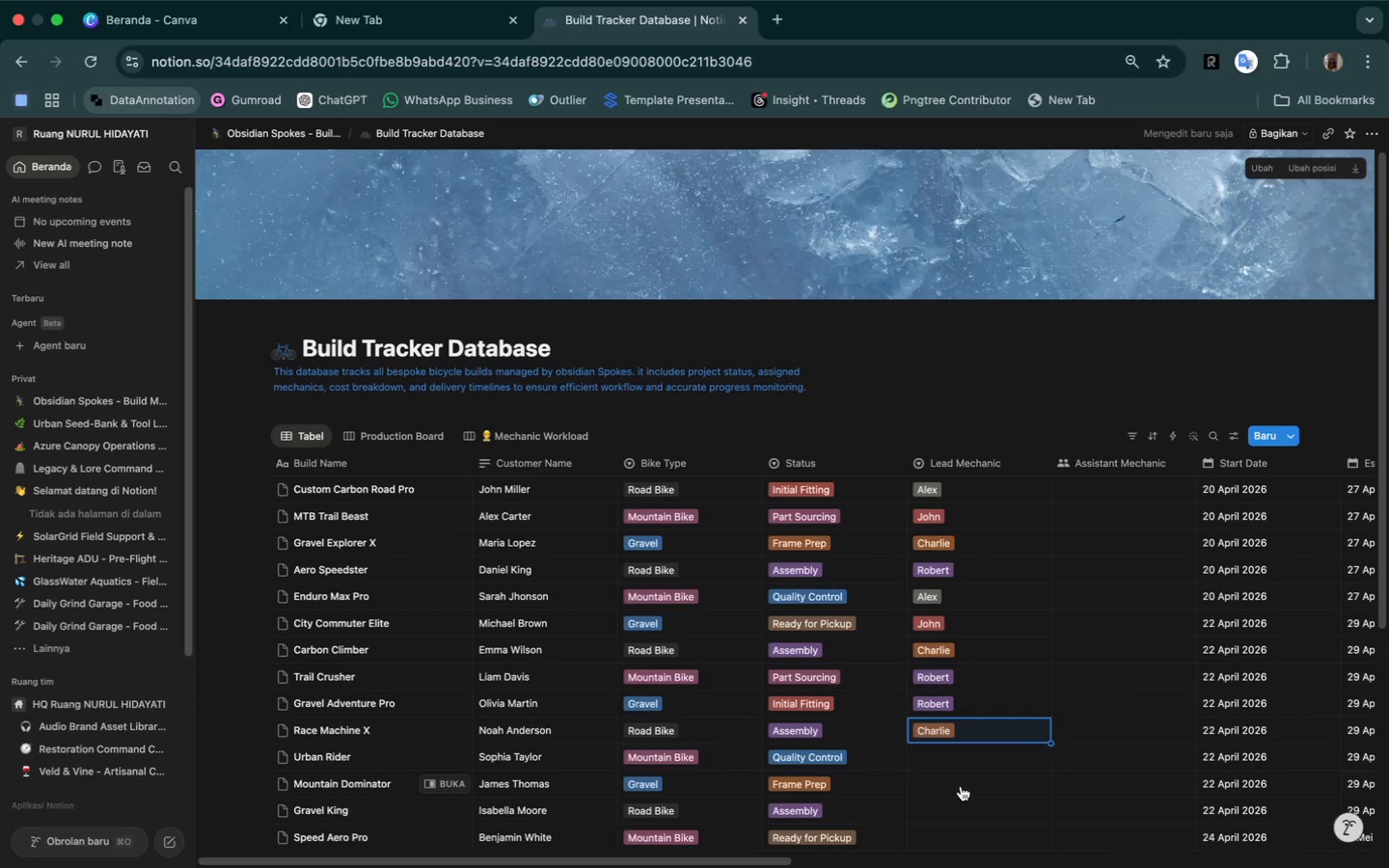 
left_click([944, 754])
 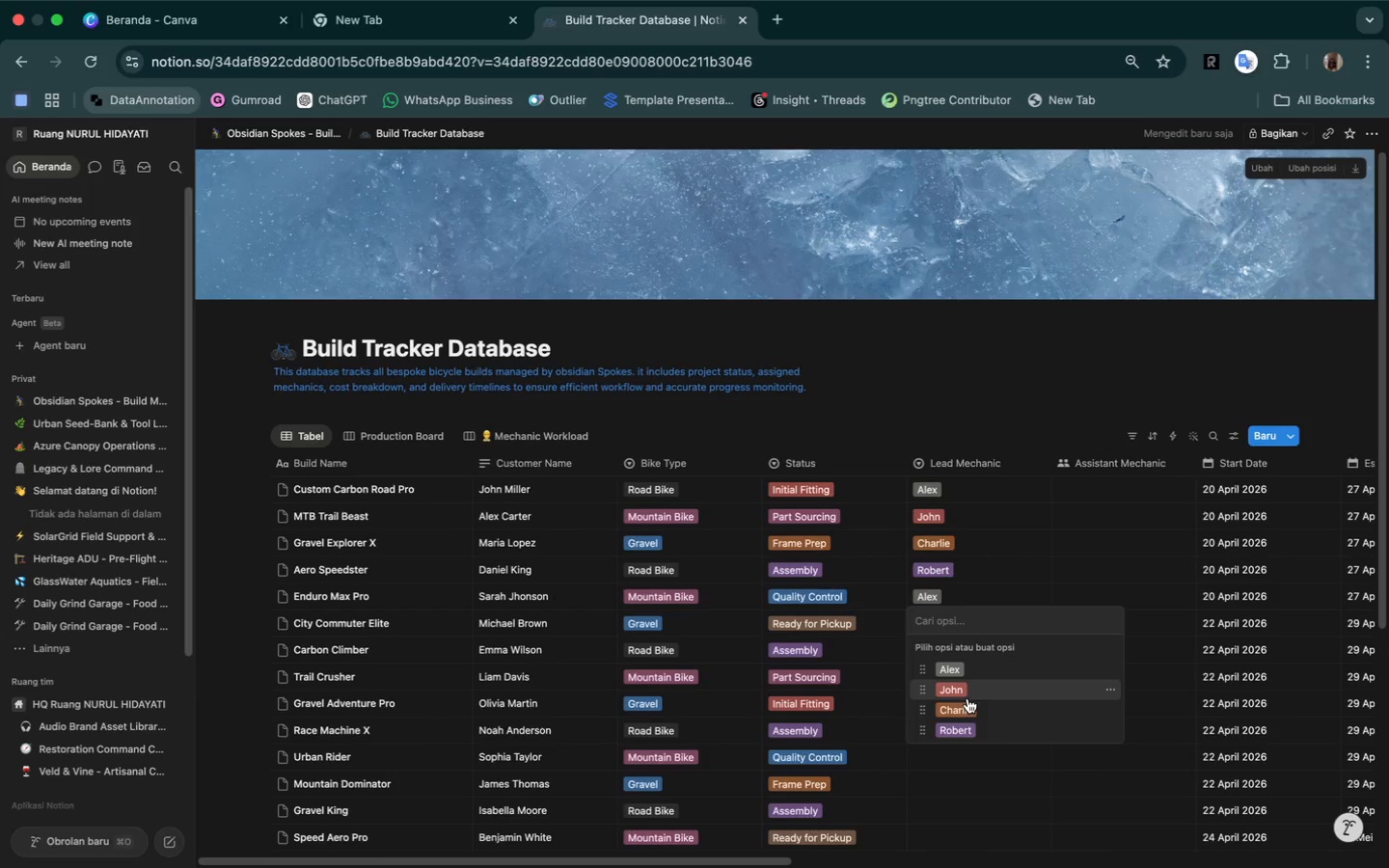 
left_click([965, 690])
 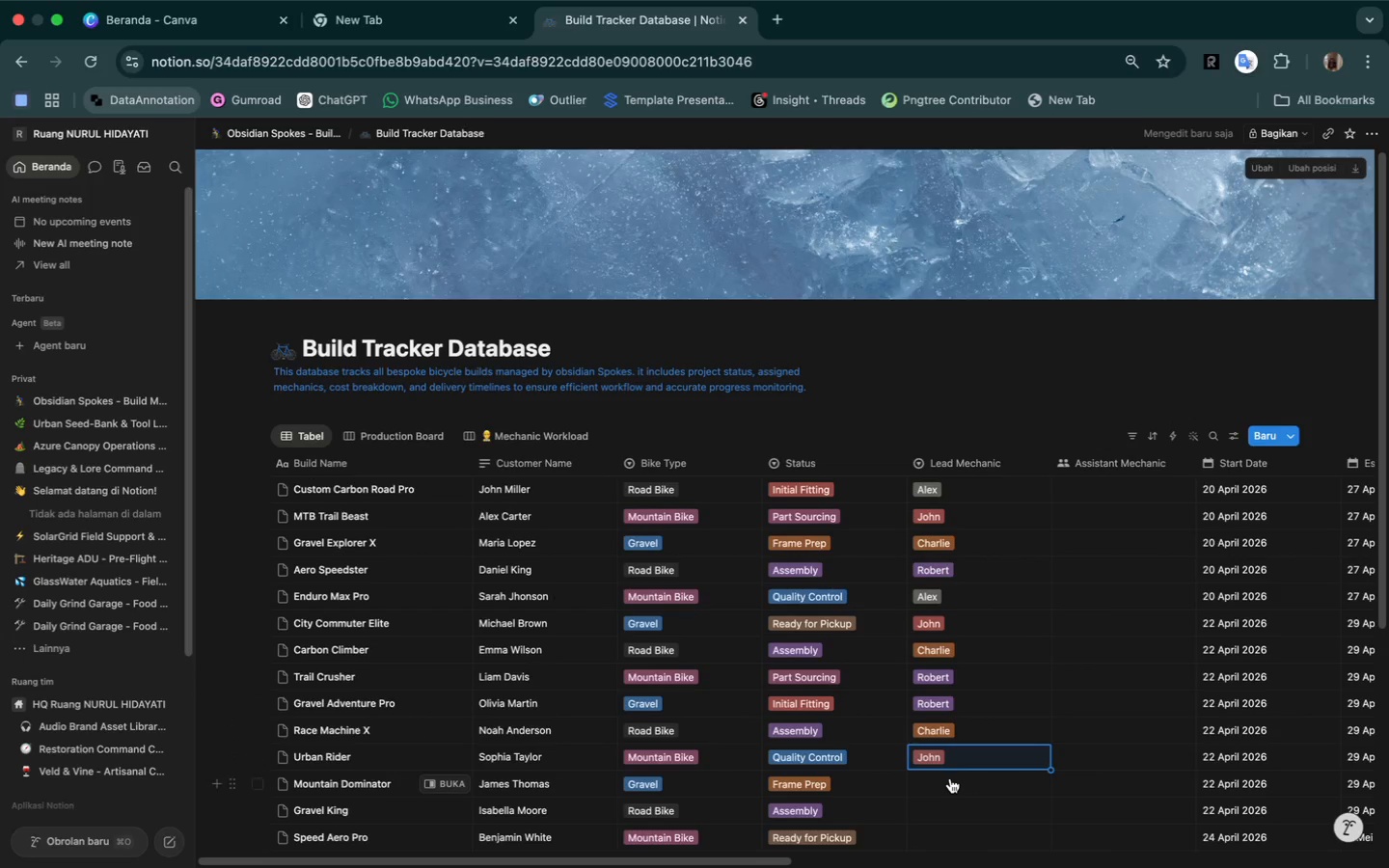 
left_click([946, 779])
 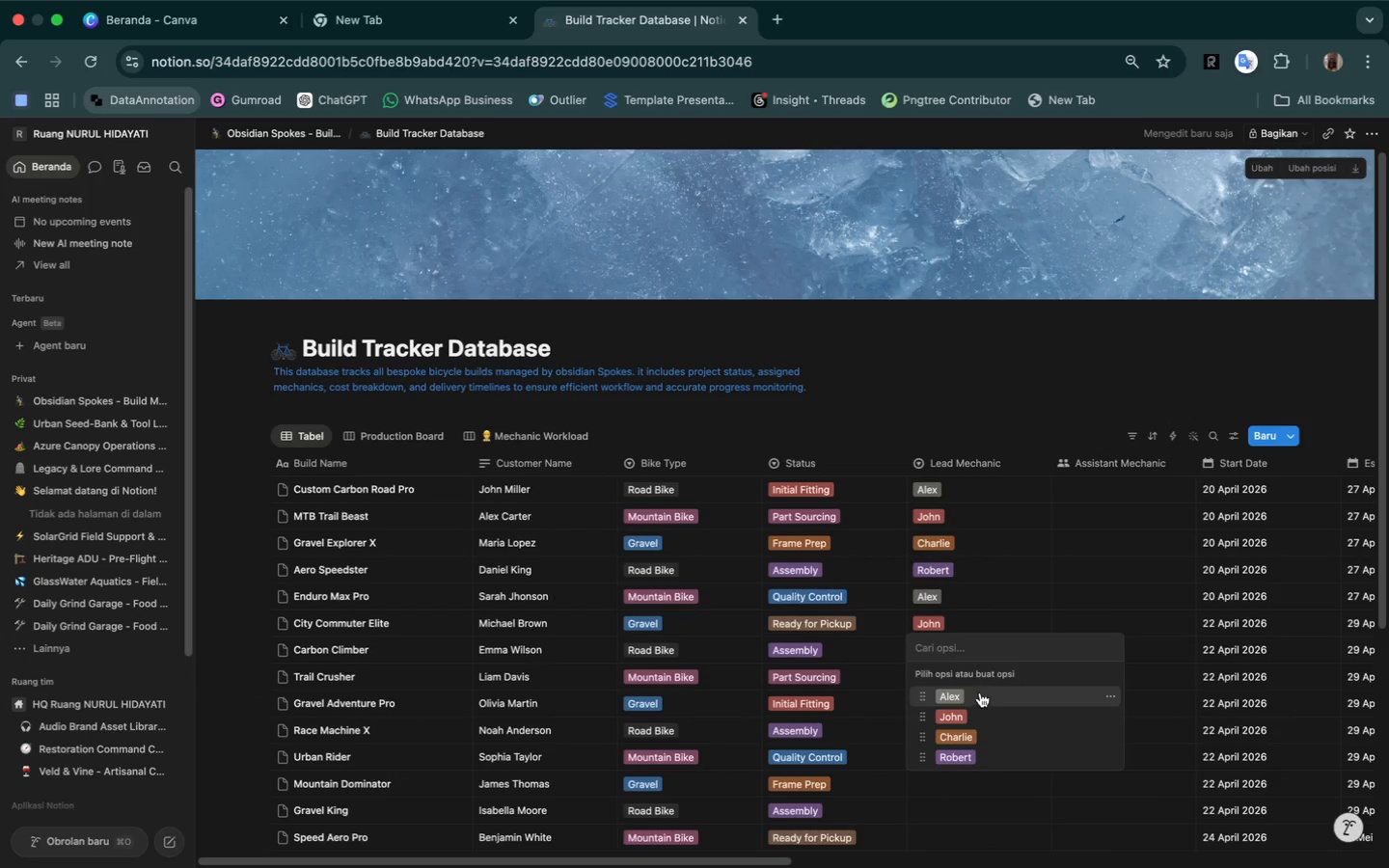 
left_click([961, 692])
 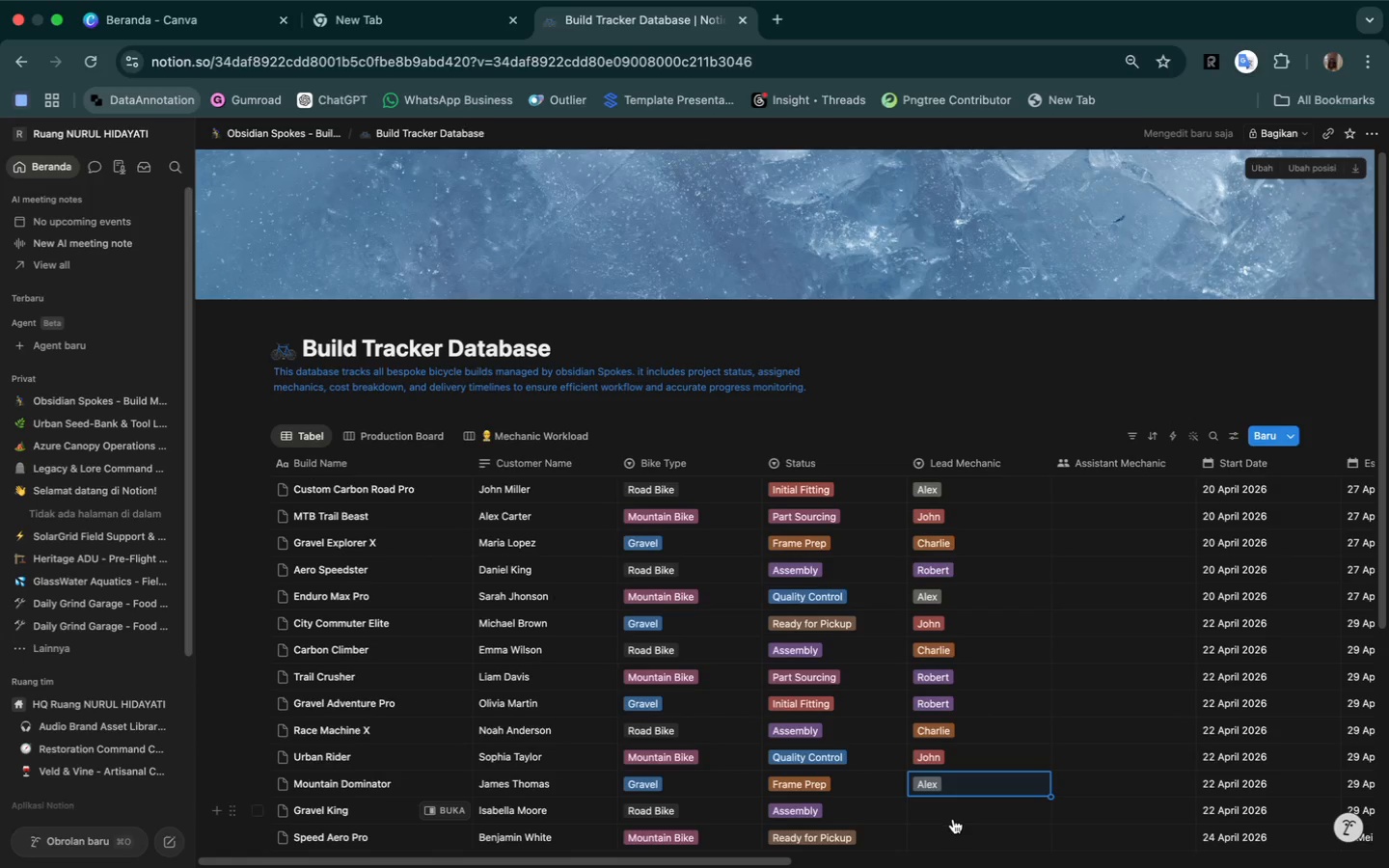 
left_click([956, 804])
 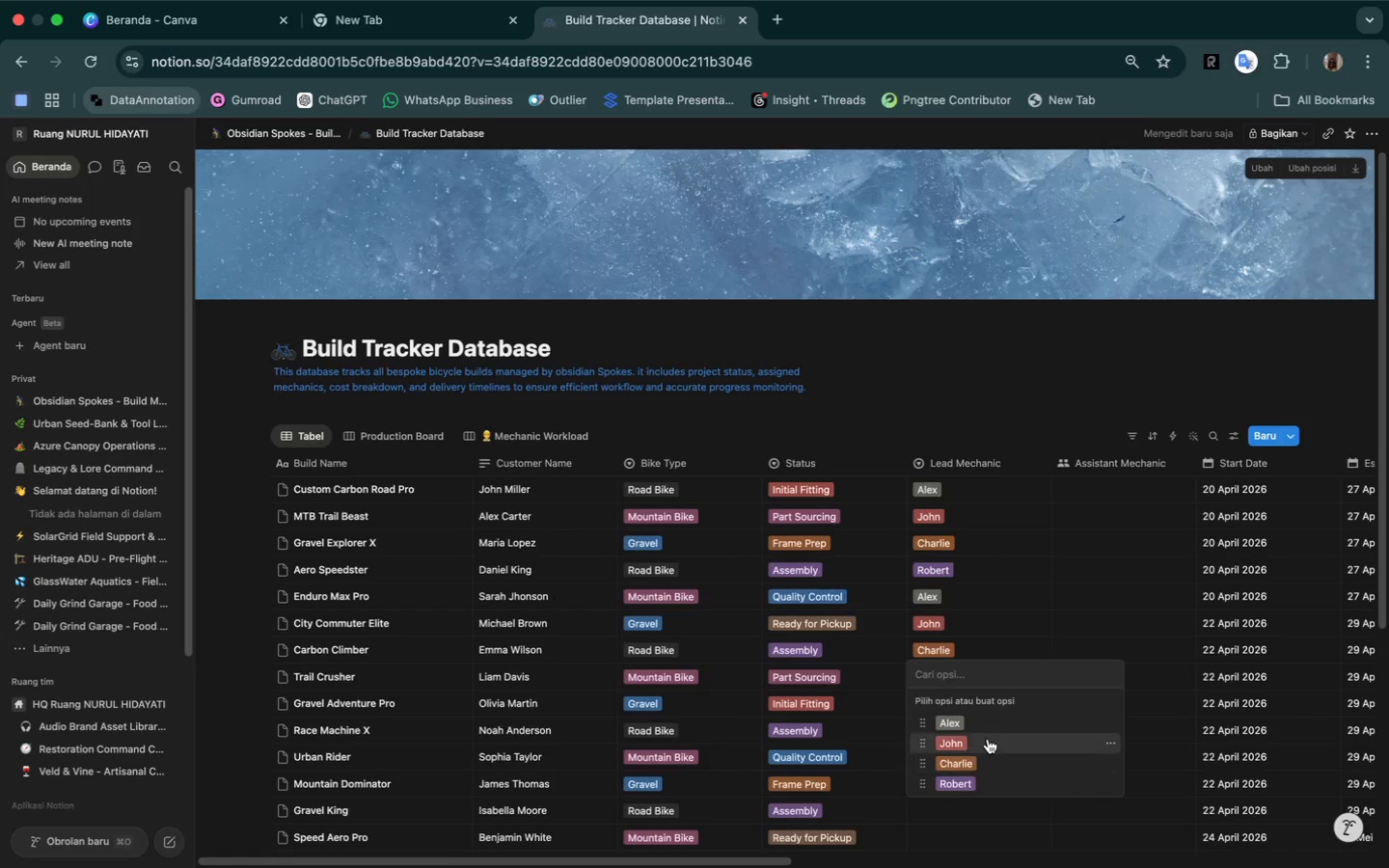 
left_click([974, 737])
 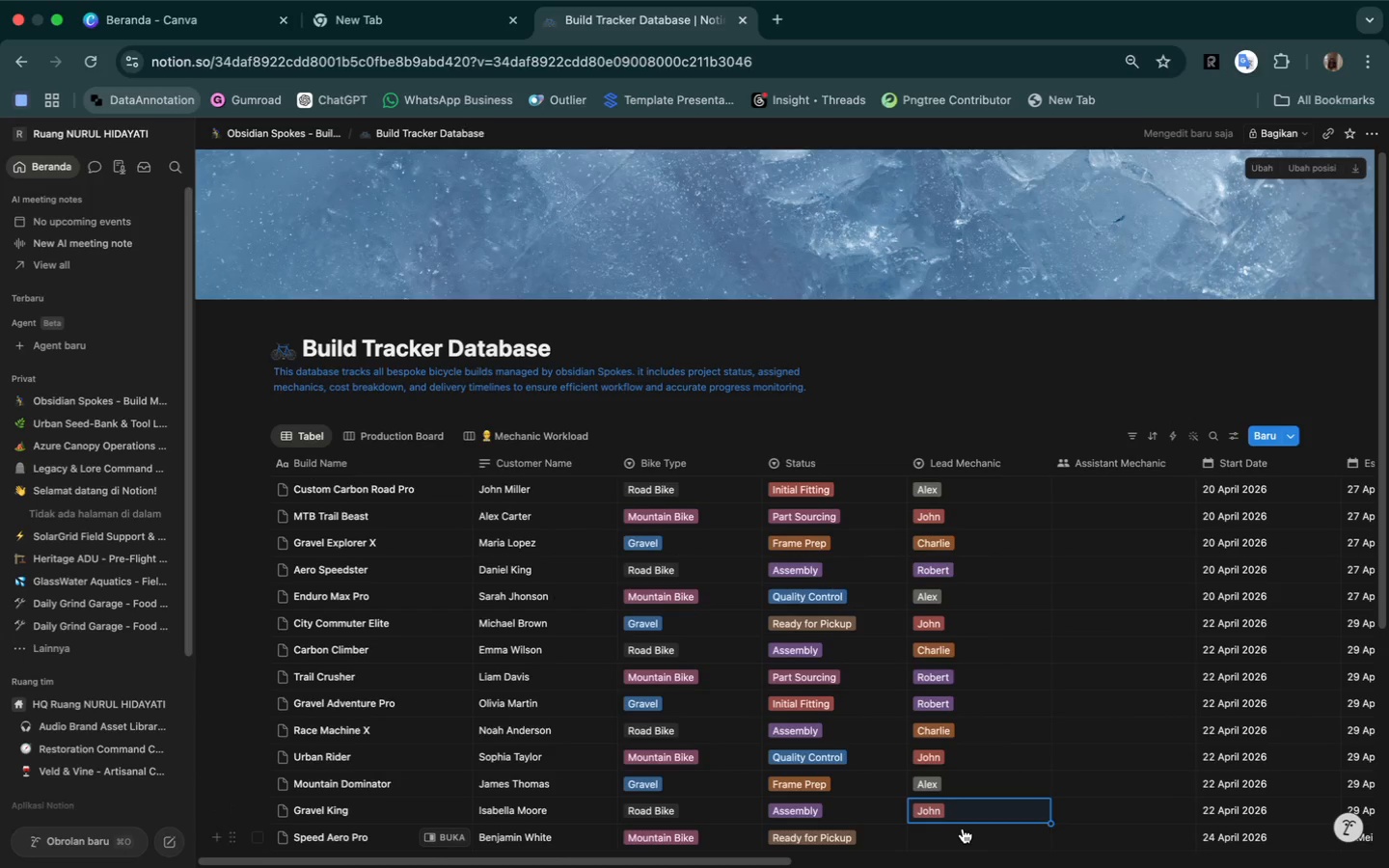 
scroll: coordinate [963, 828], scroll_direction: down, amount: 33.0
 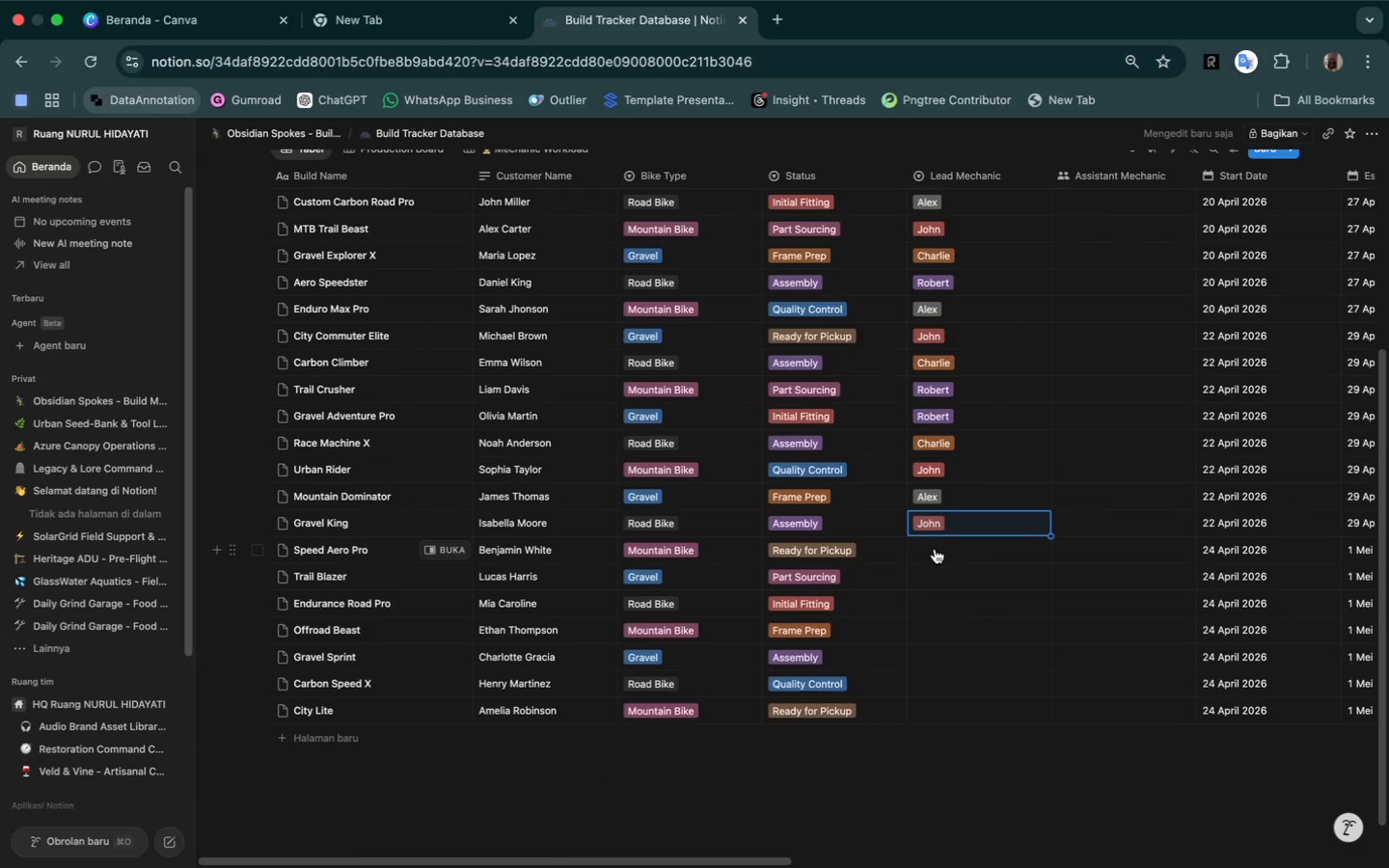 
left_click([936, 549])
 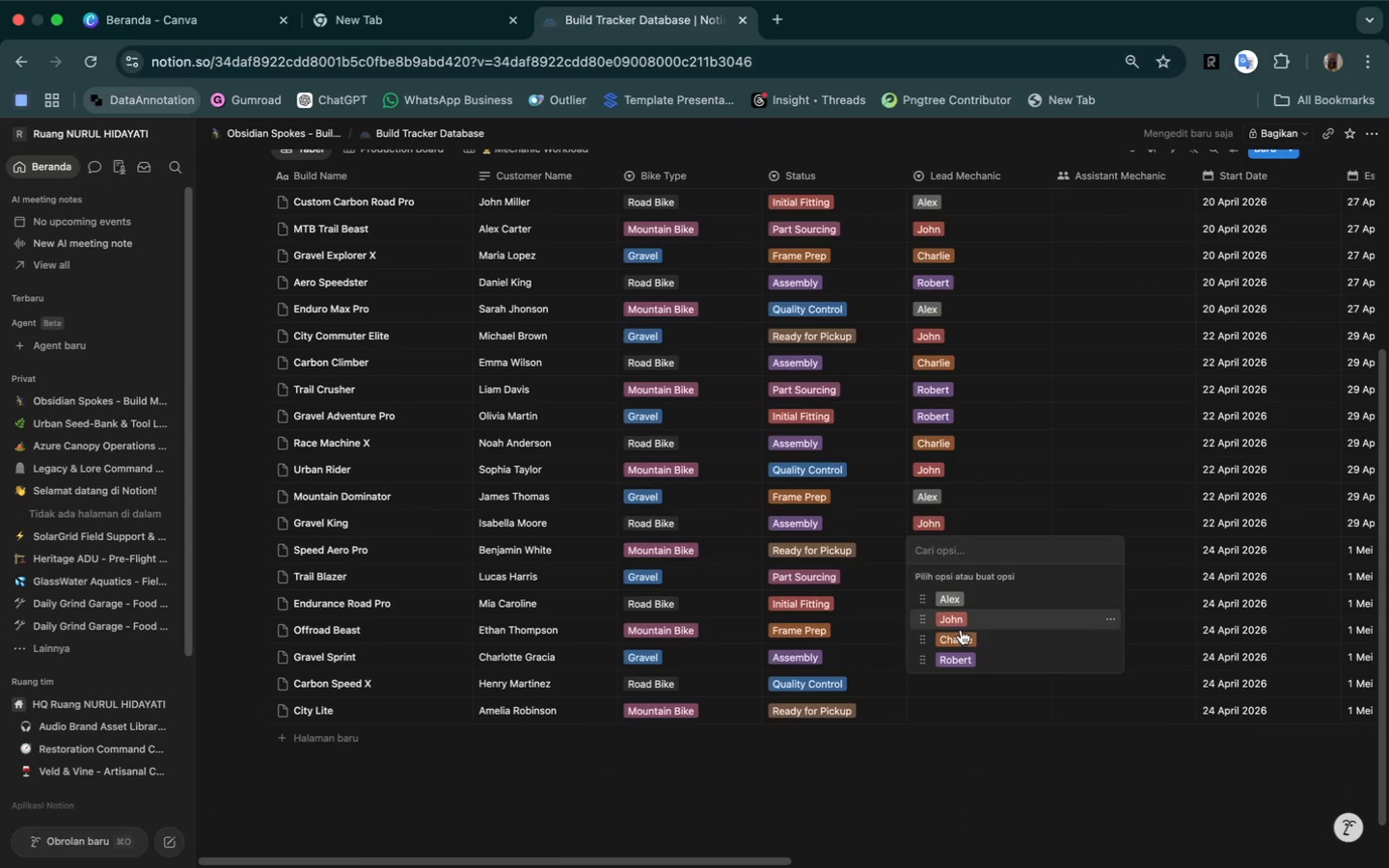 
left_click([963, 637])
 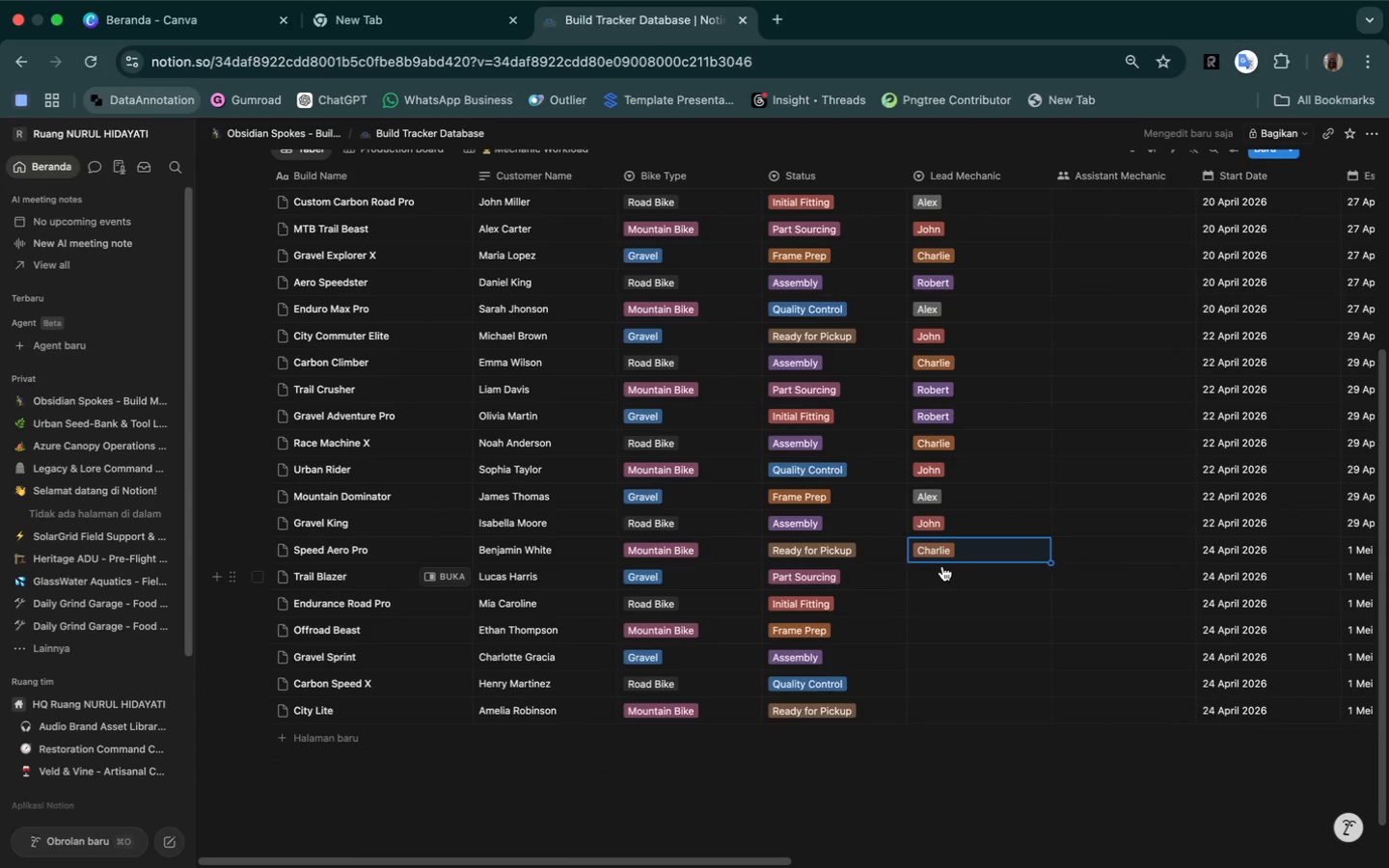 
left_click([942, 566])
 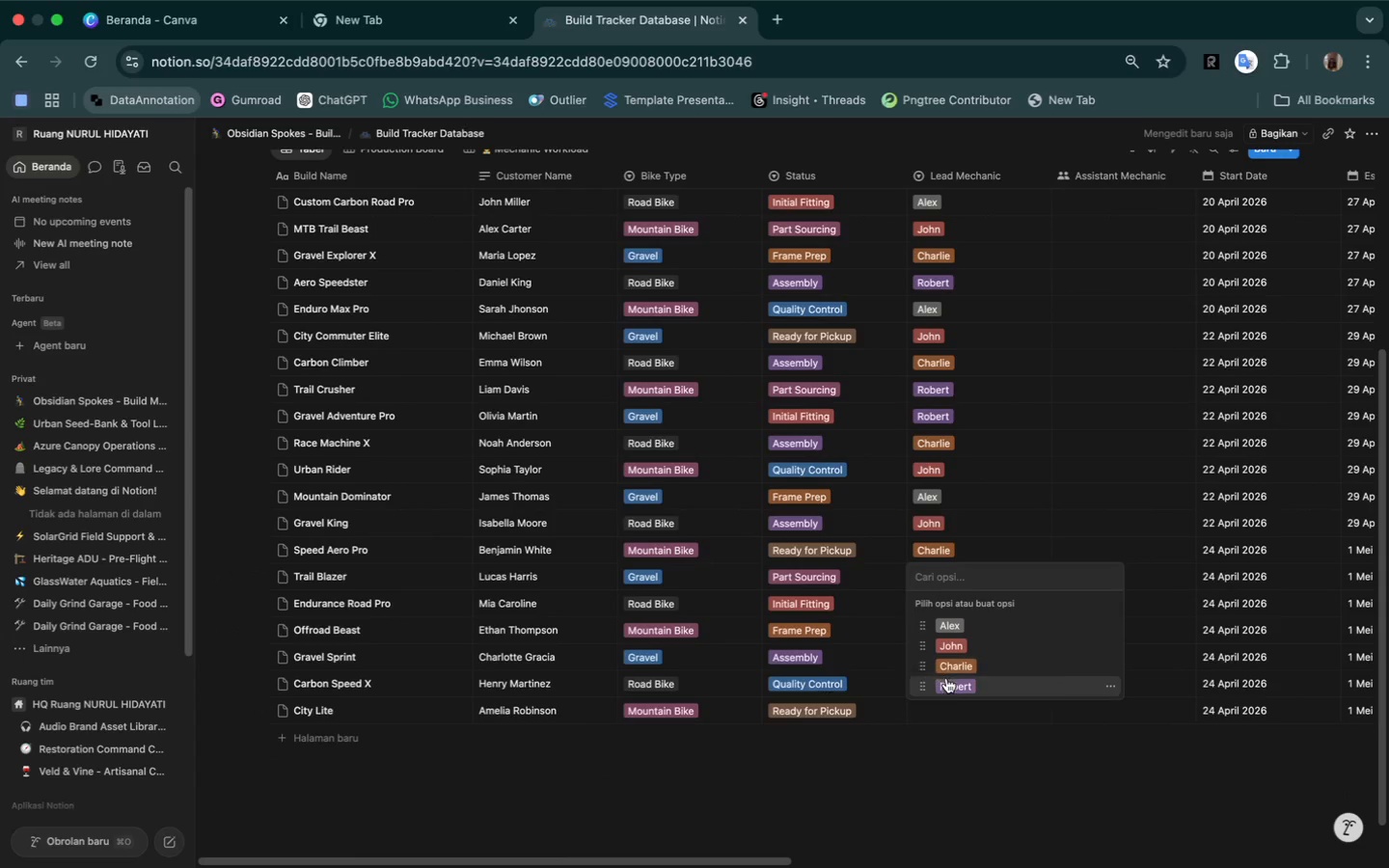 
left_click([948, 683])
 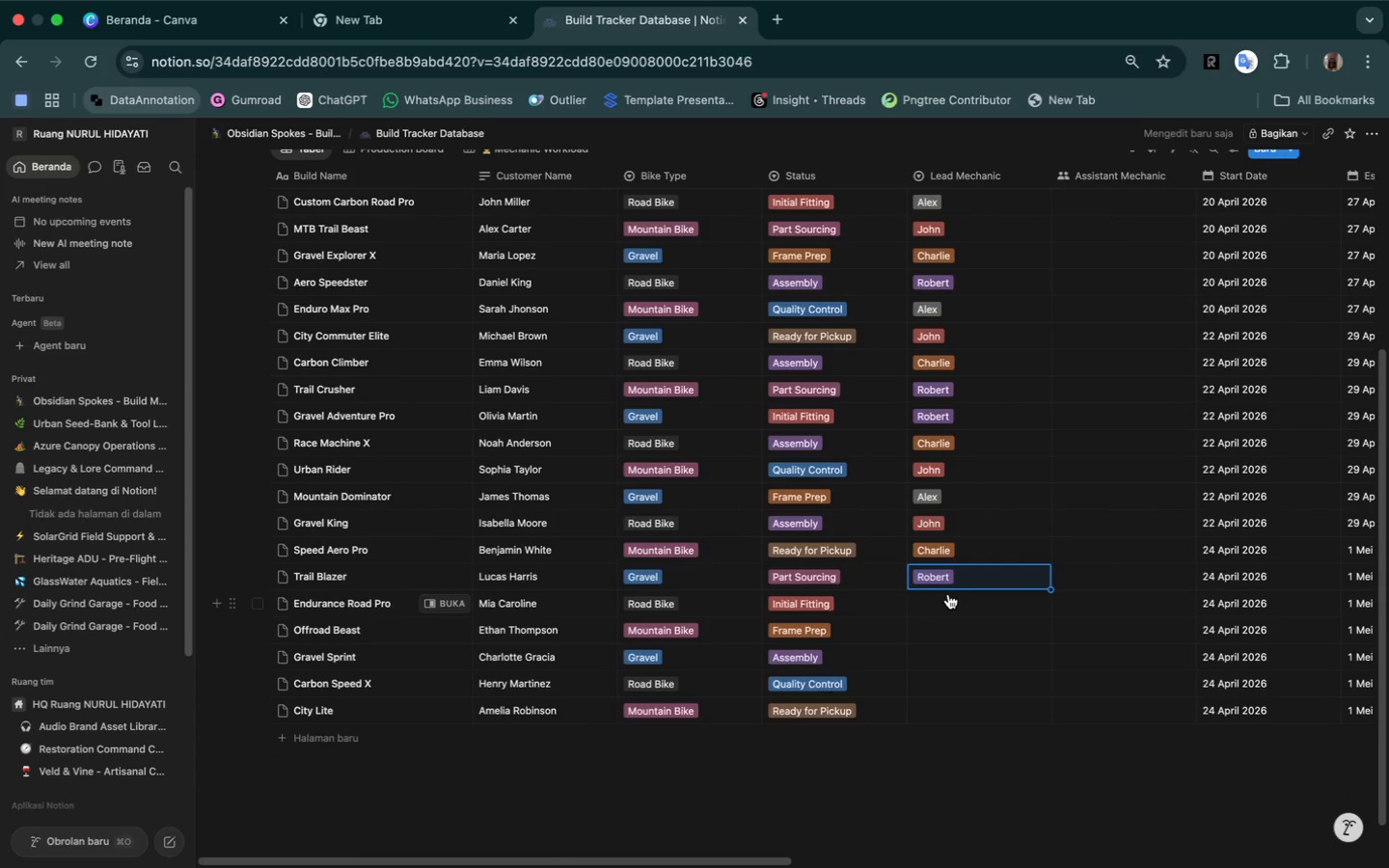 
left_click([947, 589])
 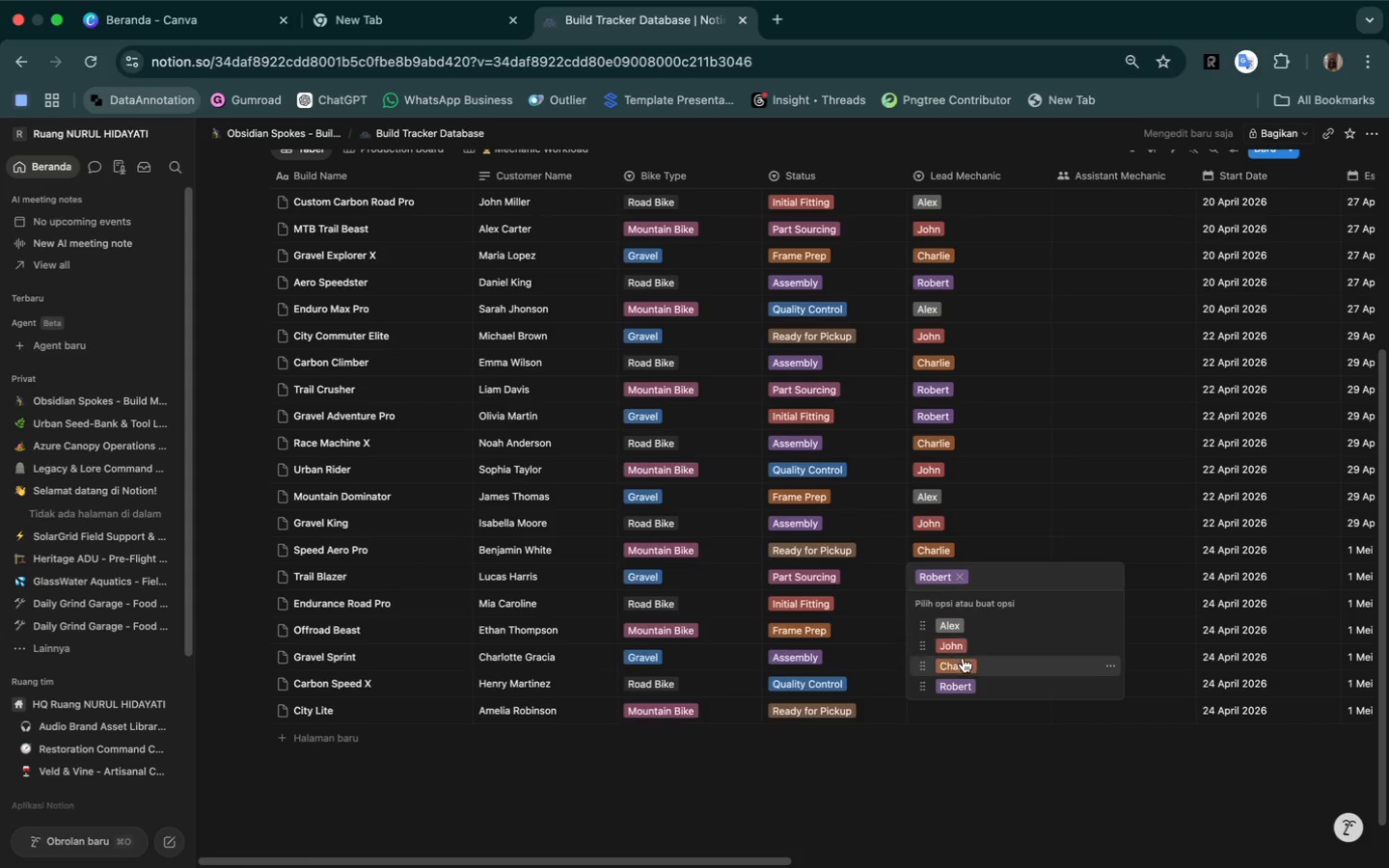 
left_click([965, 658])
 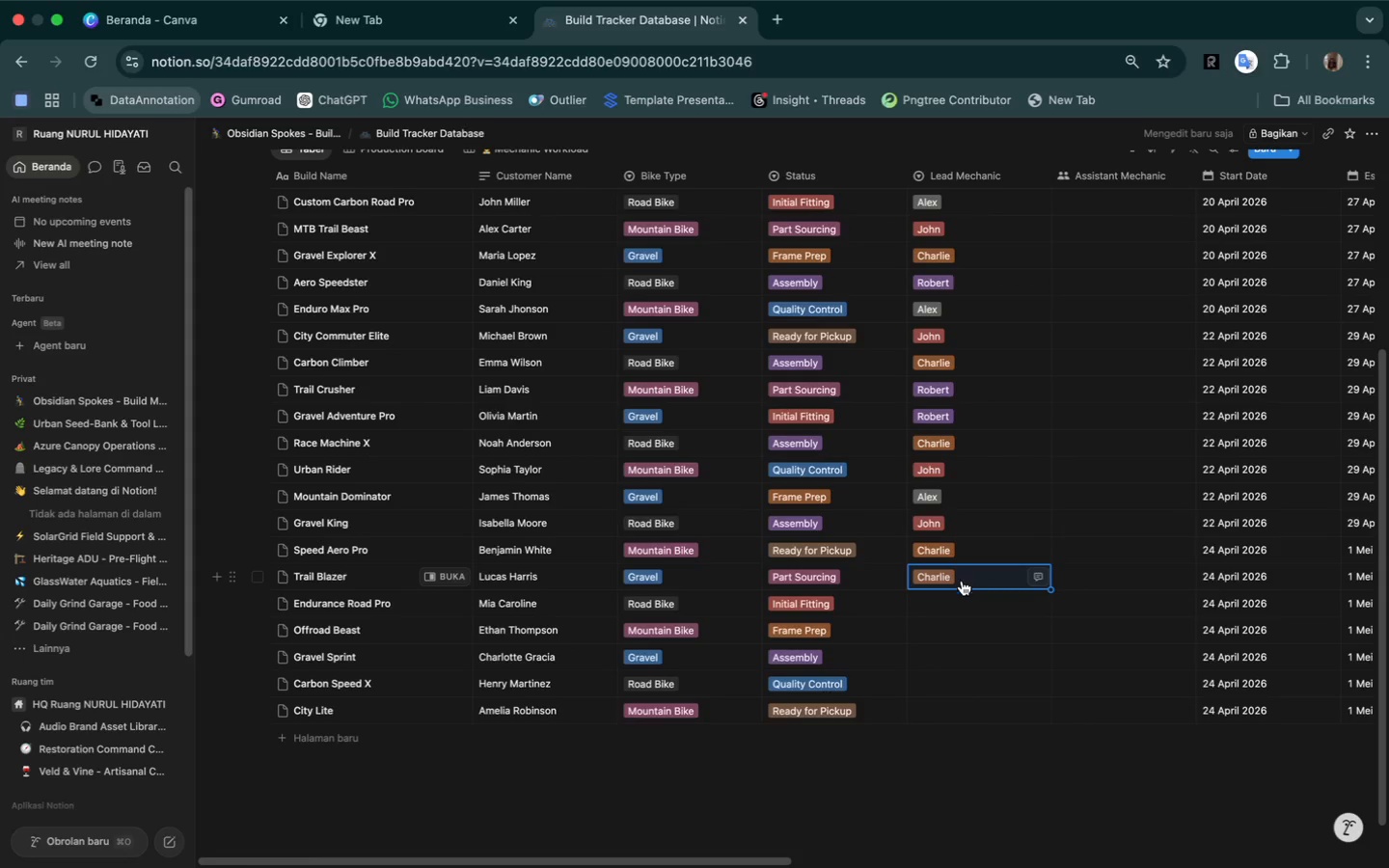 
left_click([948, 604])
 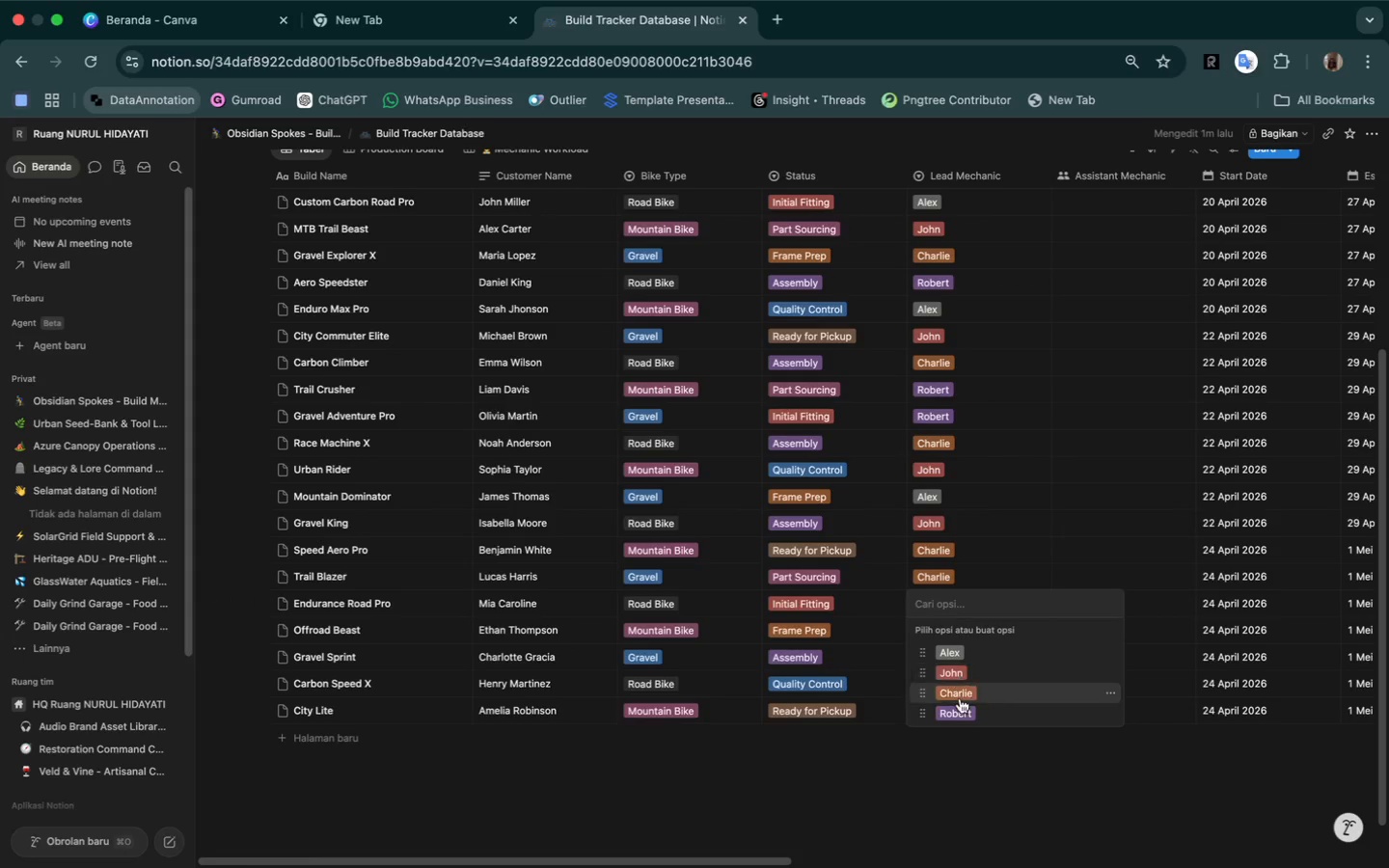 
left_click([963, 707])
 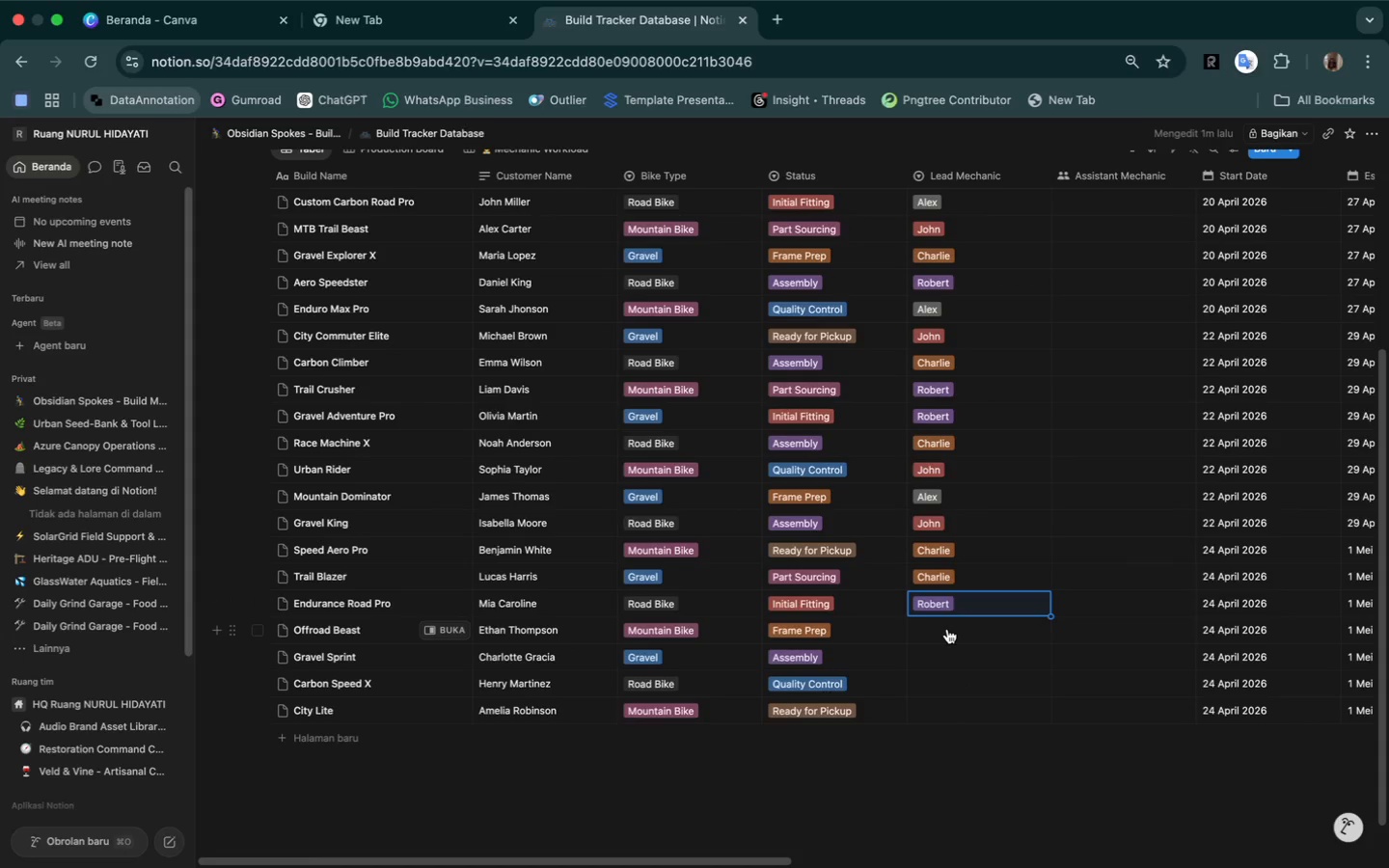 
left_click([946, 628])
 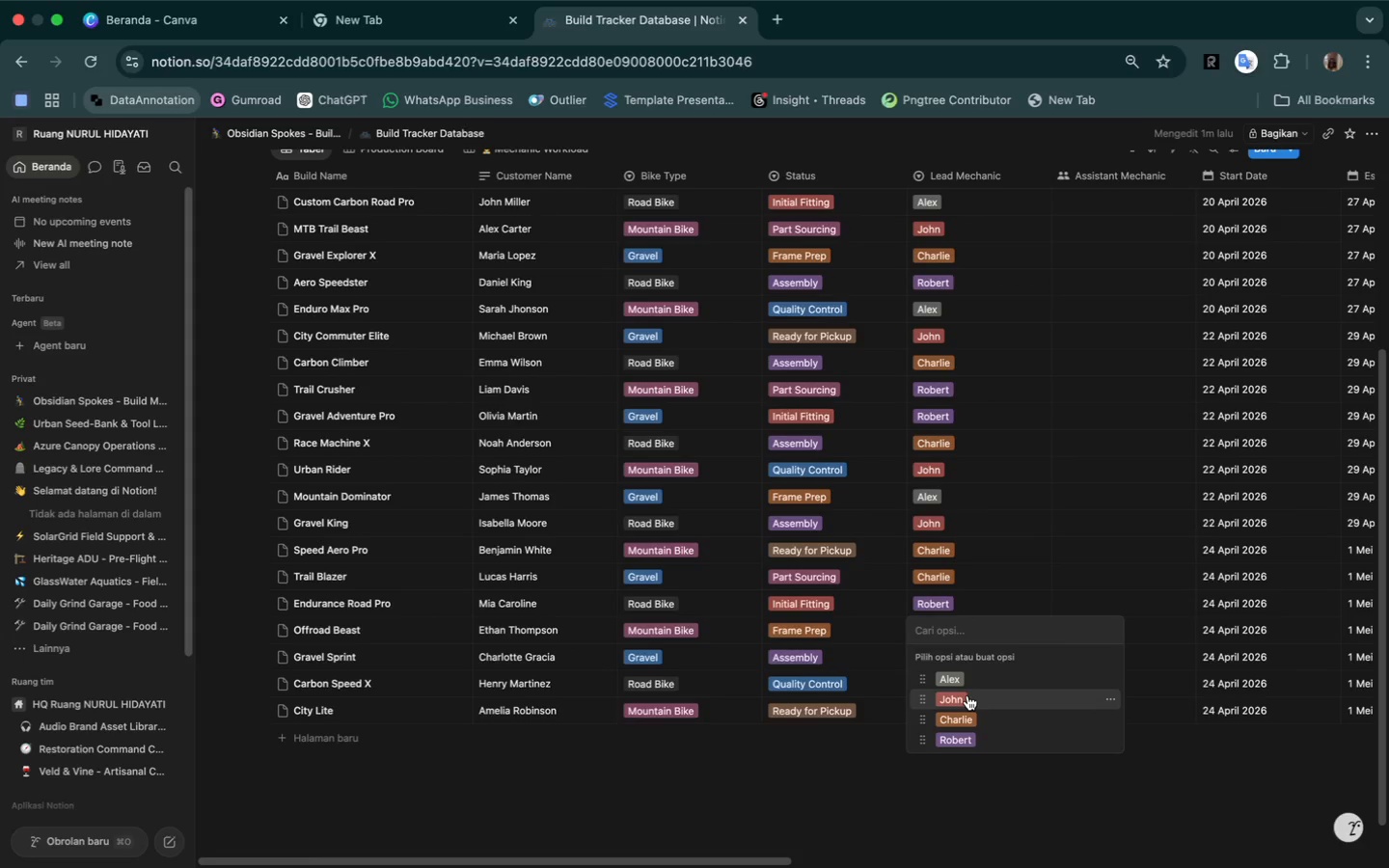 
wait(5.26)
 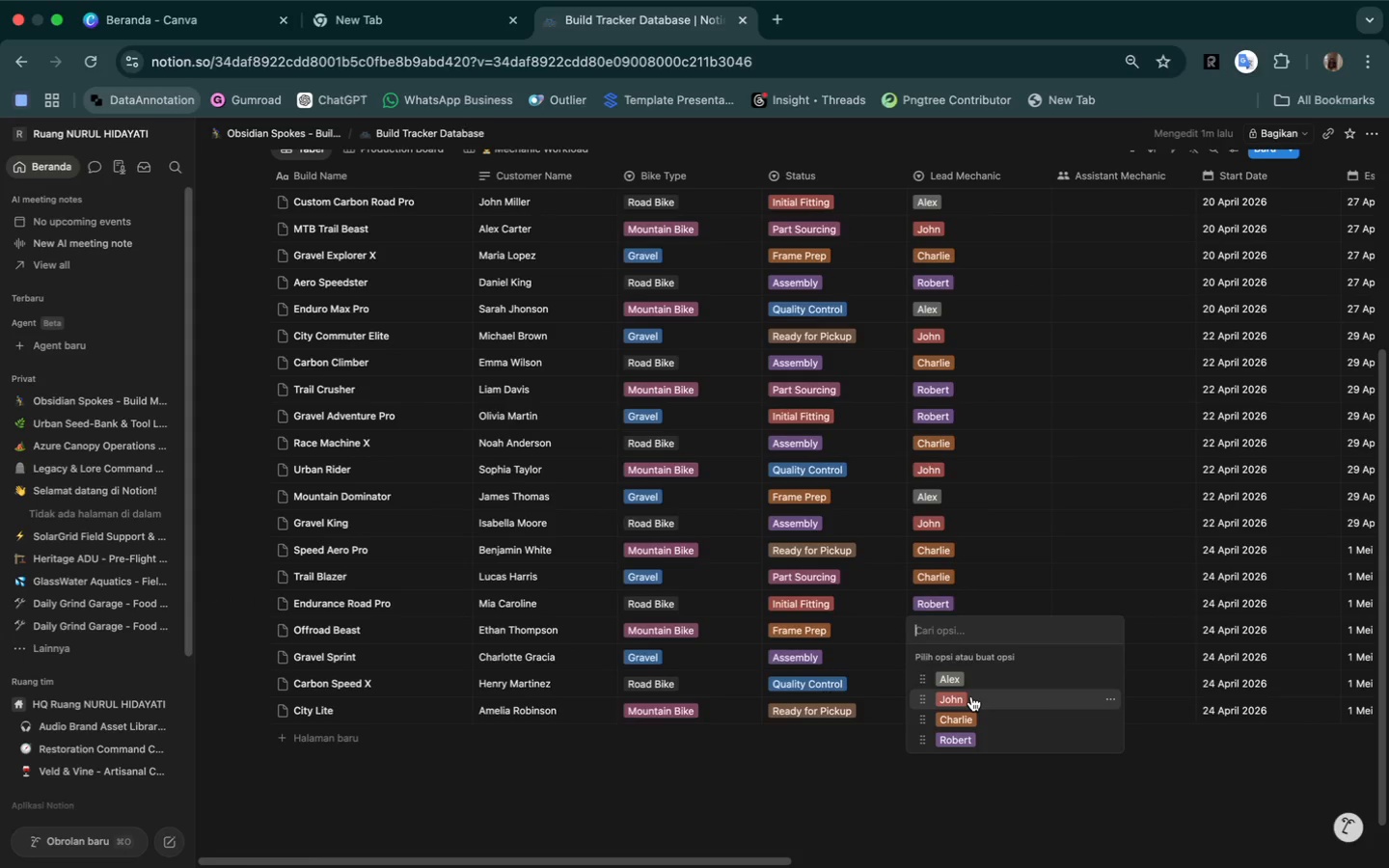 
left_click([954, 676])
 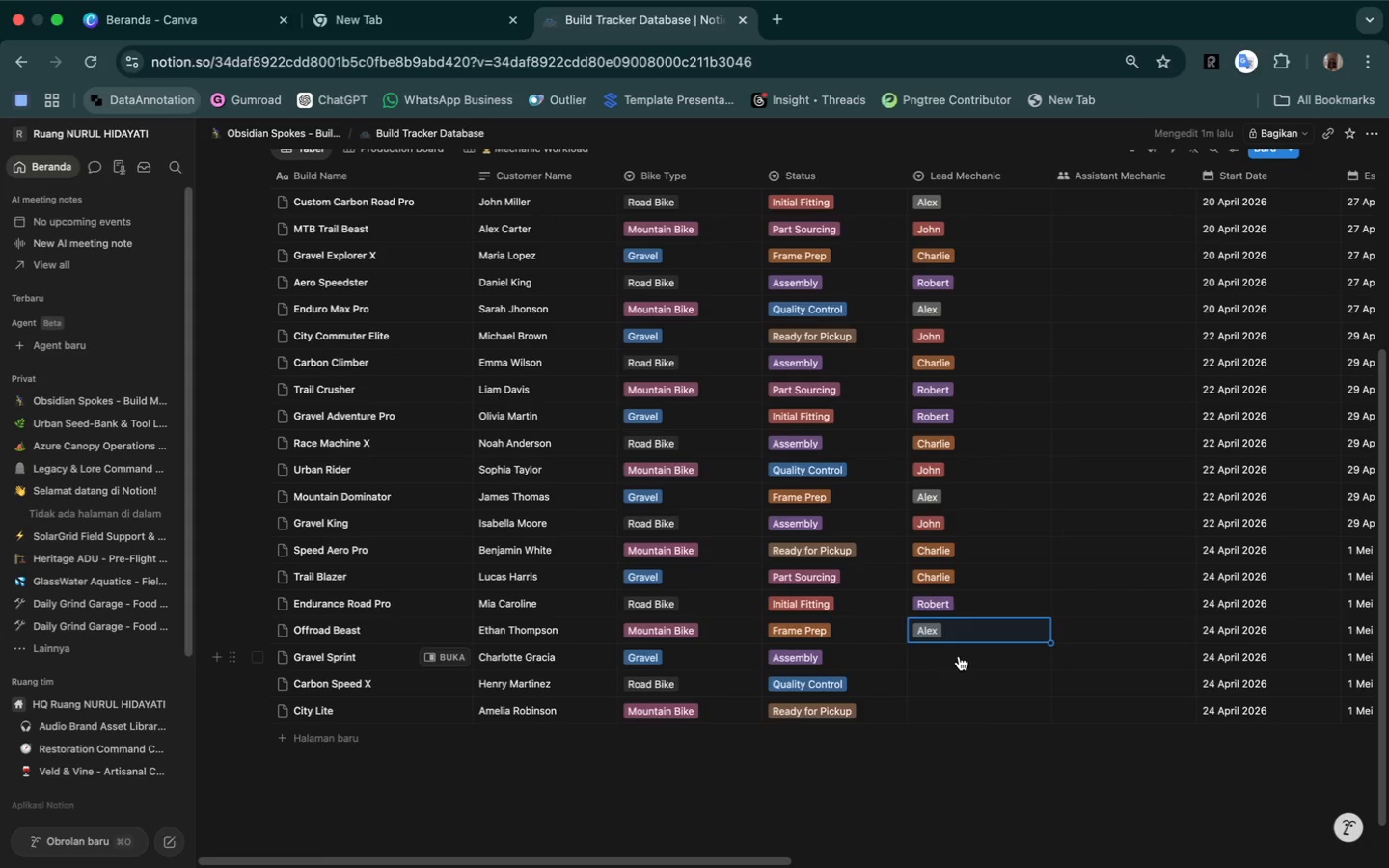 
left_click([959, 655])
 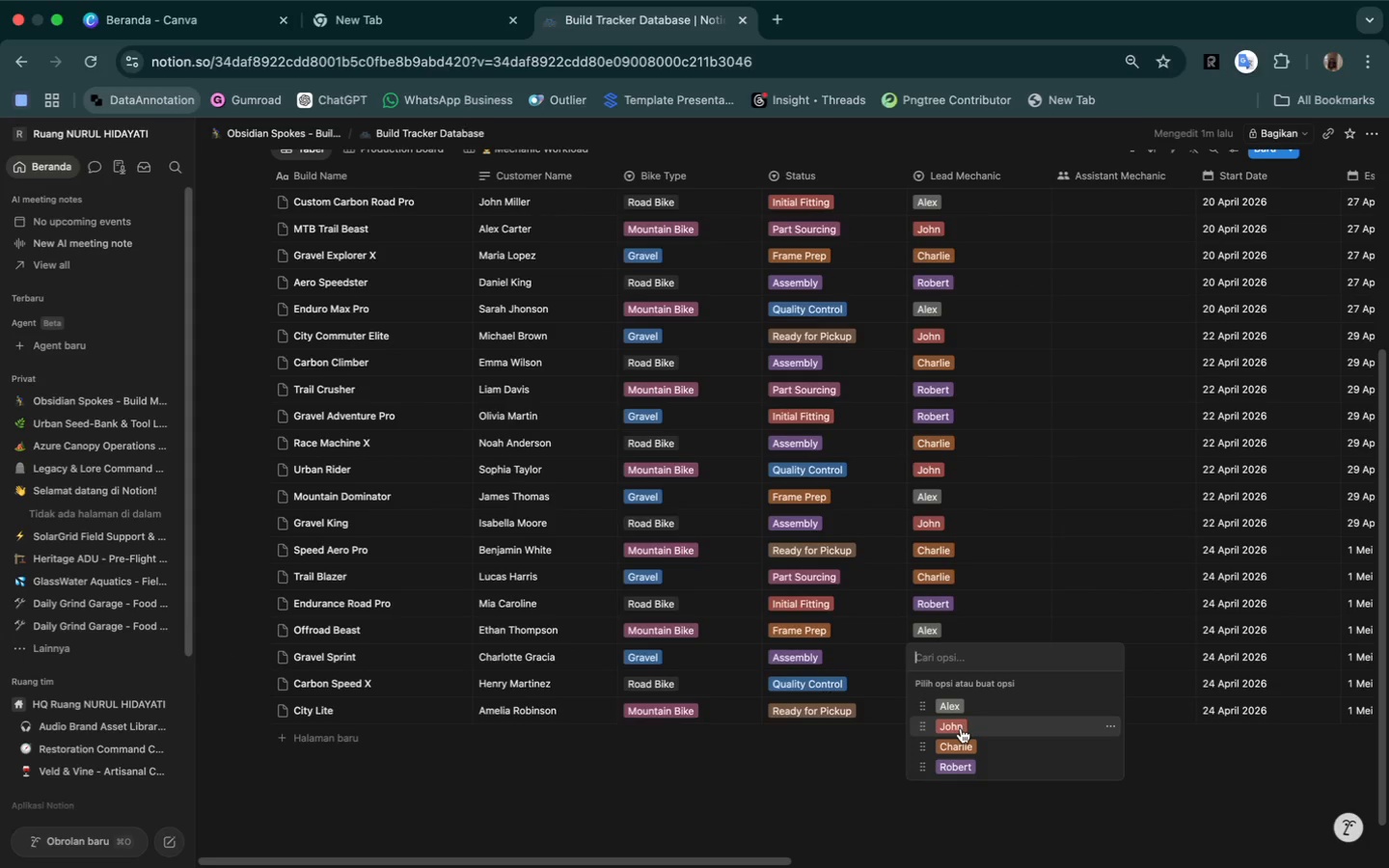 
left_click([961, 724])
 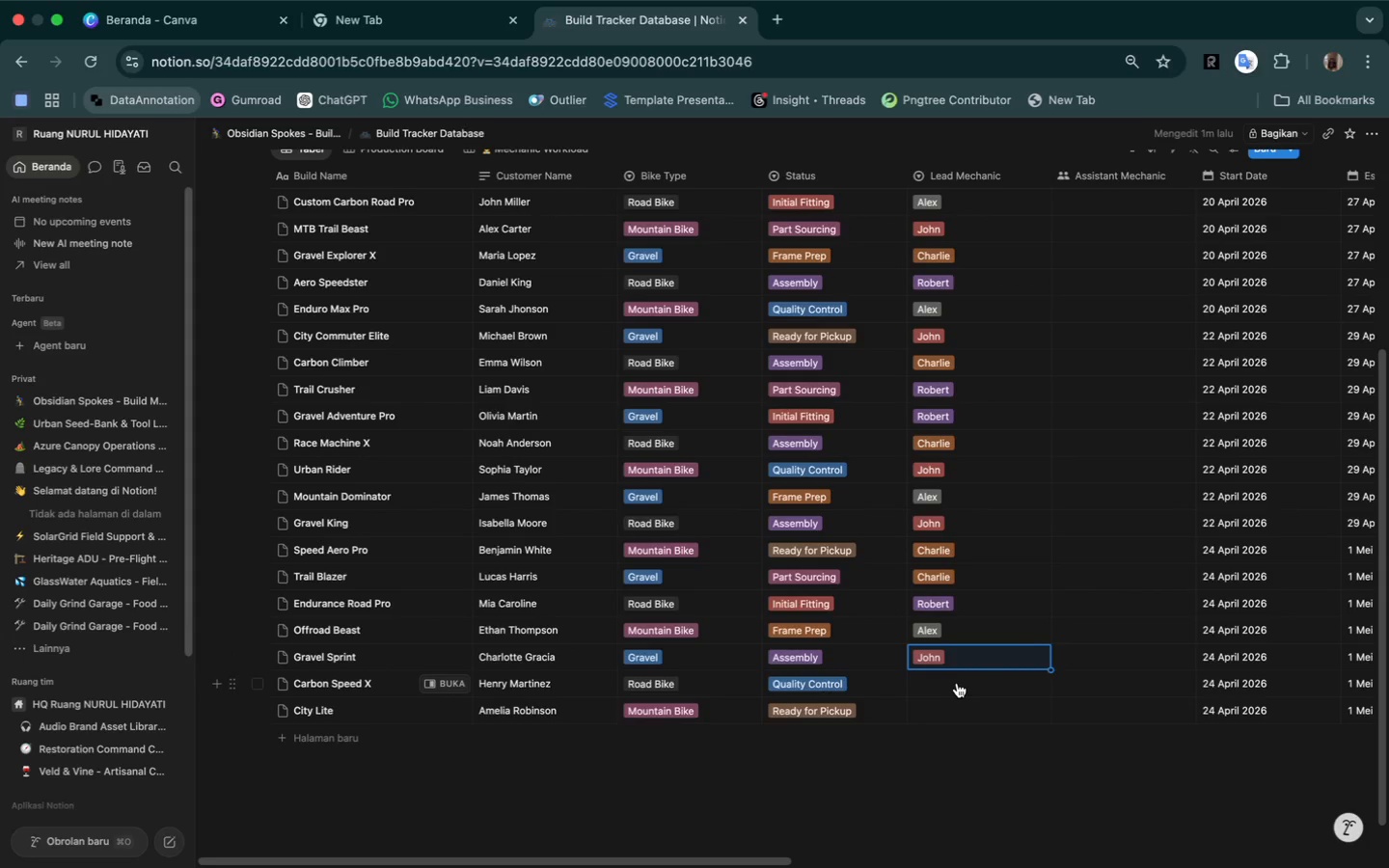 
wait(6.07)
 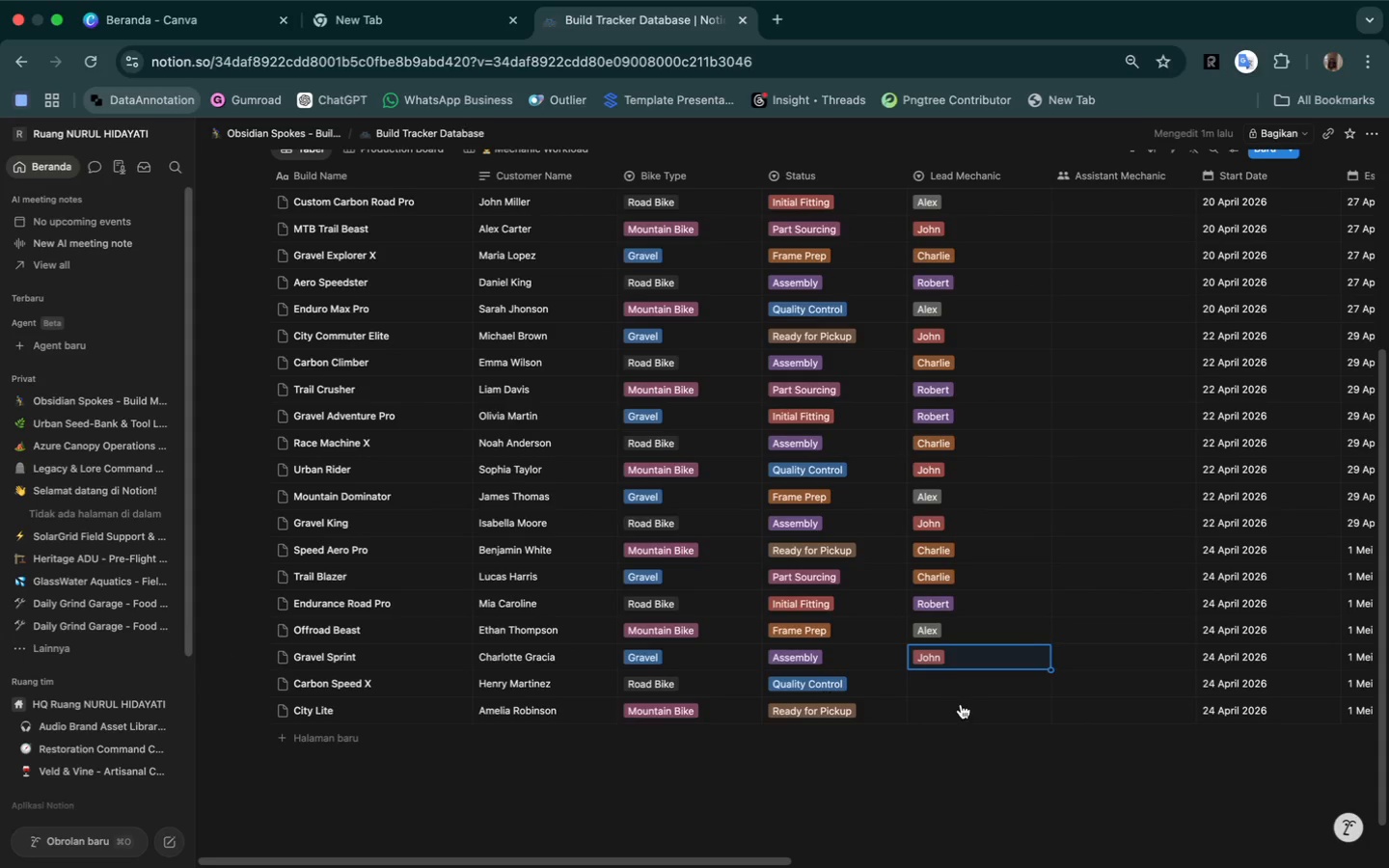 
left_click([957, 683])
 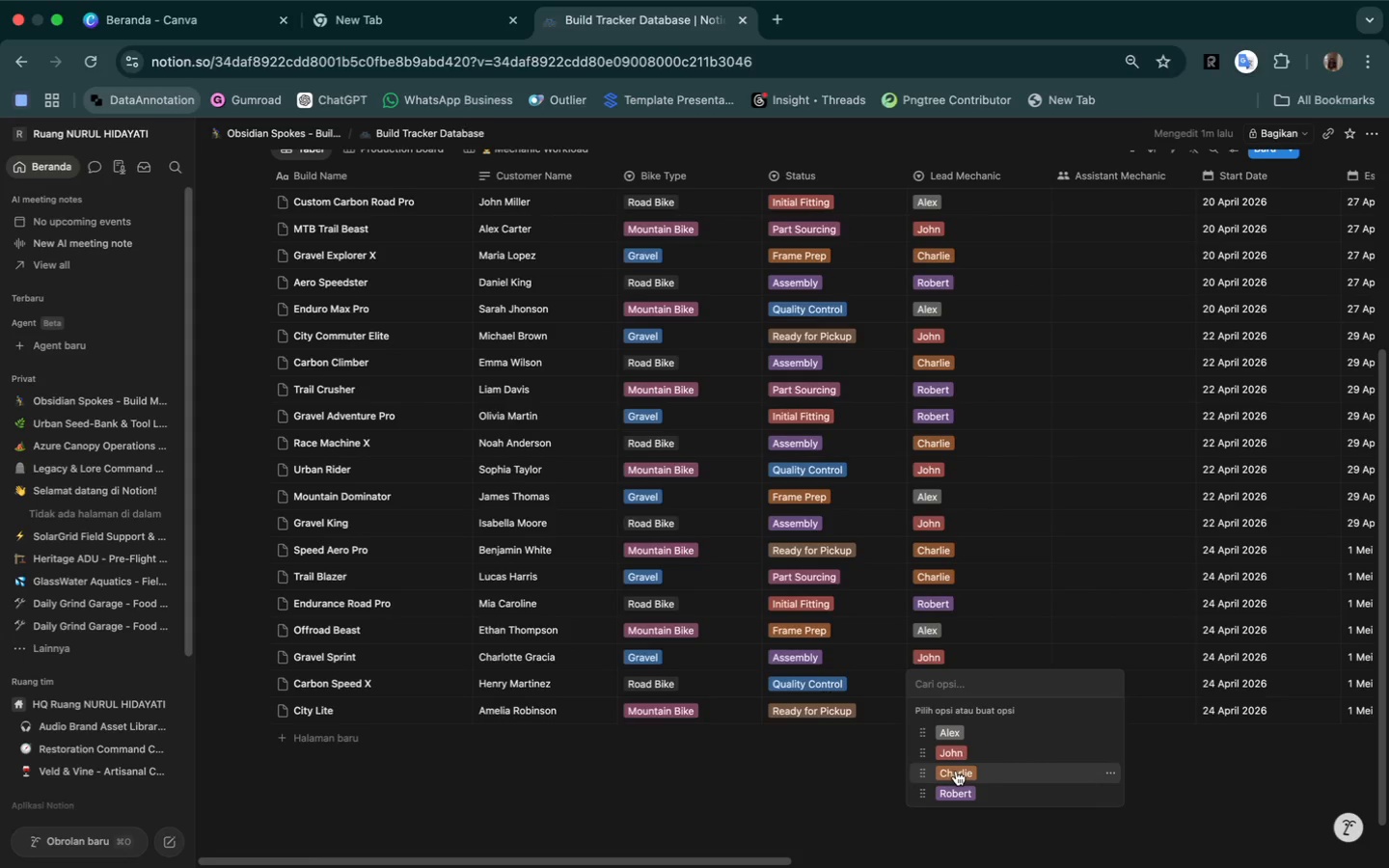 
left_click([956, 771])
 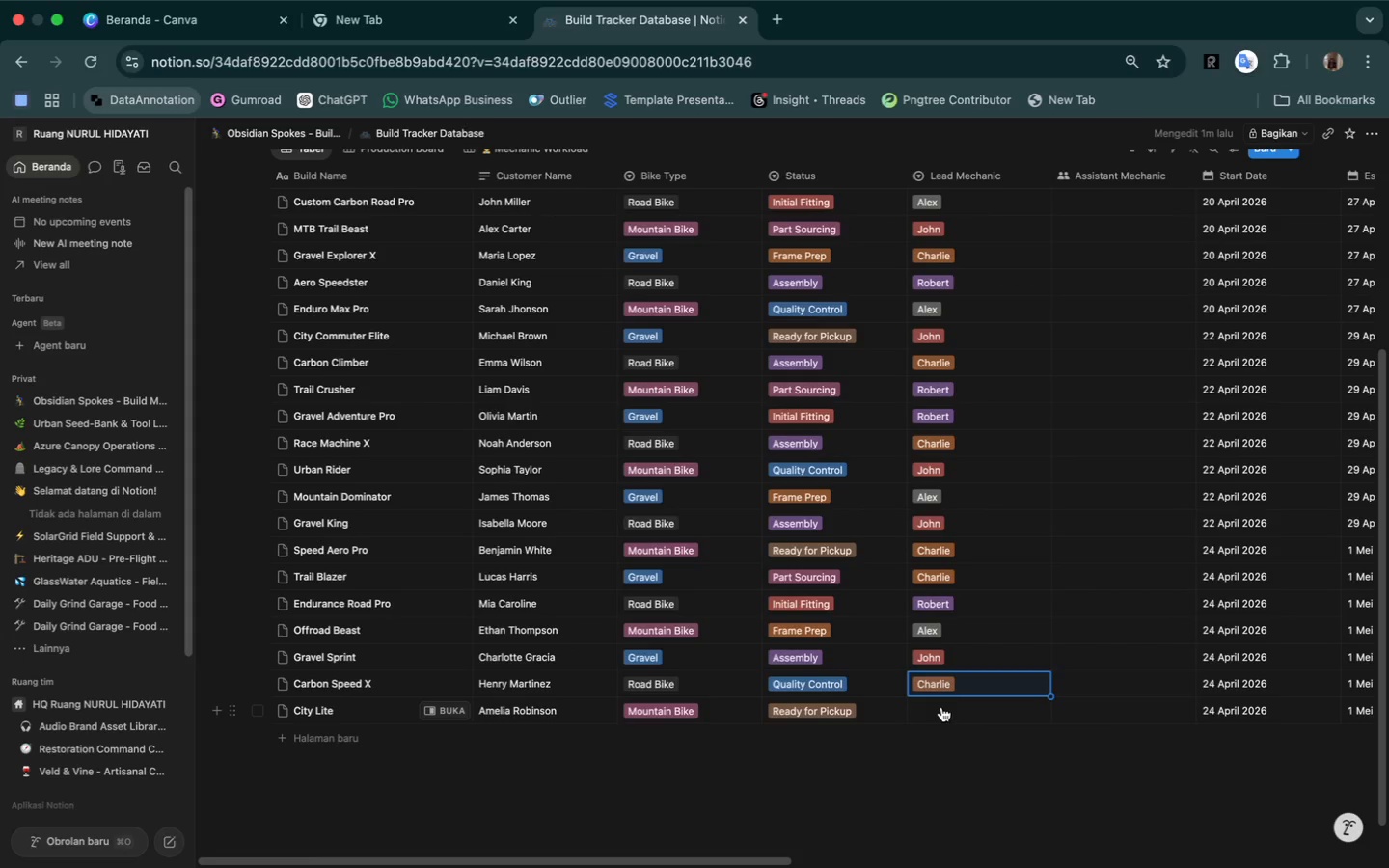 
left_click([939, 706])
 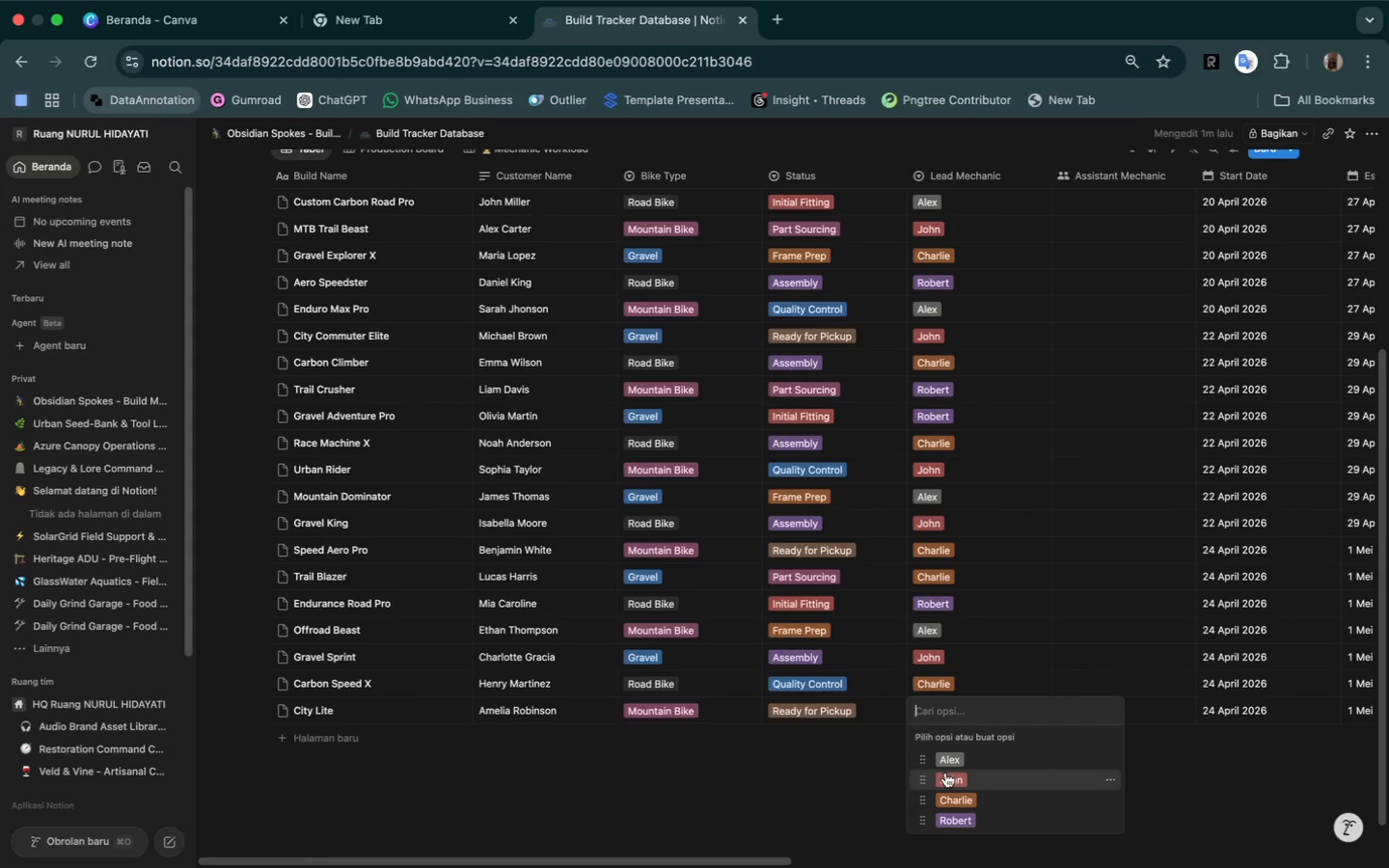 
left_click([947, 774])
 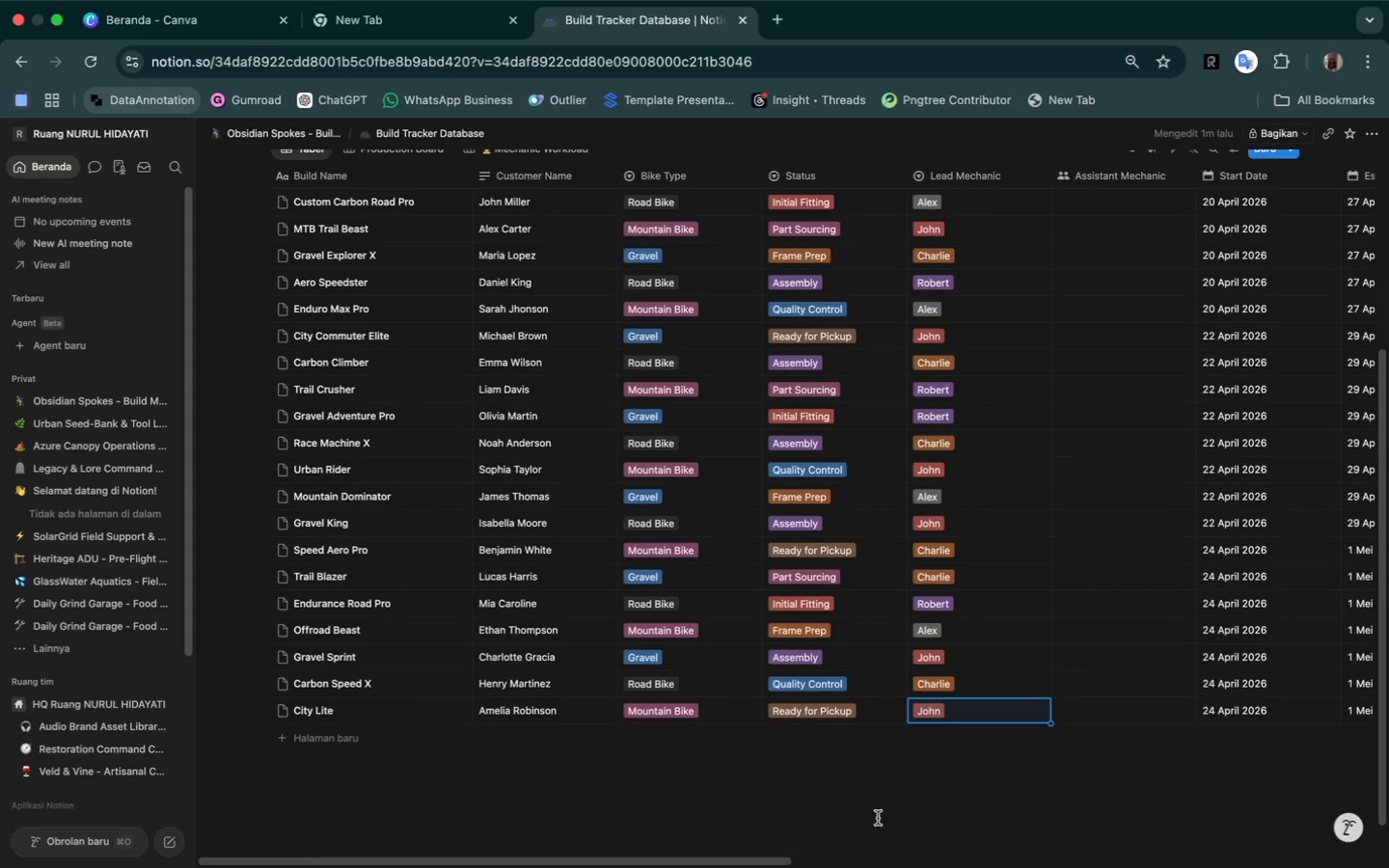 
left_click([878, 818])
 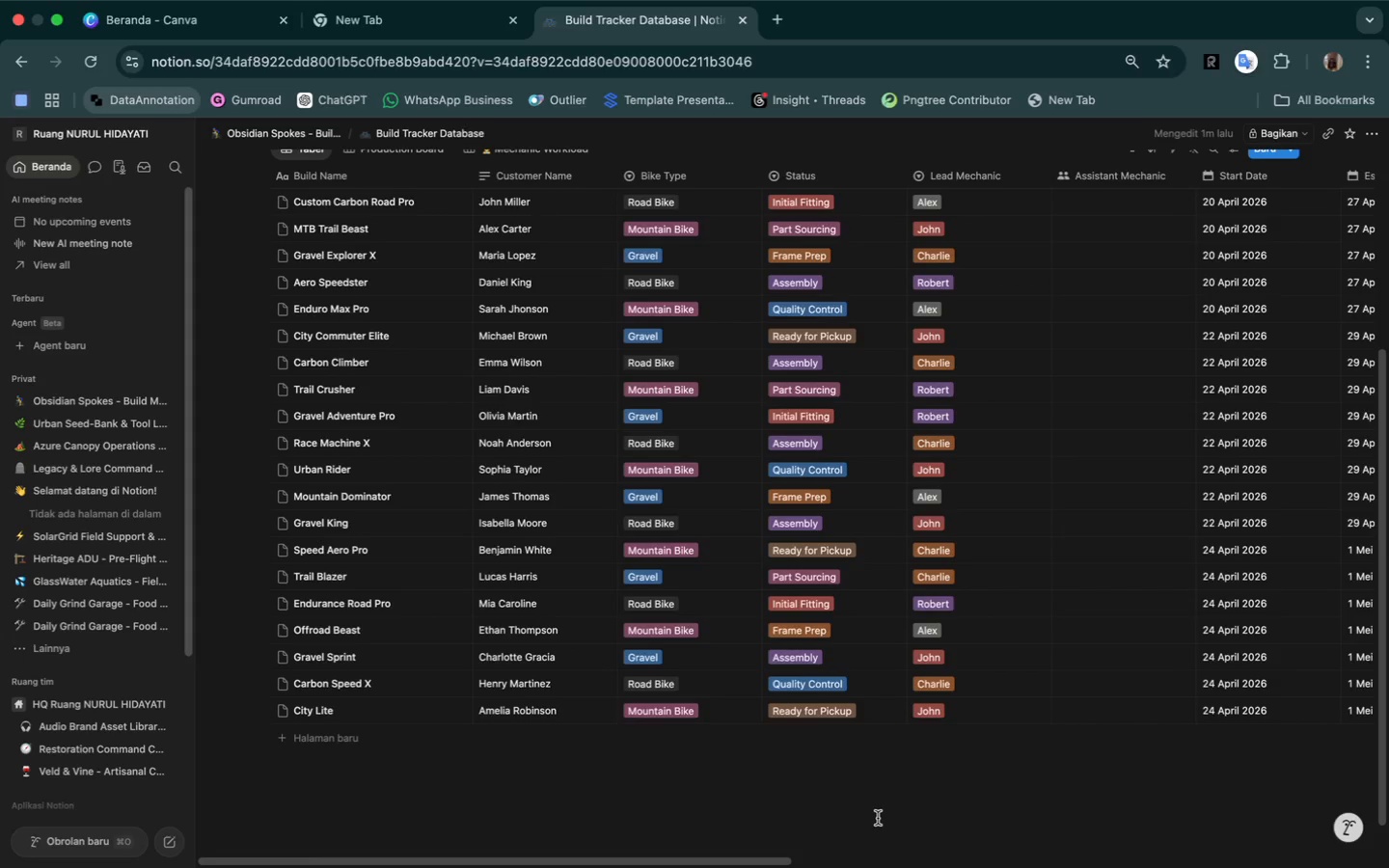 
wait(11.27)
 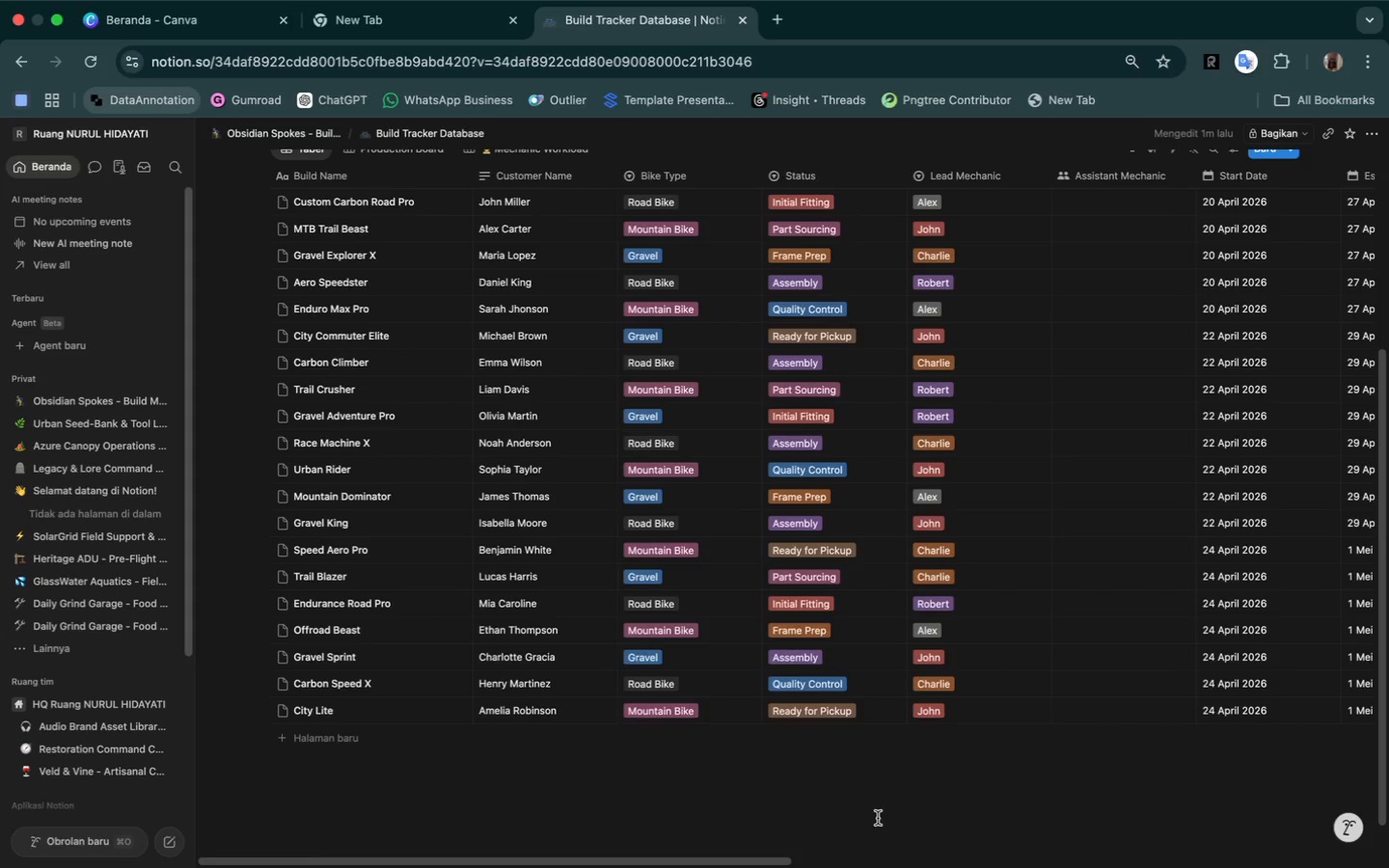 
scroll: coordinate [644, 482], scroll_direction: up, amount: 54.0
 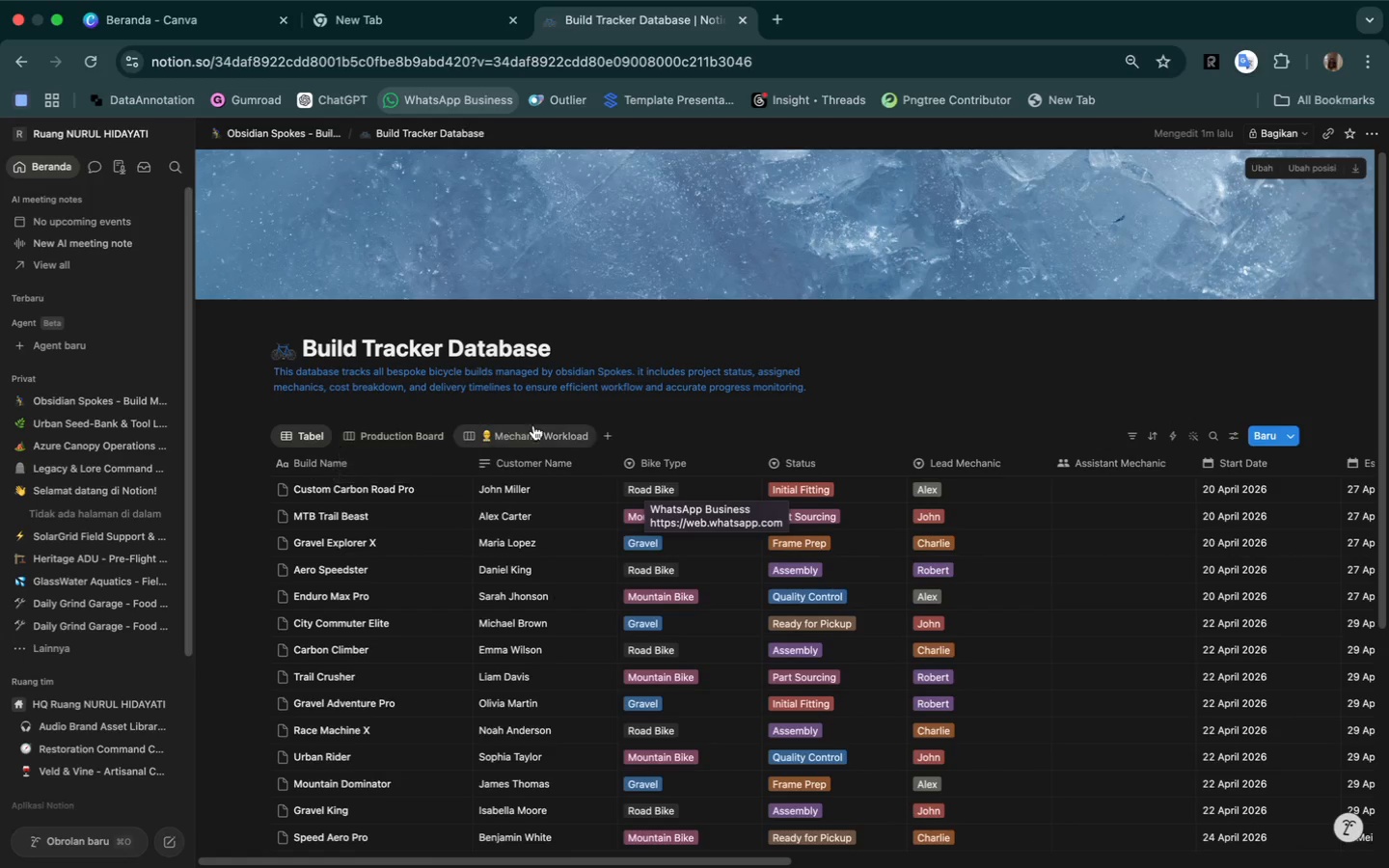 
left_click([543, 434])
 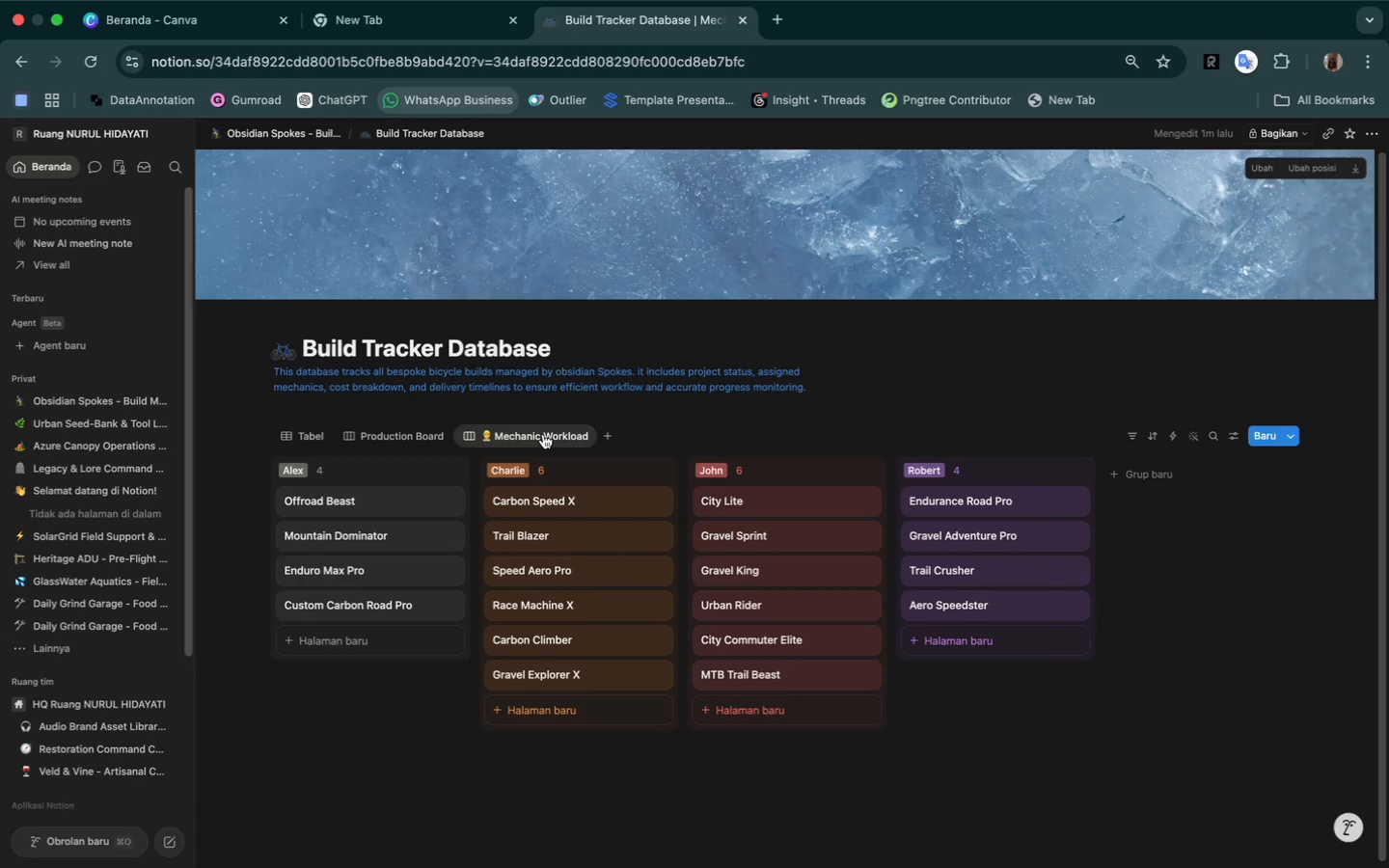 
wait(10.41)
 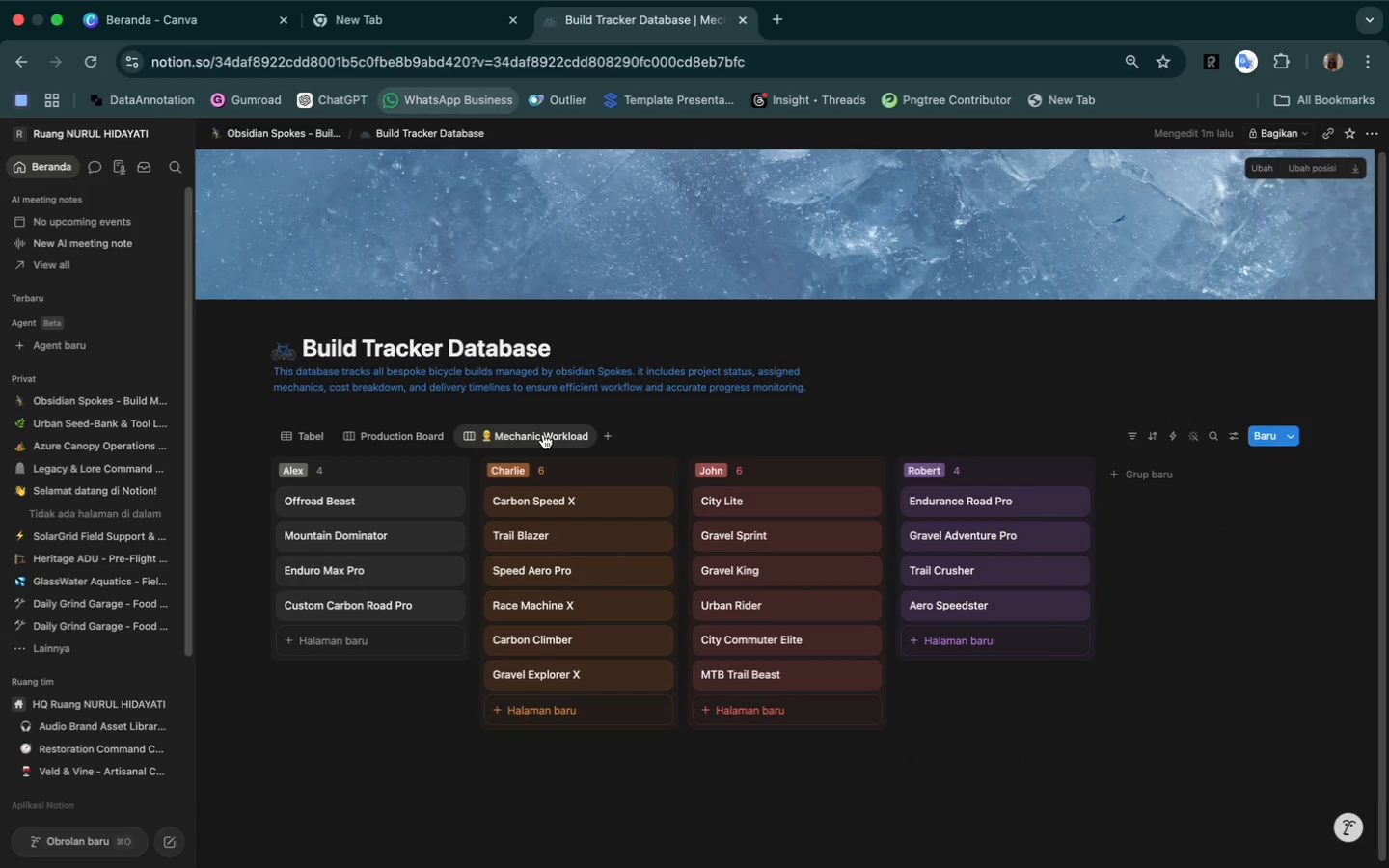 
left_click([1231, 436])
 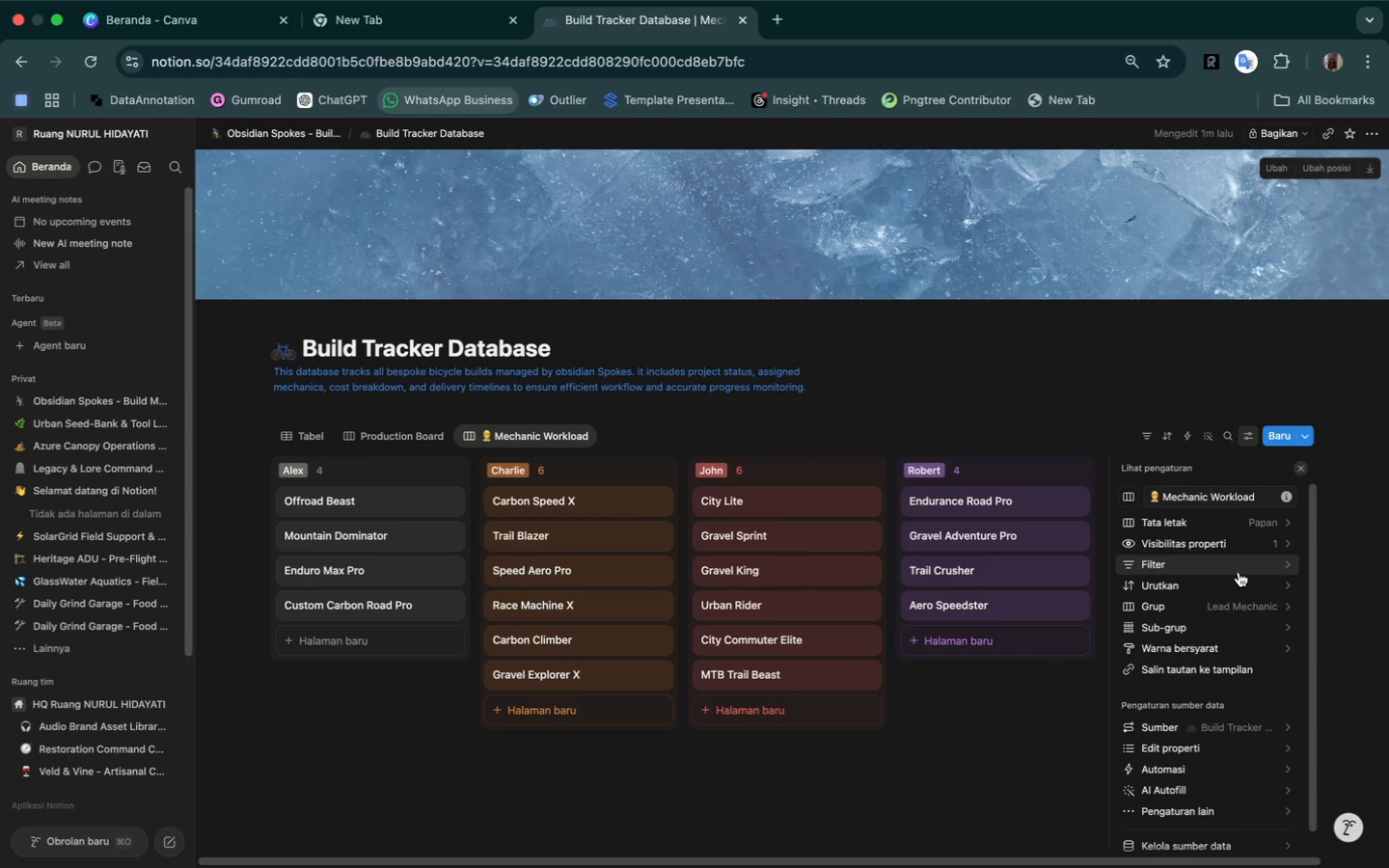 
wait(6.3)
 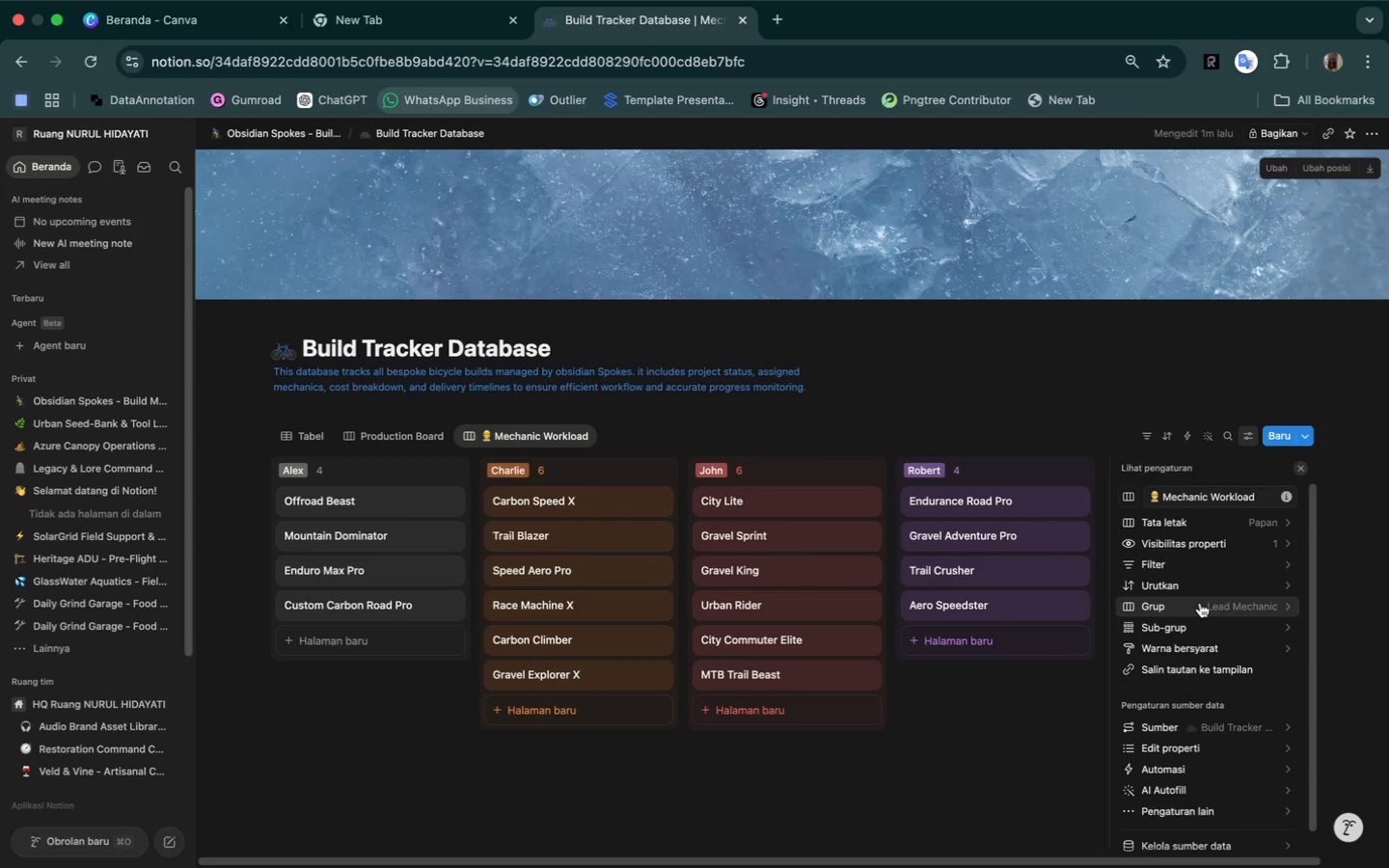 
left_click([1238, 549])
 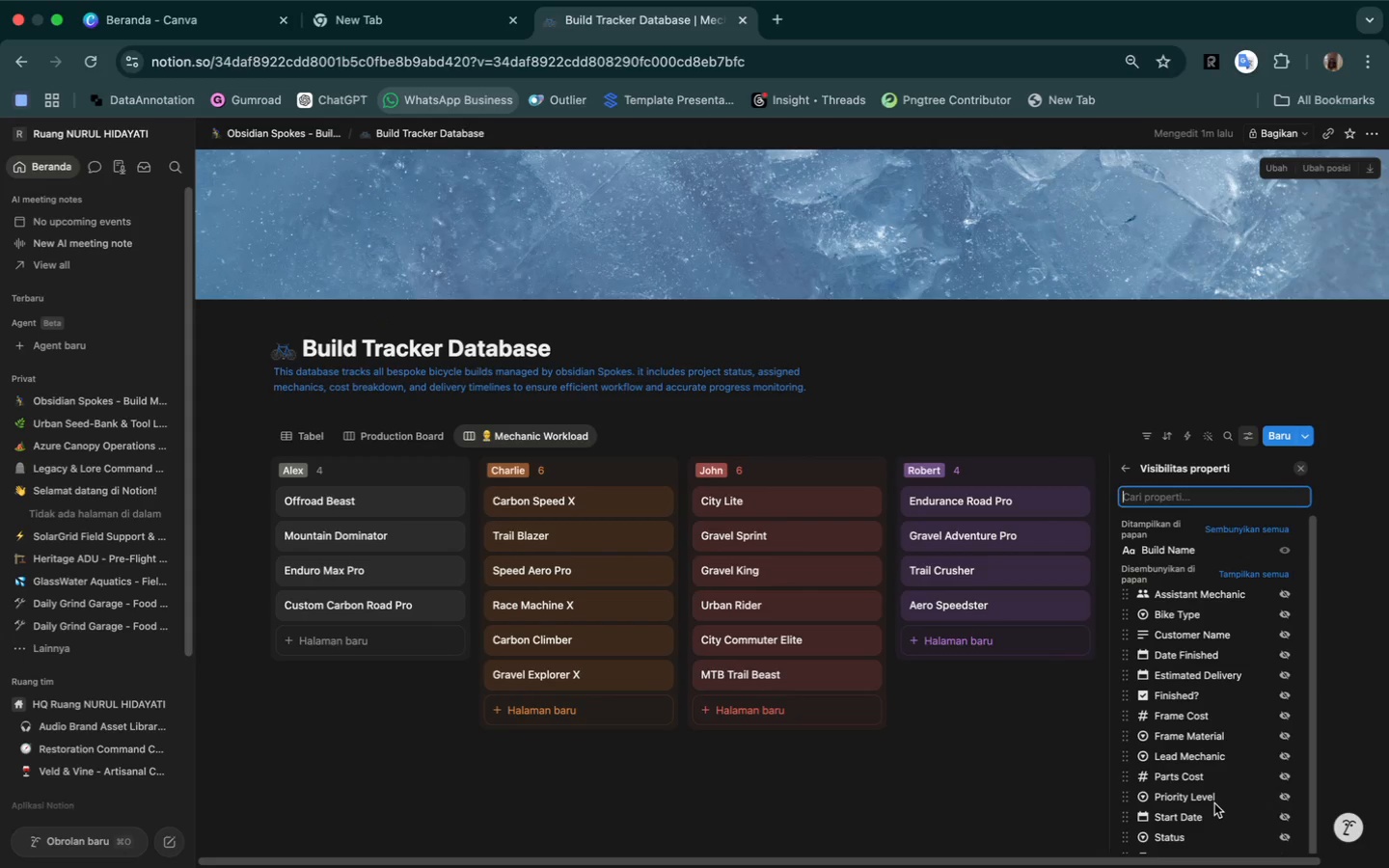 
scroll: coordinate [1214, 803], scroll_direction: down, amount: 3.0
 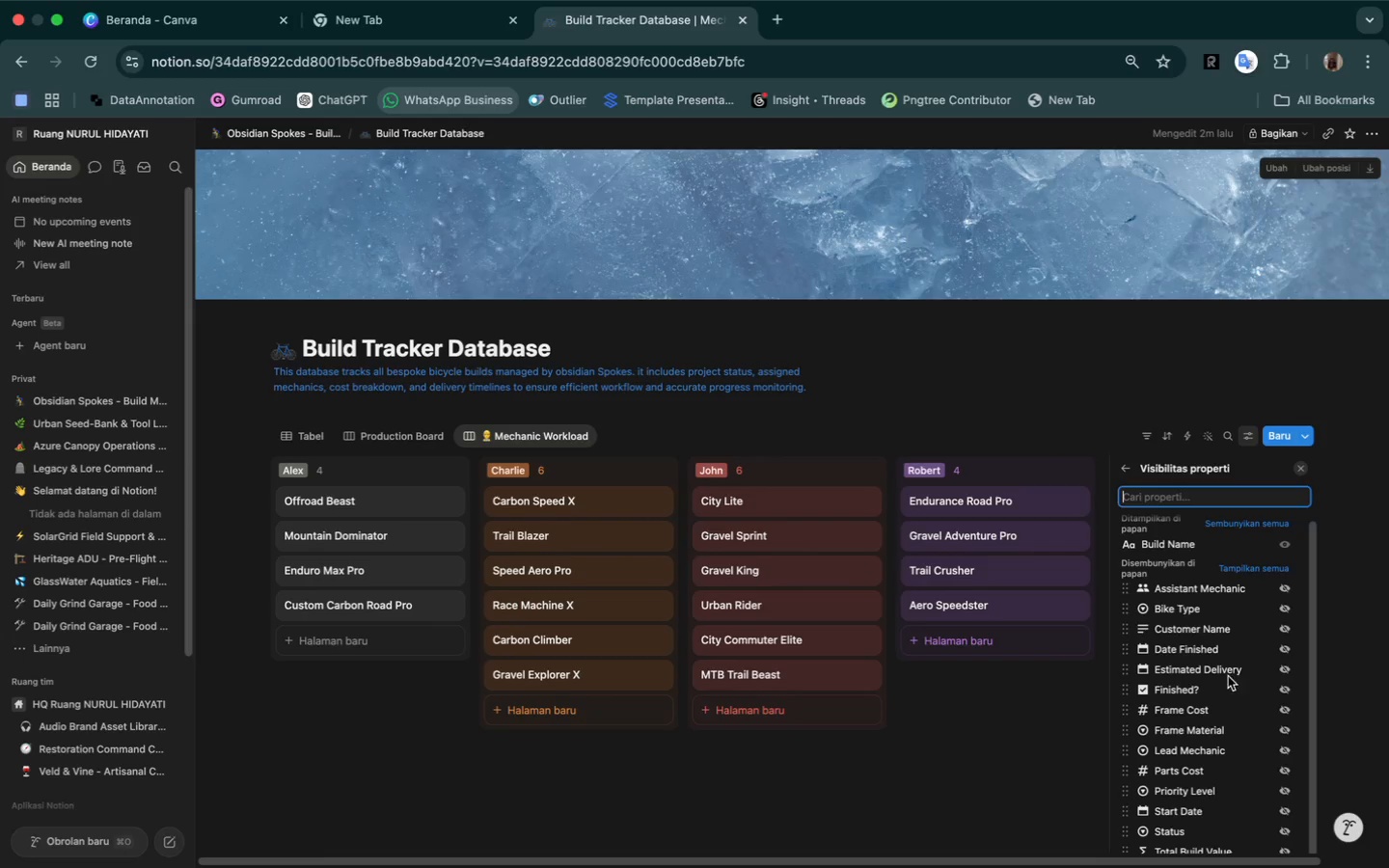 
wait(21.02)
 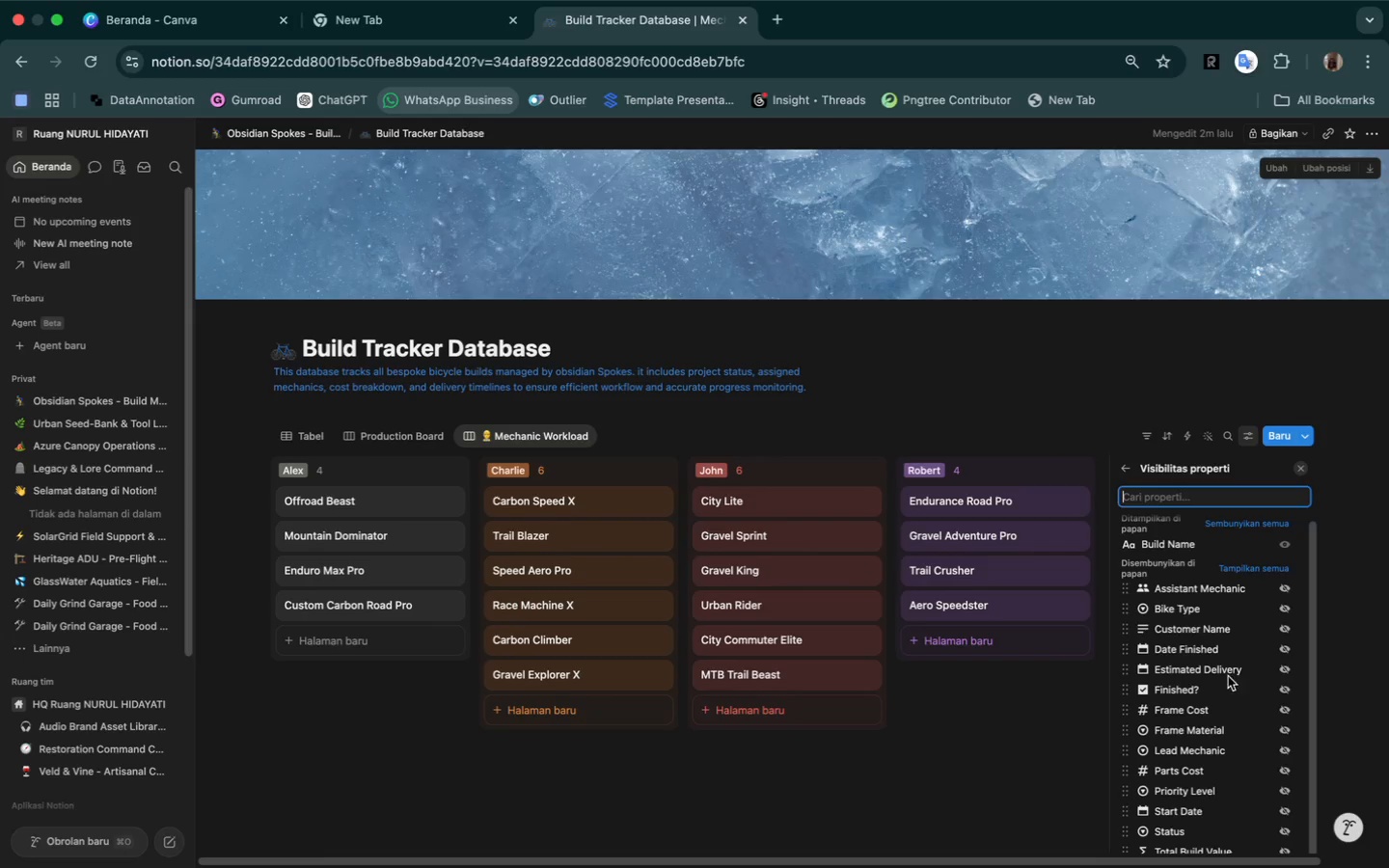 
left_click([1287, 827])
 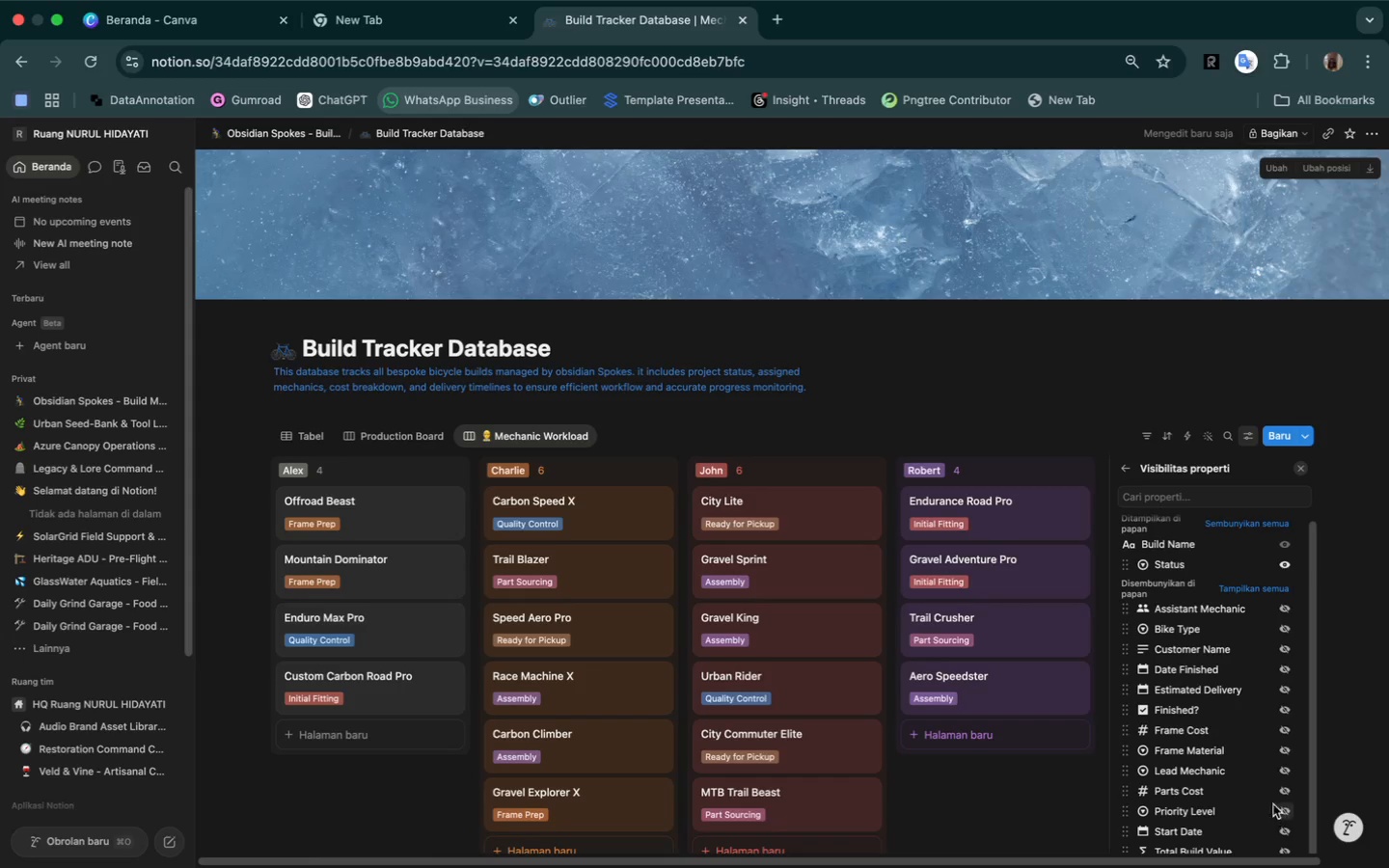 
scroll: coordinate [1213, 808], scroll_direction: down, amount: 8.0
 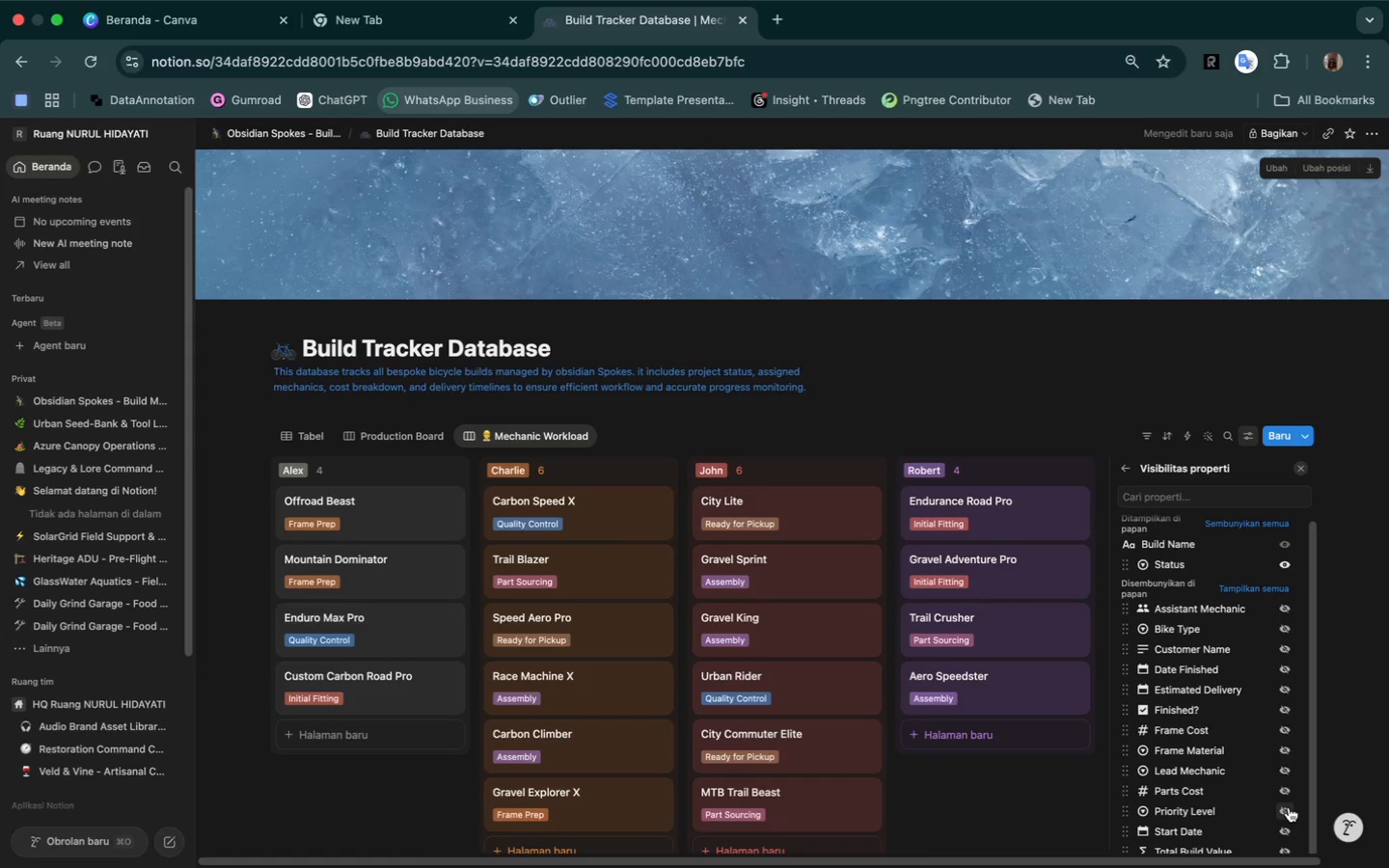 
left_click([1289, 807])
 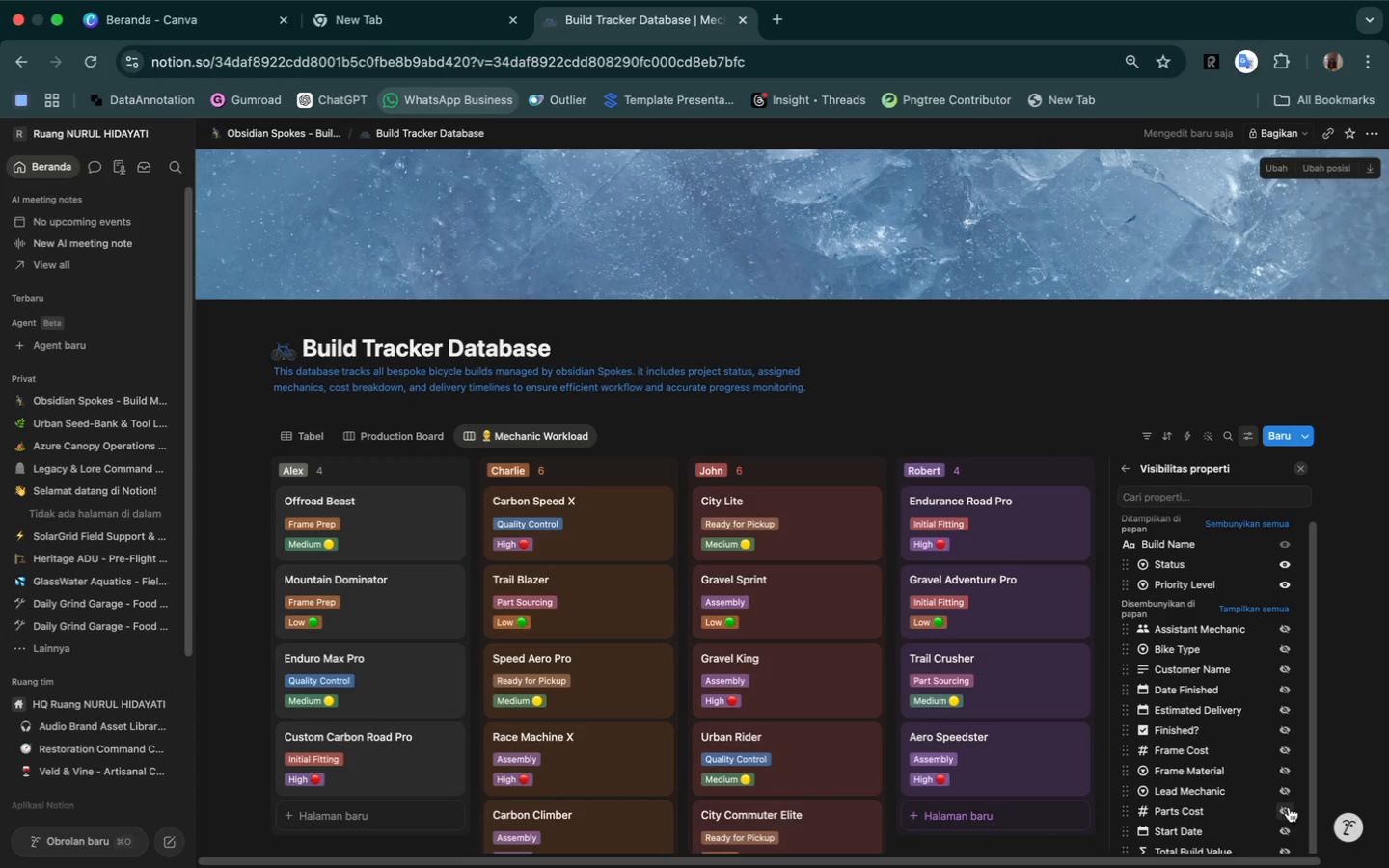 
wait(10.34)
 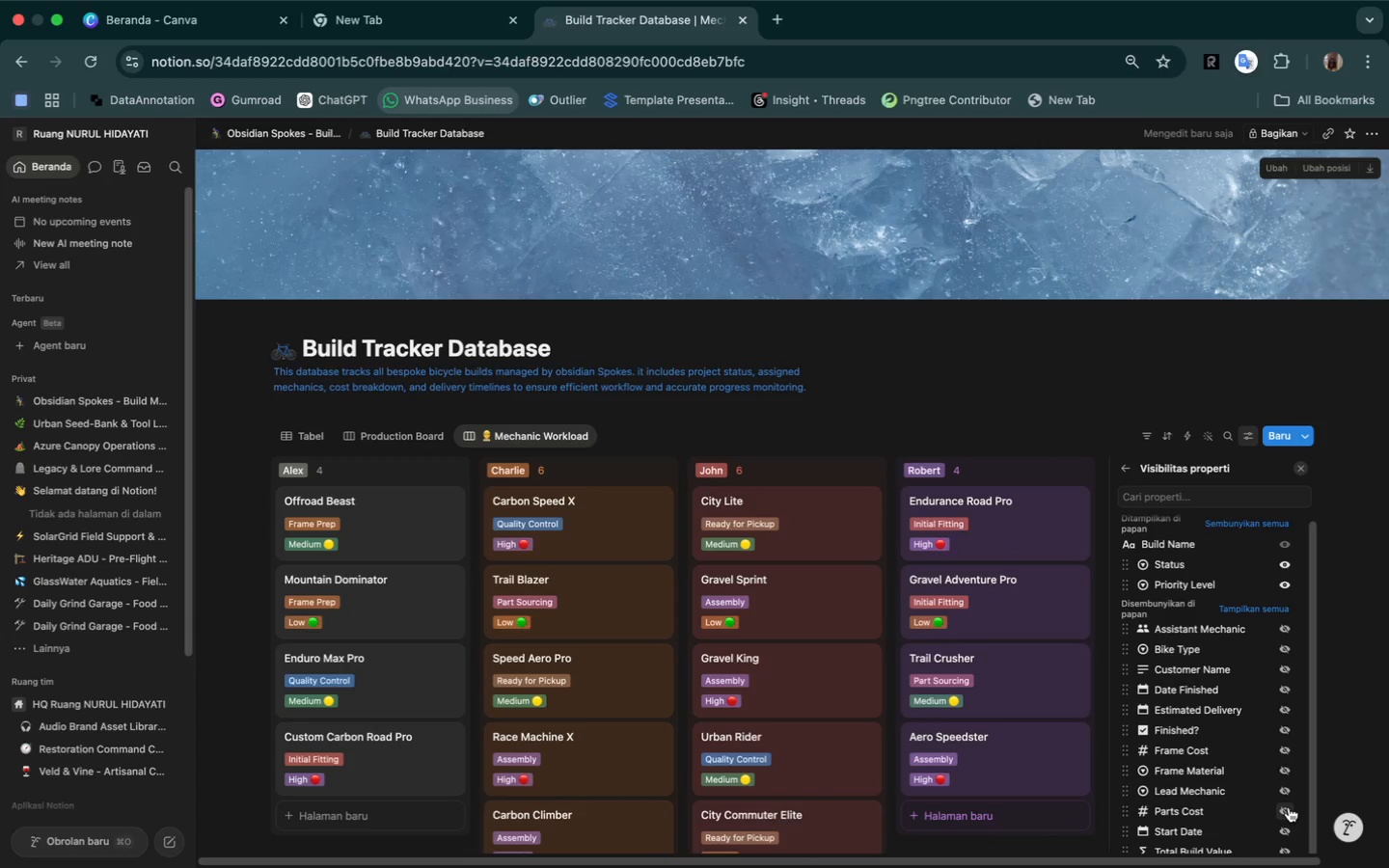 
left_click([1287, 711])
 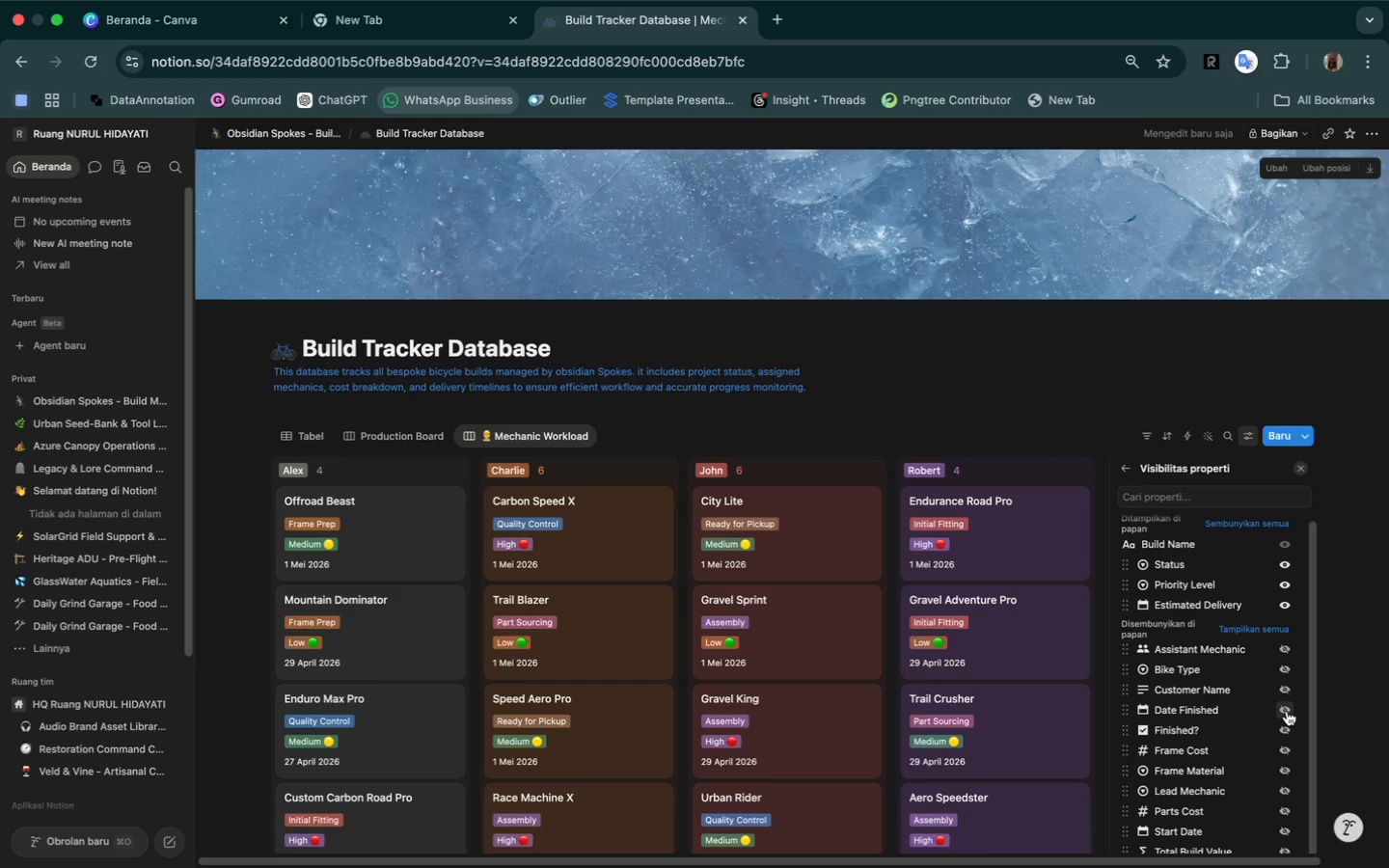 
wait(20.55)
 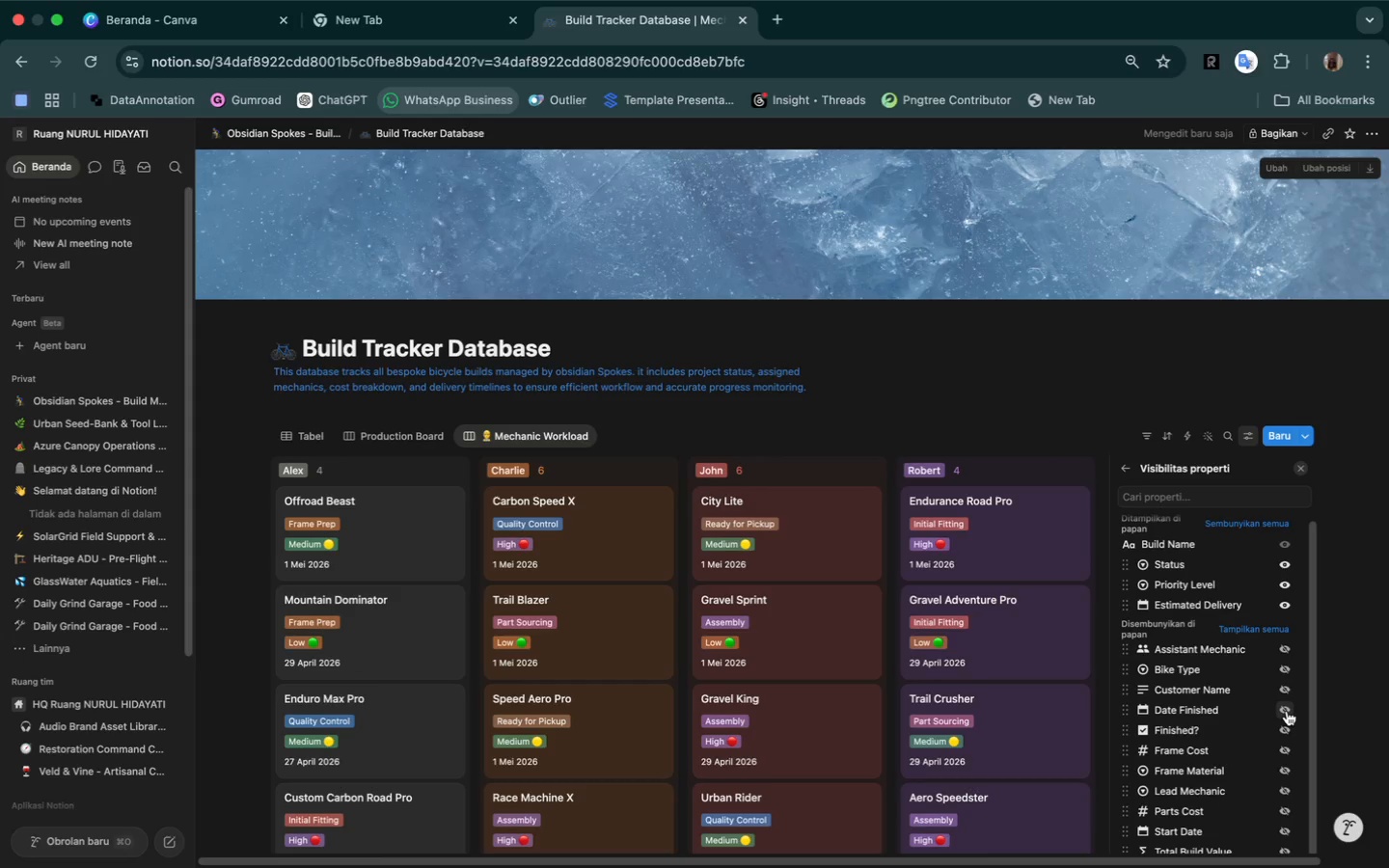 
scroll: coordinate [1357, 496], scroll_direction: down, amount: 6.0
 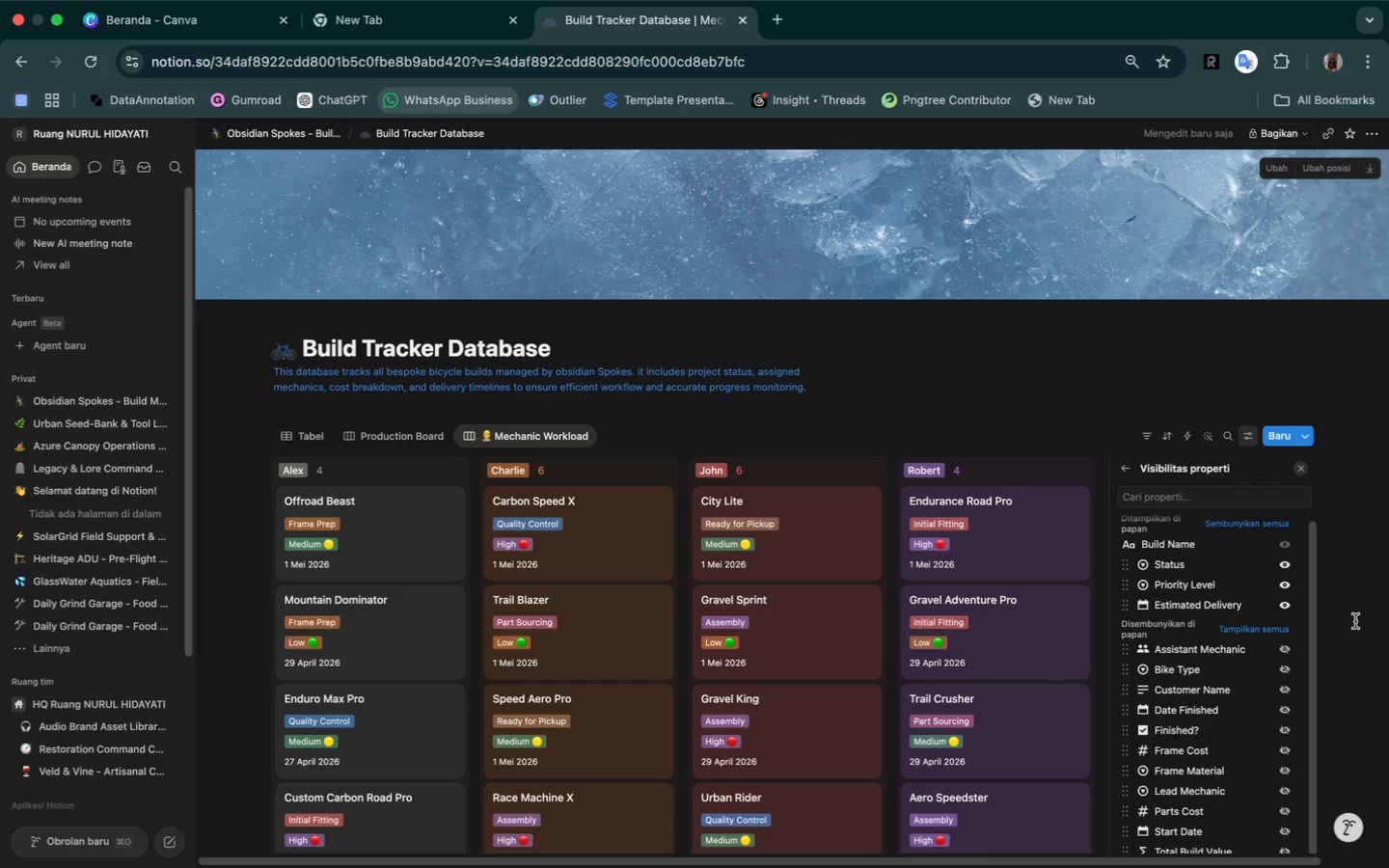 
left_click([1355, 621])
 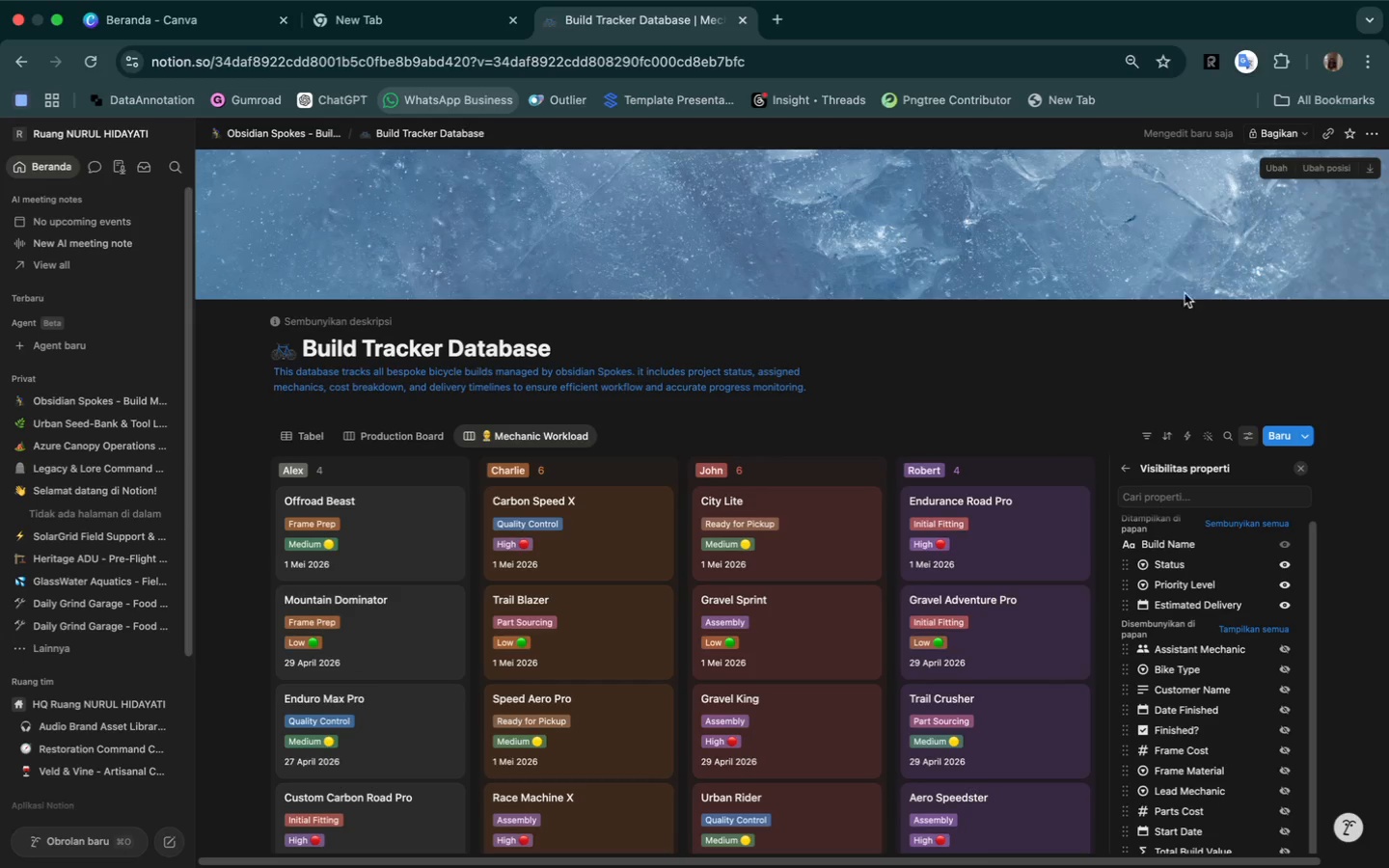 
left_click([1120, 393])
 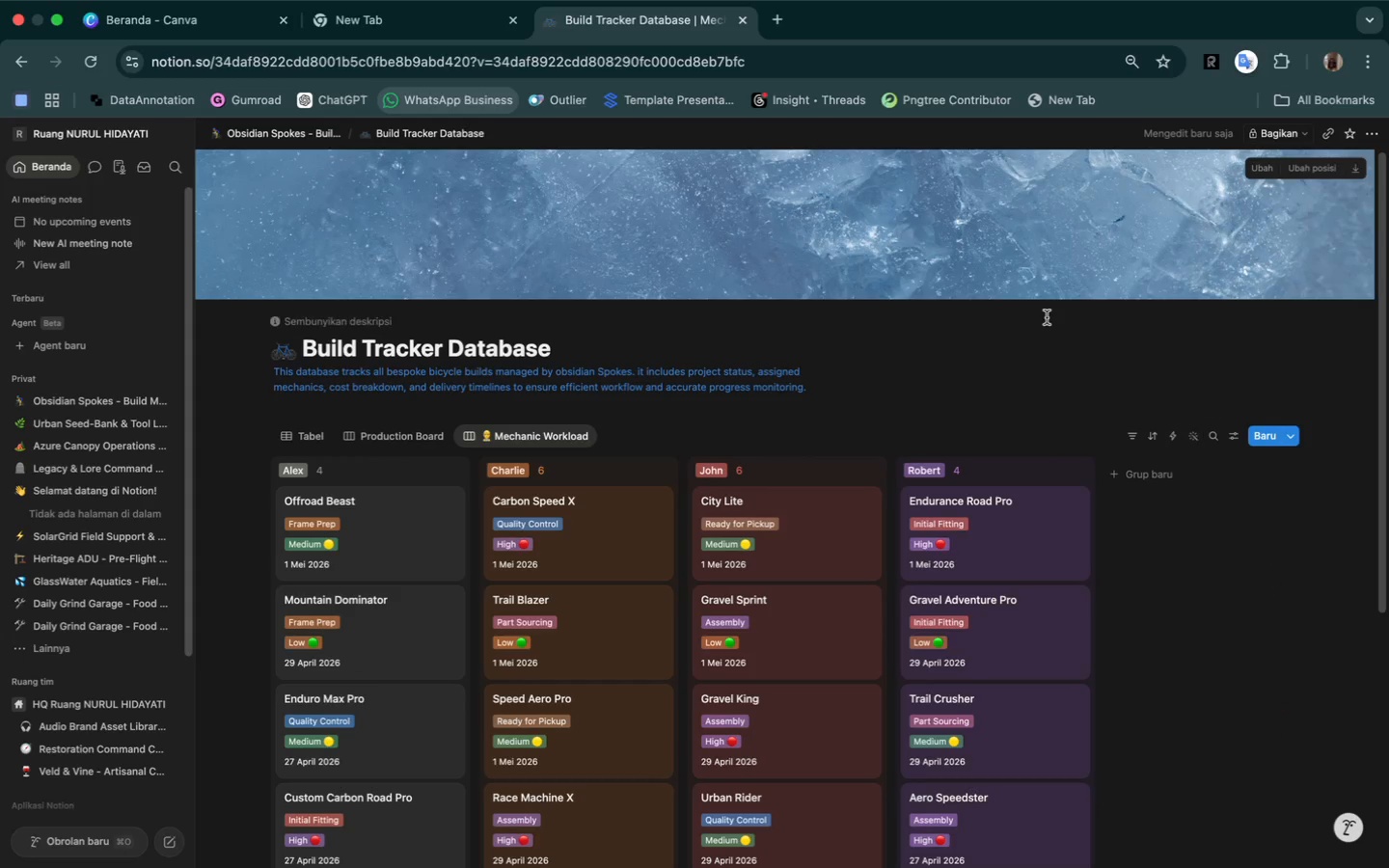 
scroll: coordinate [1047, 317], scroll_direction: down, amount: 19.0
 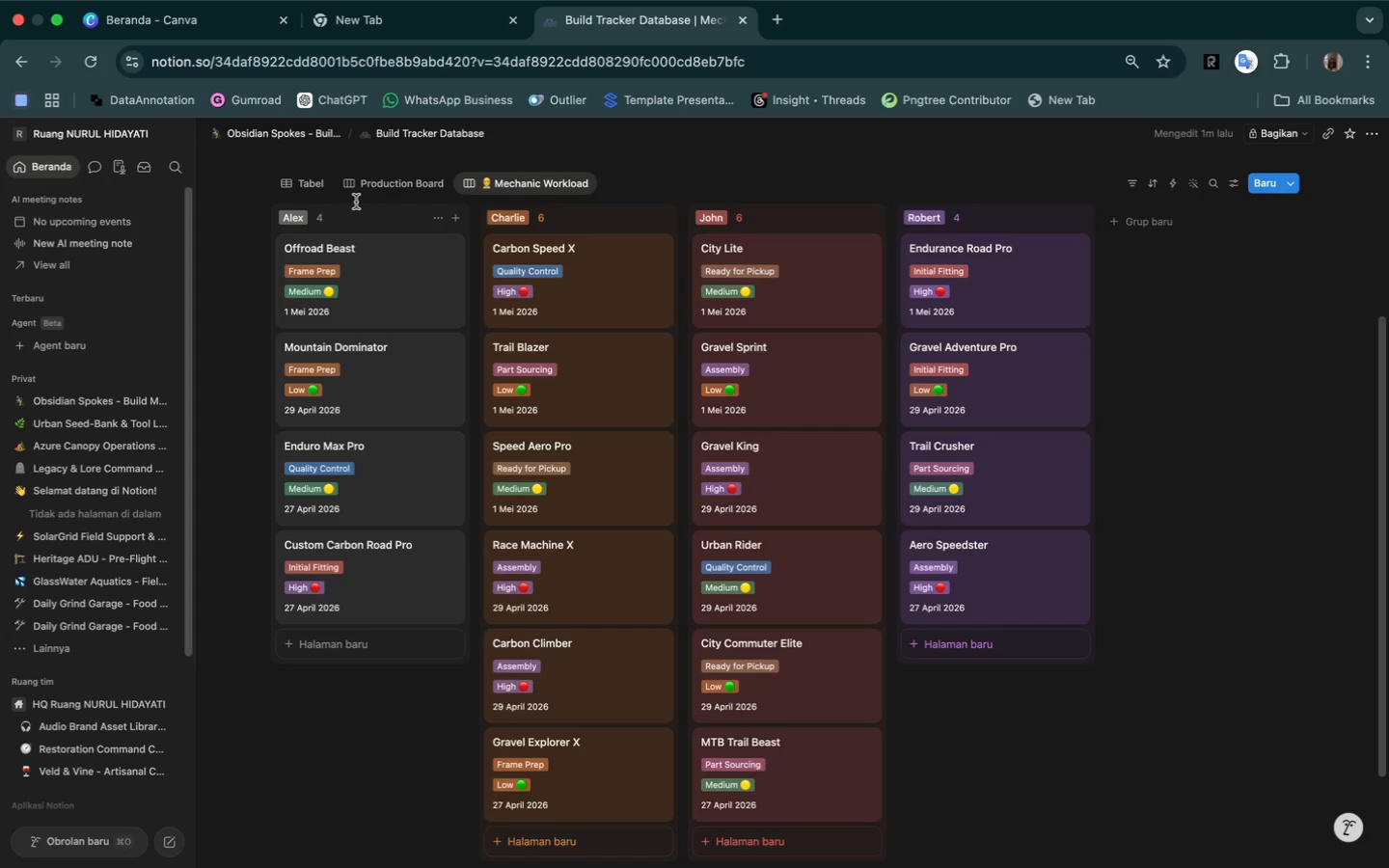 
wait(41.21)
 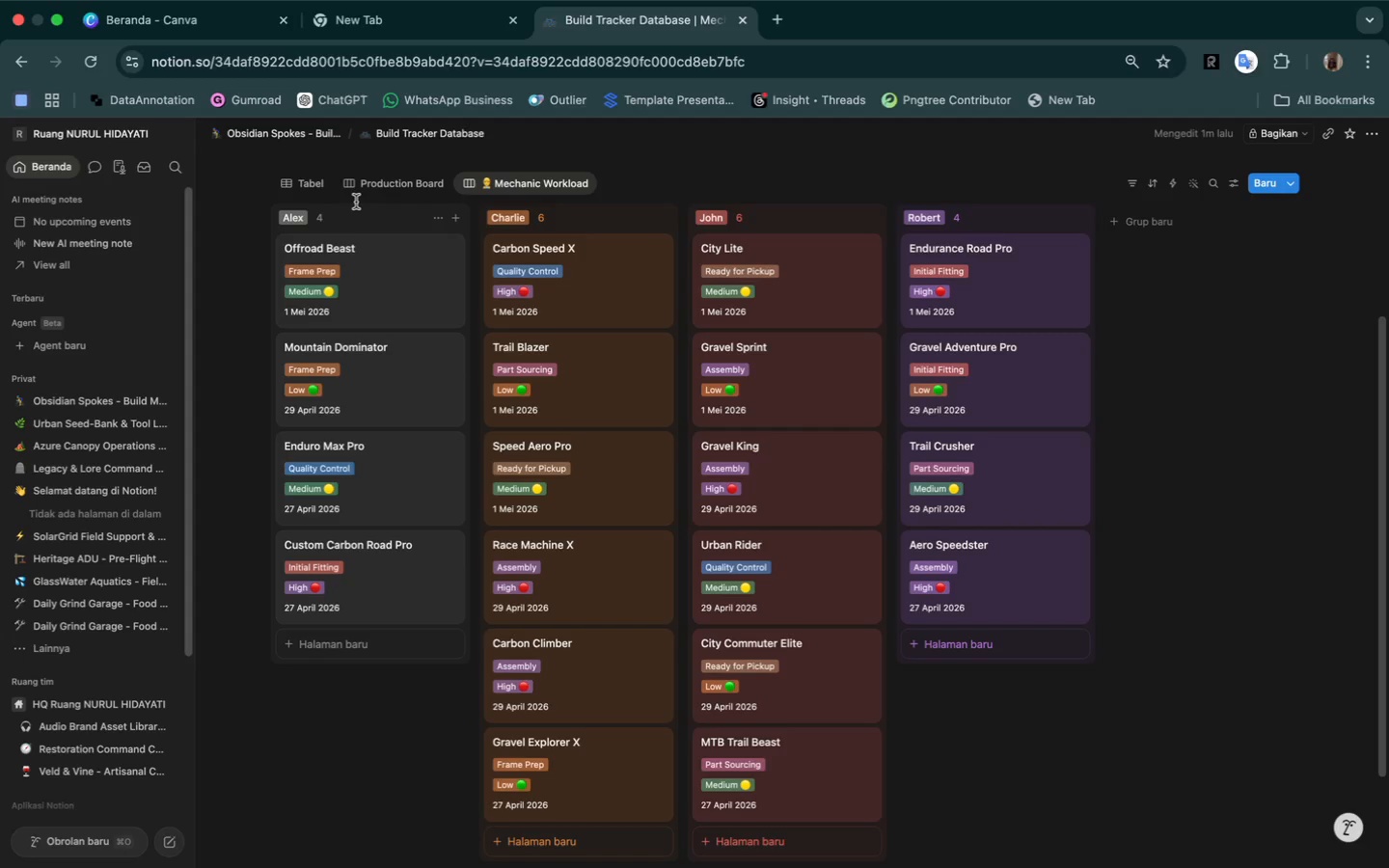 
left_click([610, 189])
 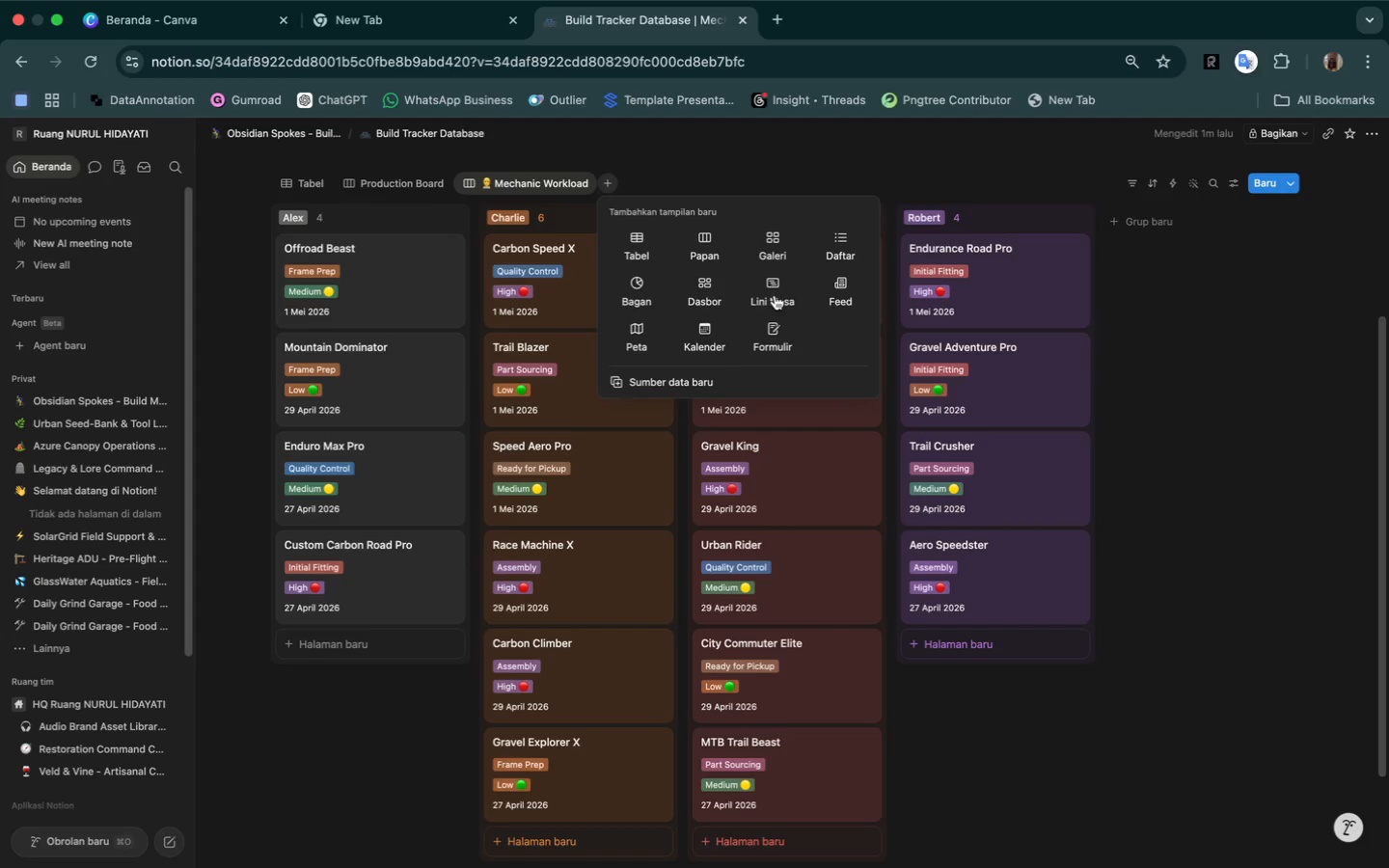 
left_click([774, 283])
 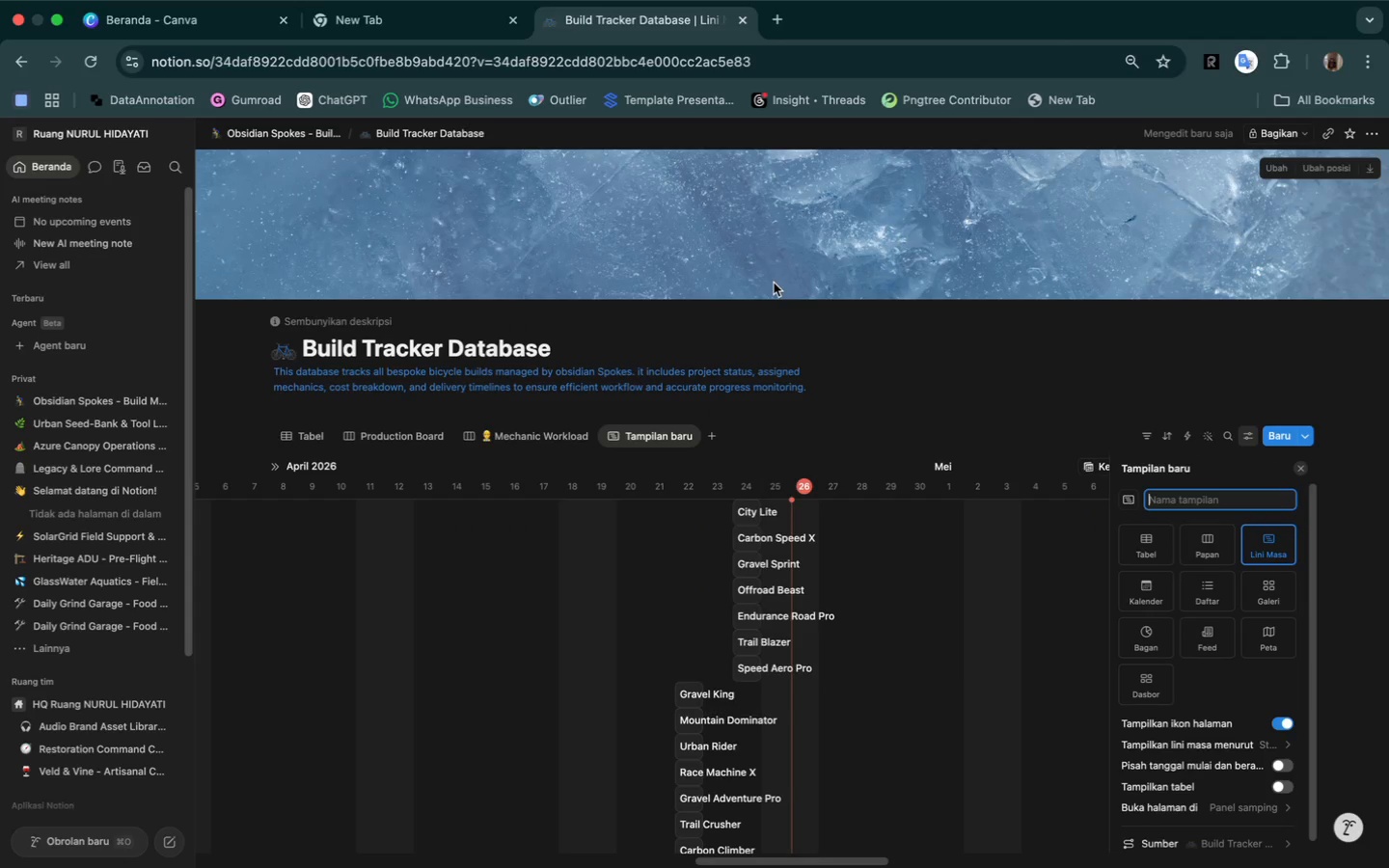 
wait(9.5)
 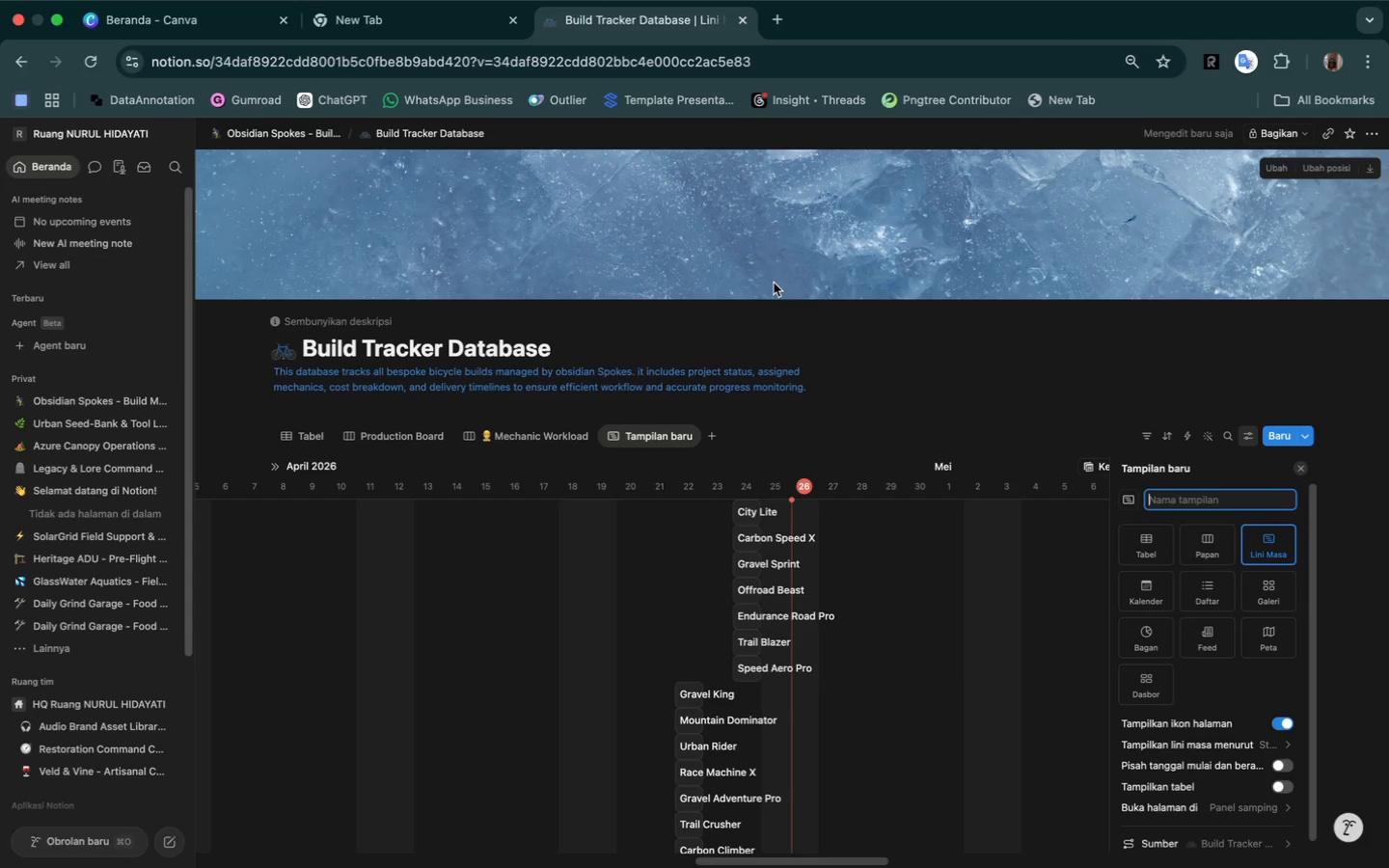 
type(Bi)
key(Backspace)
type(uild To)
key(Backspace)
type(imeline)
 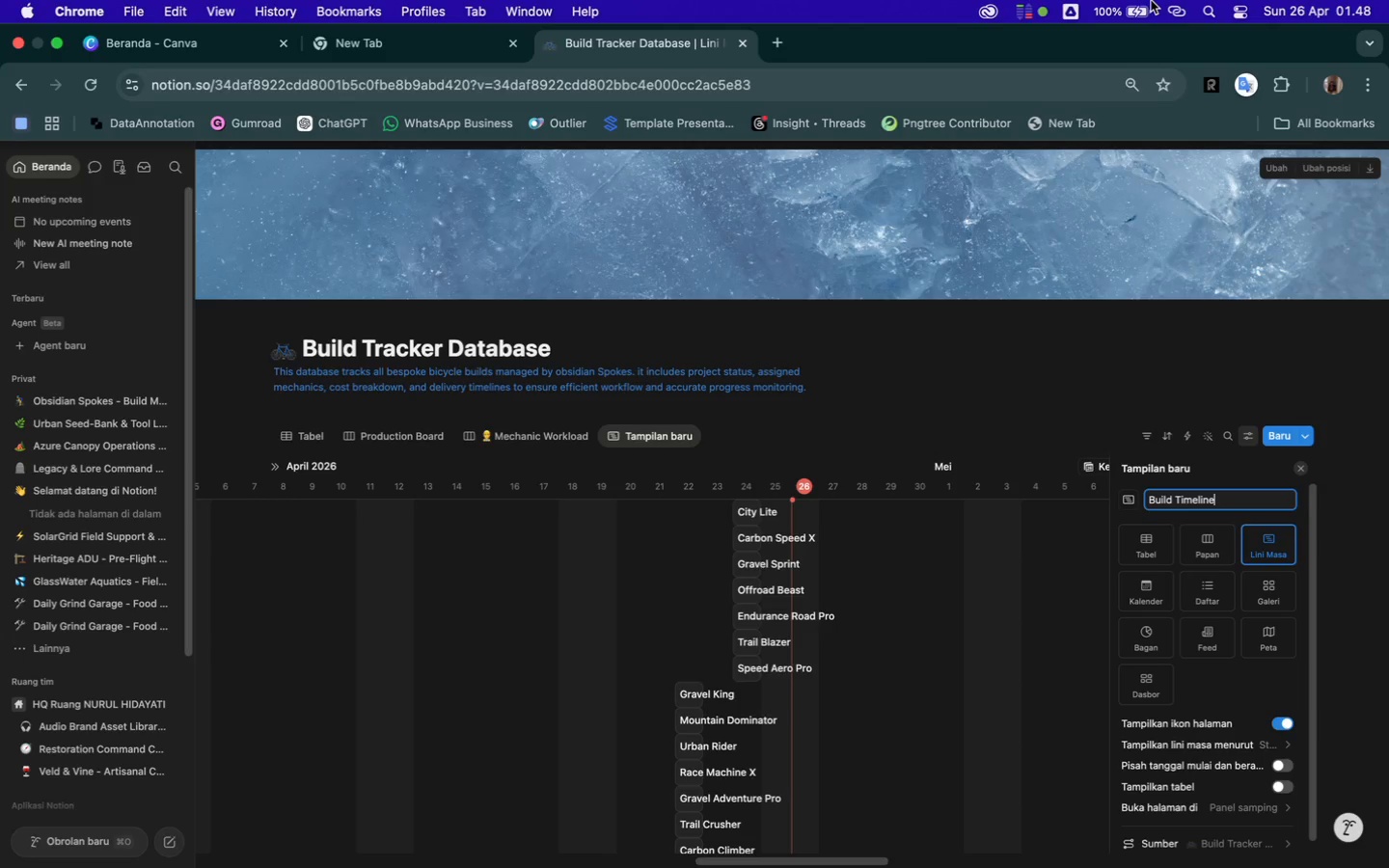 
wait(11.87)
 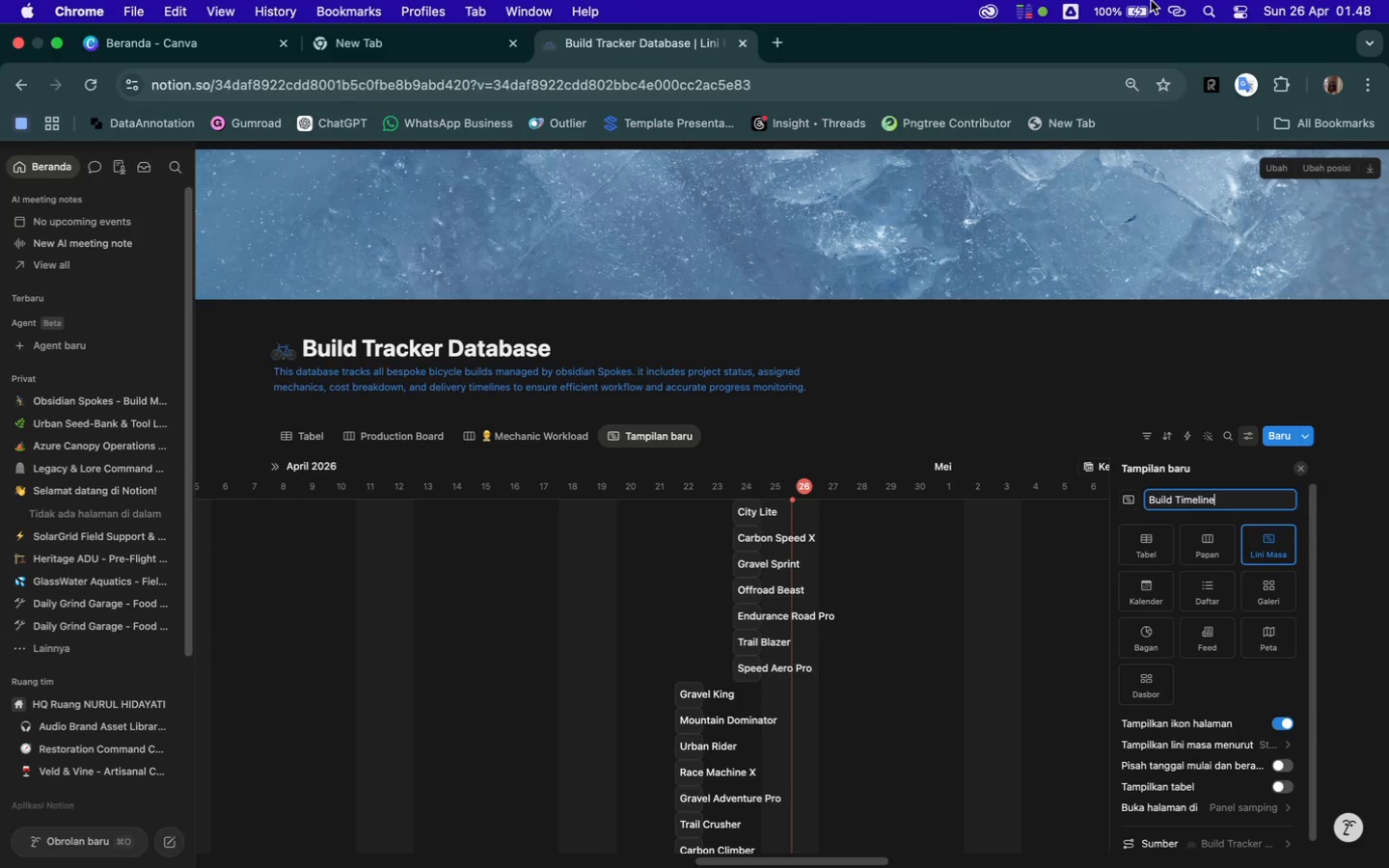 
left_click([1265, 746])
 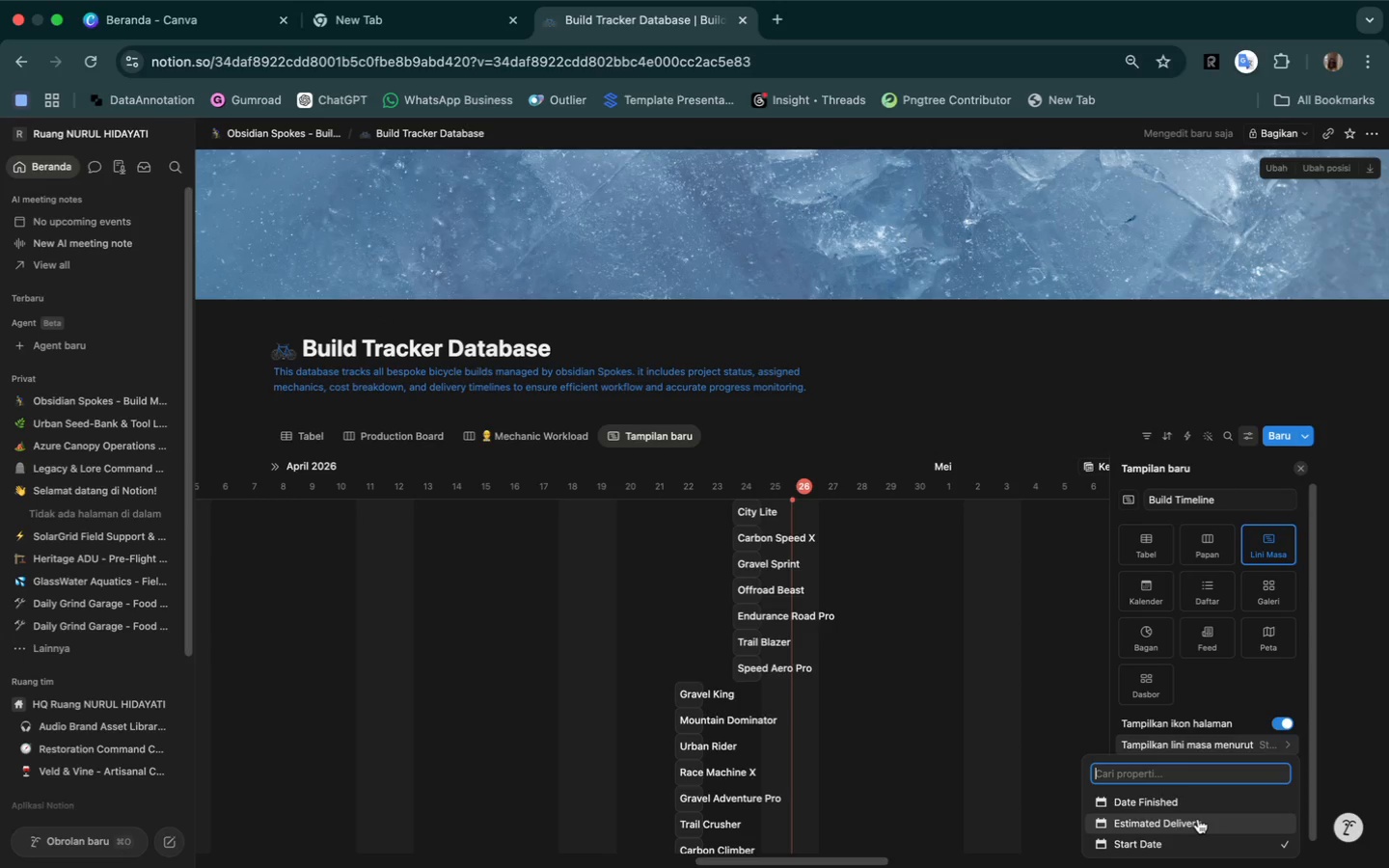 
left_click([1198, 819])
 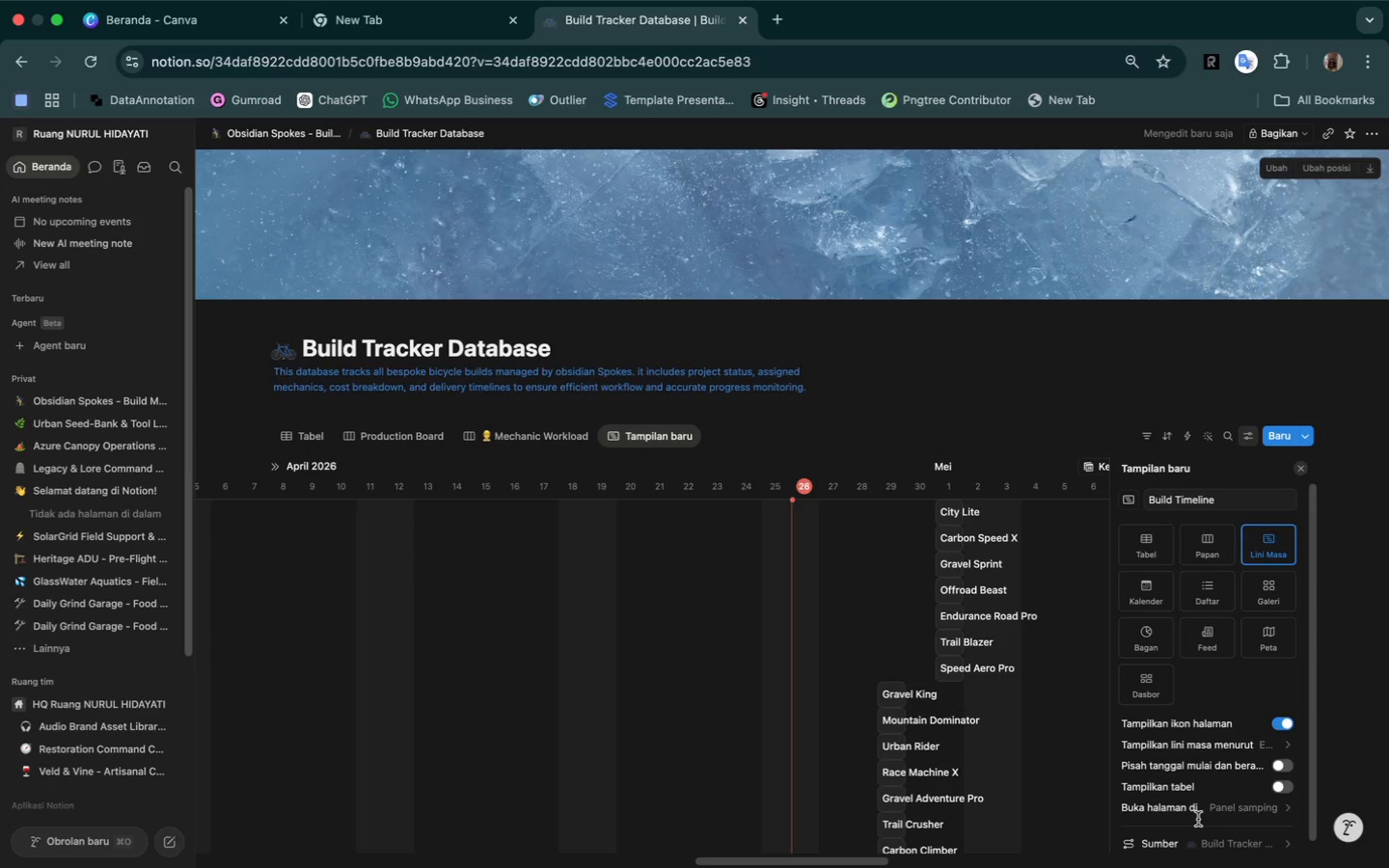 
wait(20.0)
 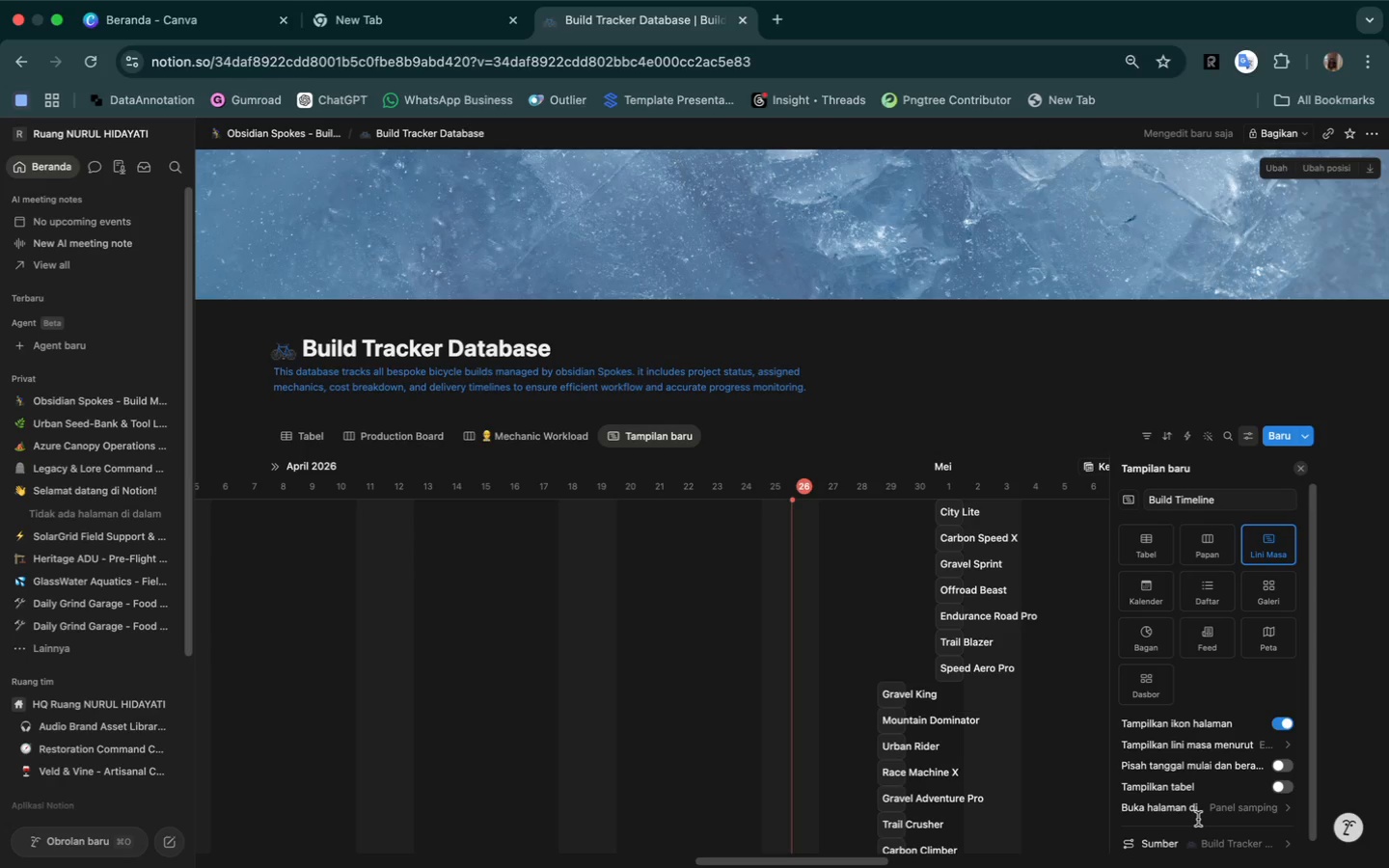 
scroll: coordinate [1251, 823], scroll_direction: down, amount: 7.0
 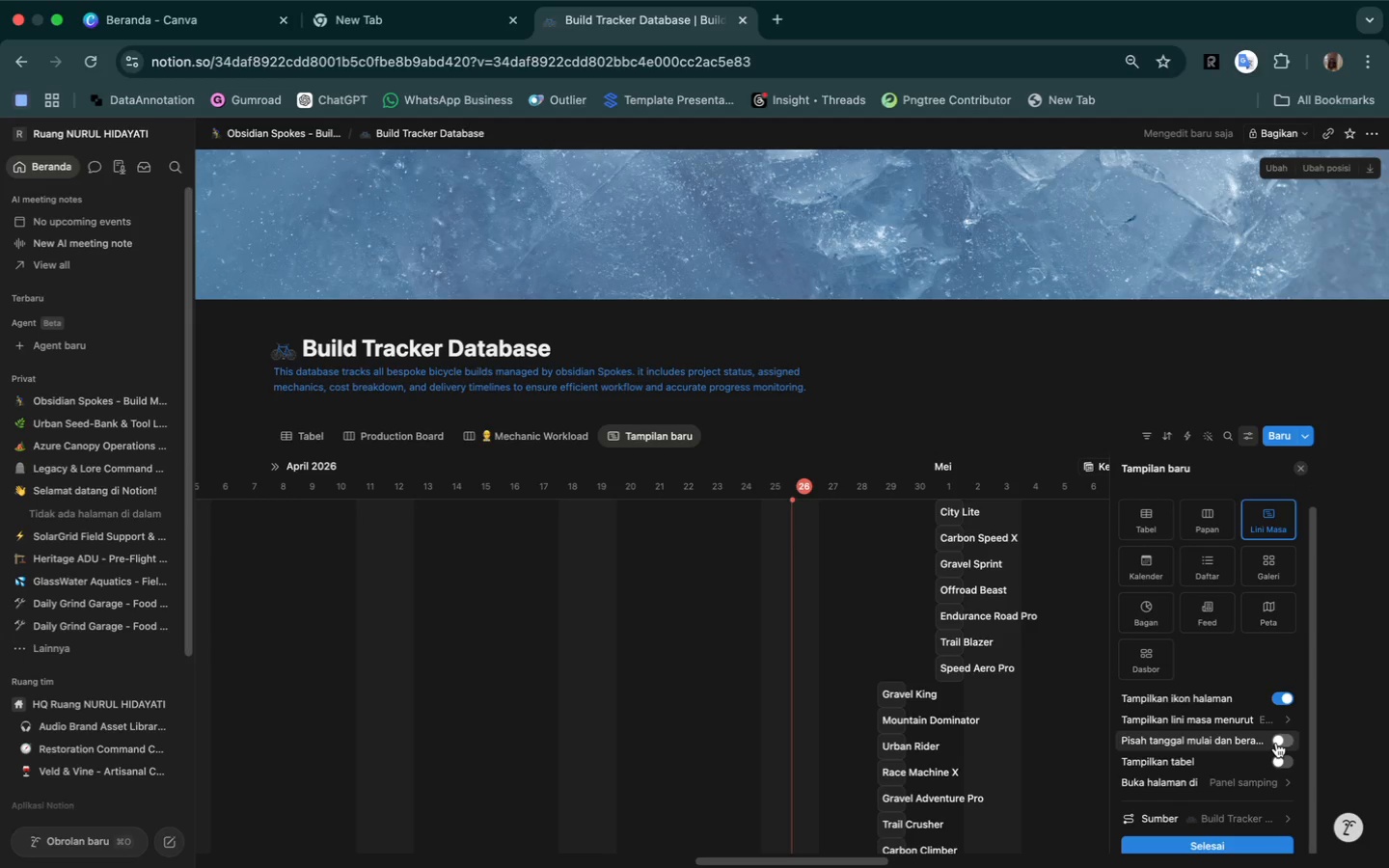 
wait(5.49)
 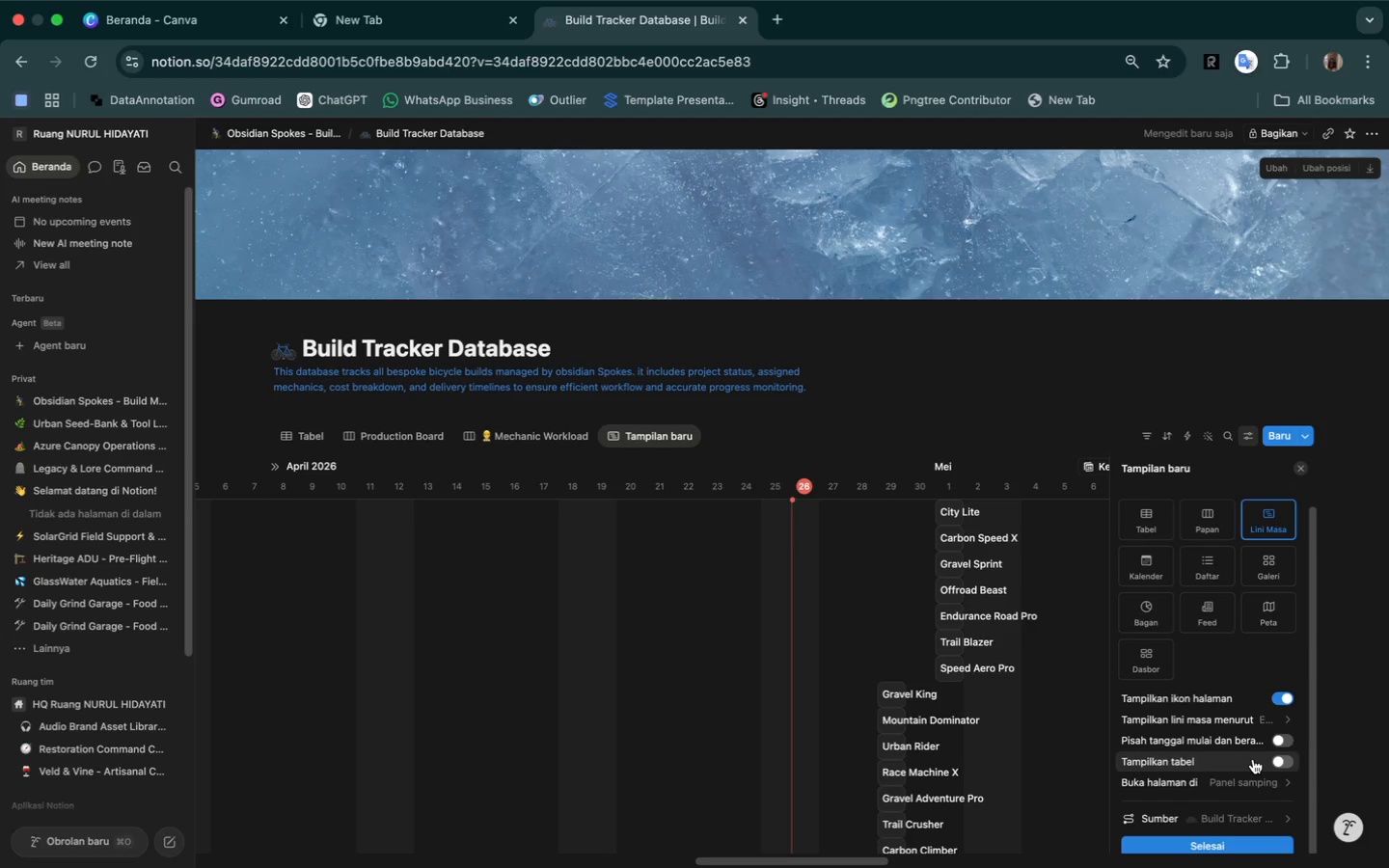 
left_click([1214, 848])
 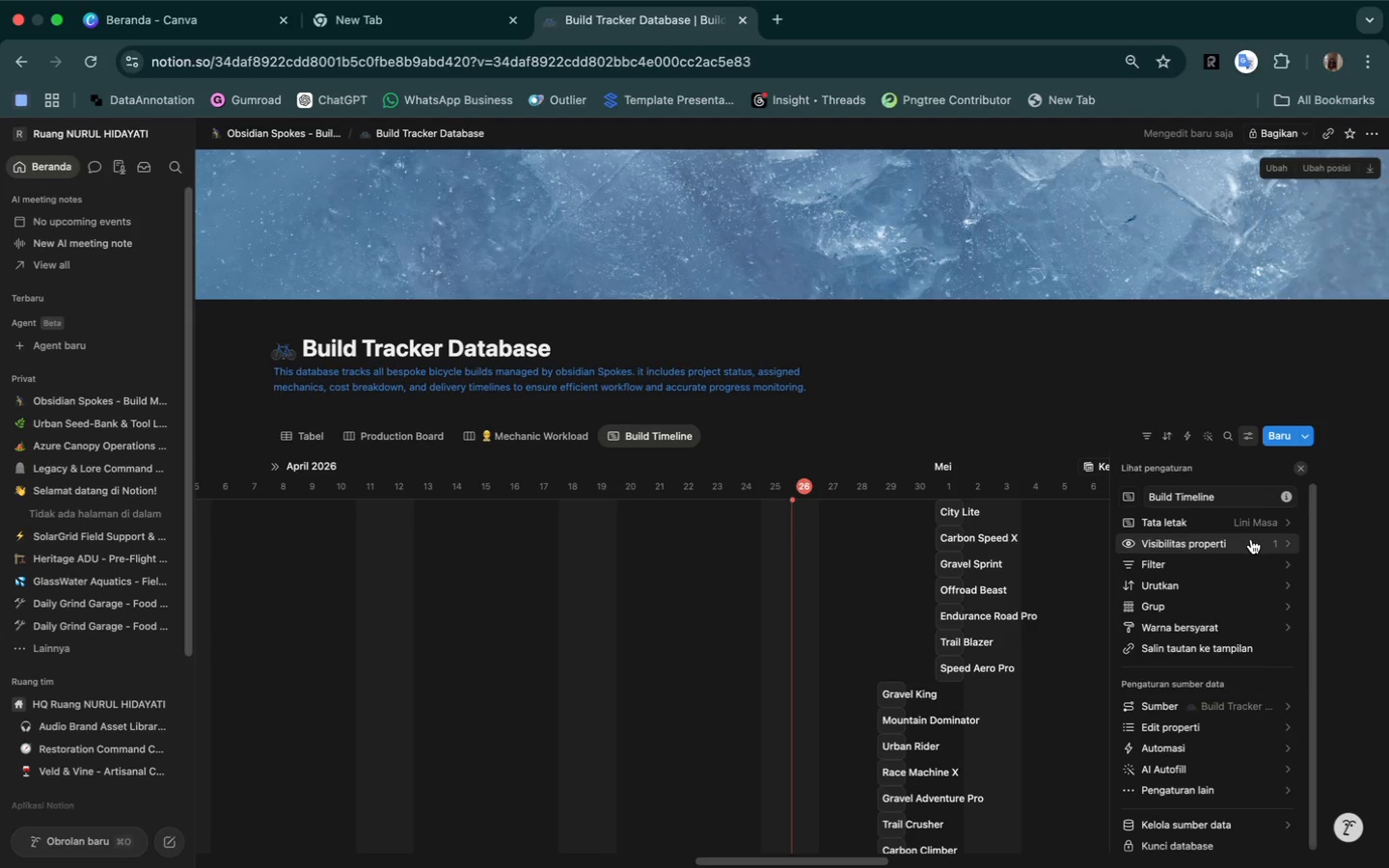 
left_click([1257, 543])
 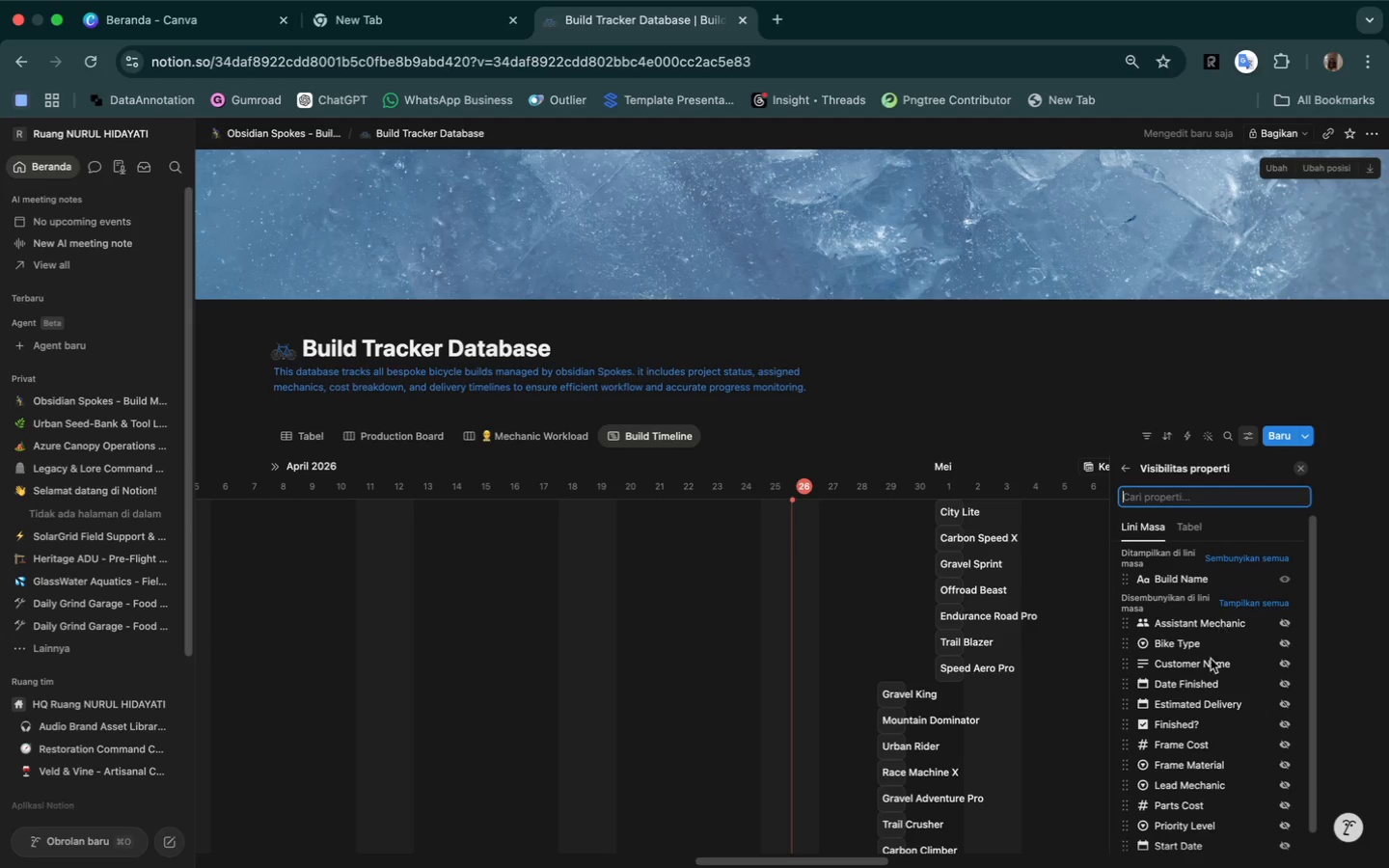 
wait(7.22)
 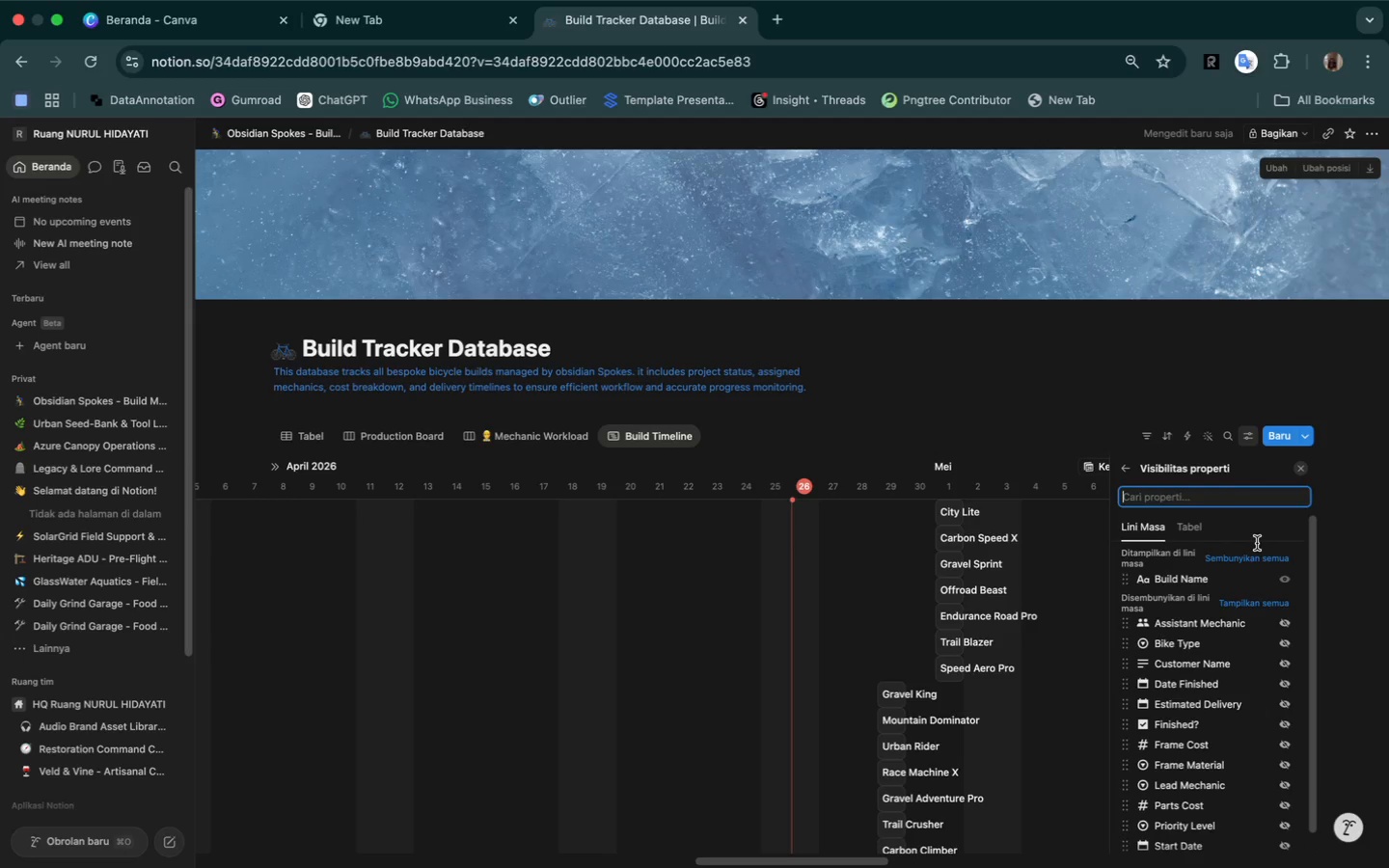 
scroll: coordinate [1212, 802], scroll_direction: down, amount: 10.0
 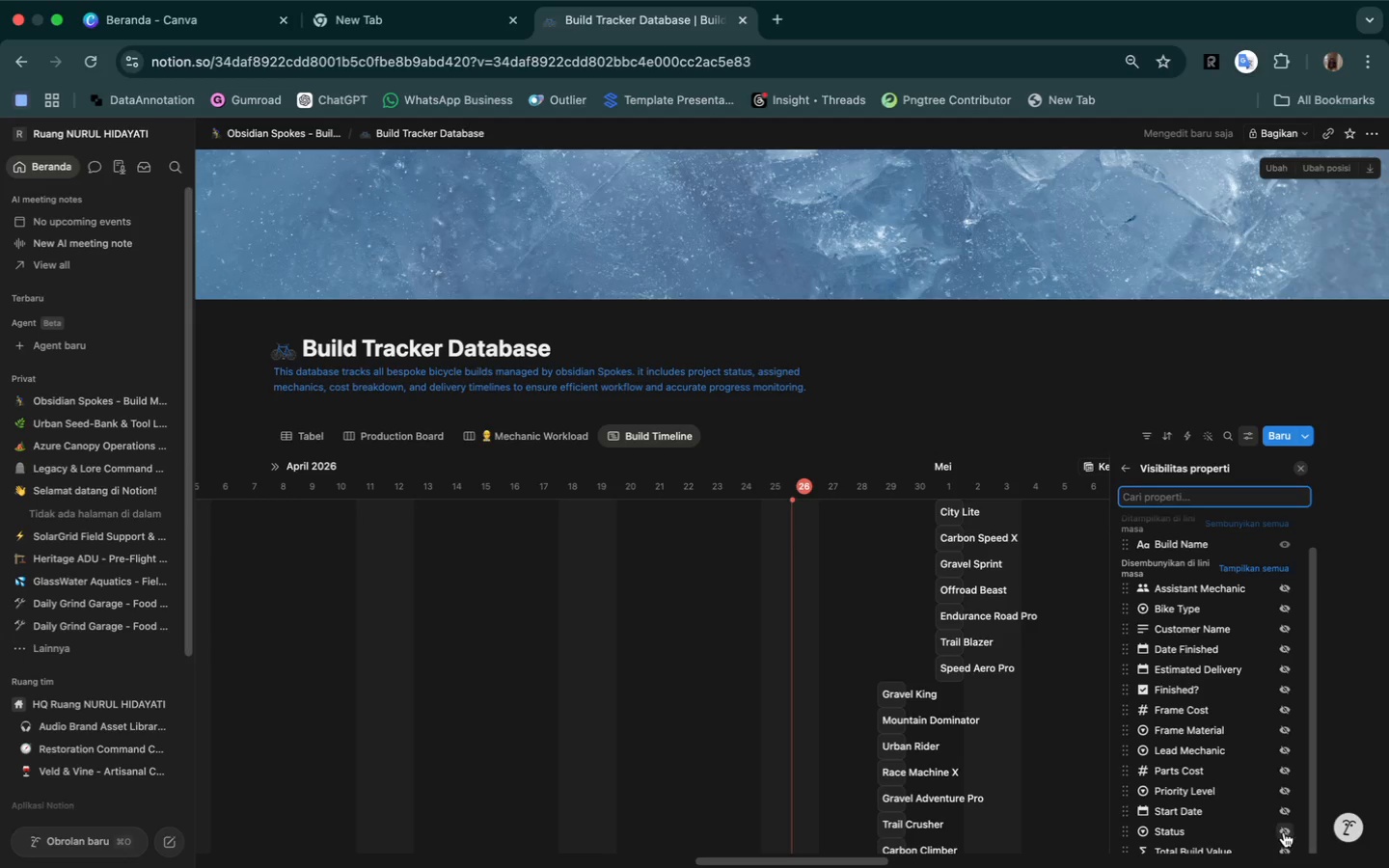 
left_click([1288, 831])
 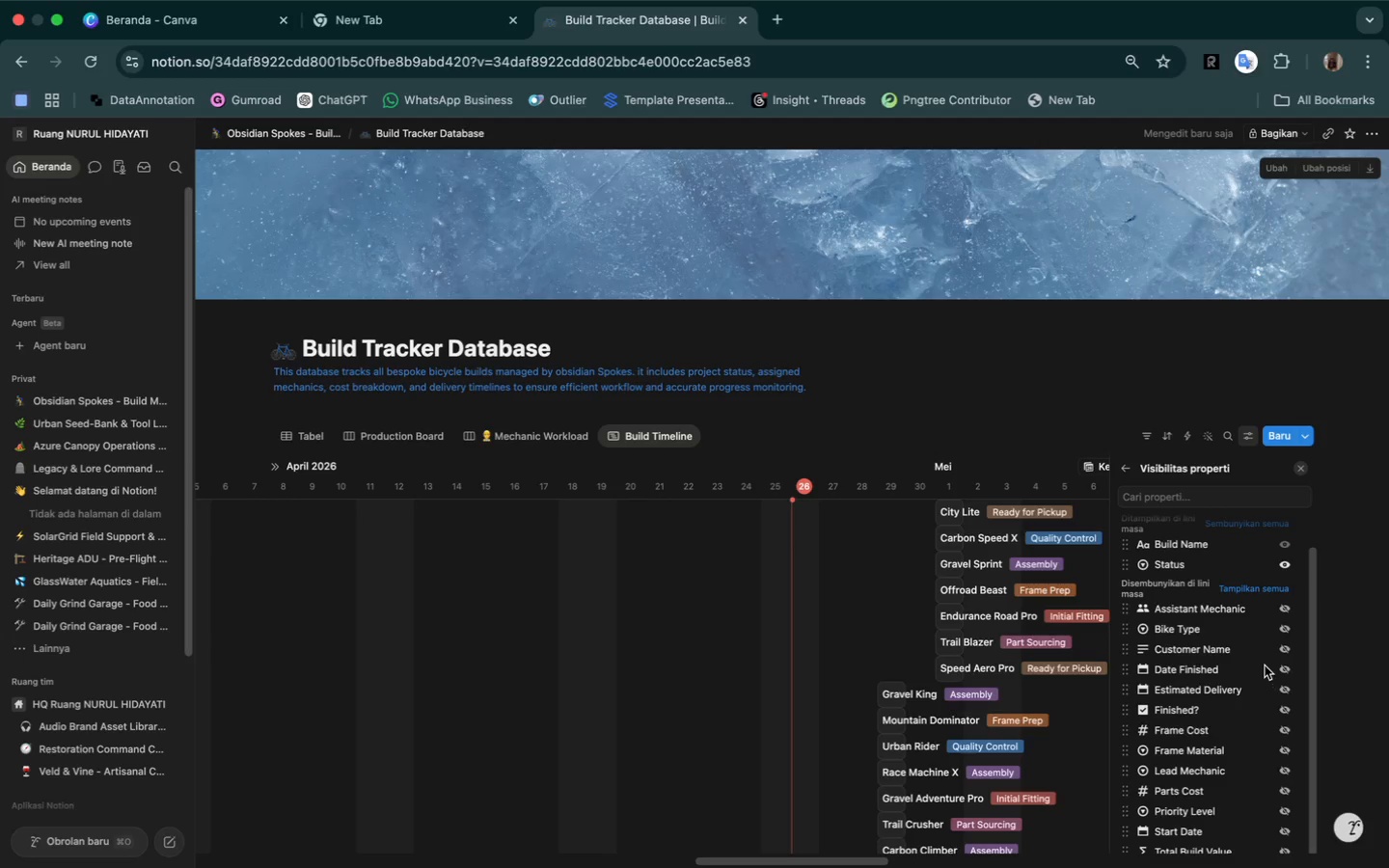 
wait(7.98)
 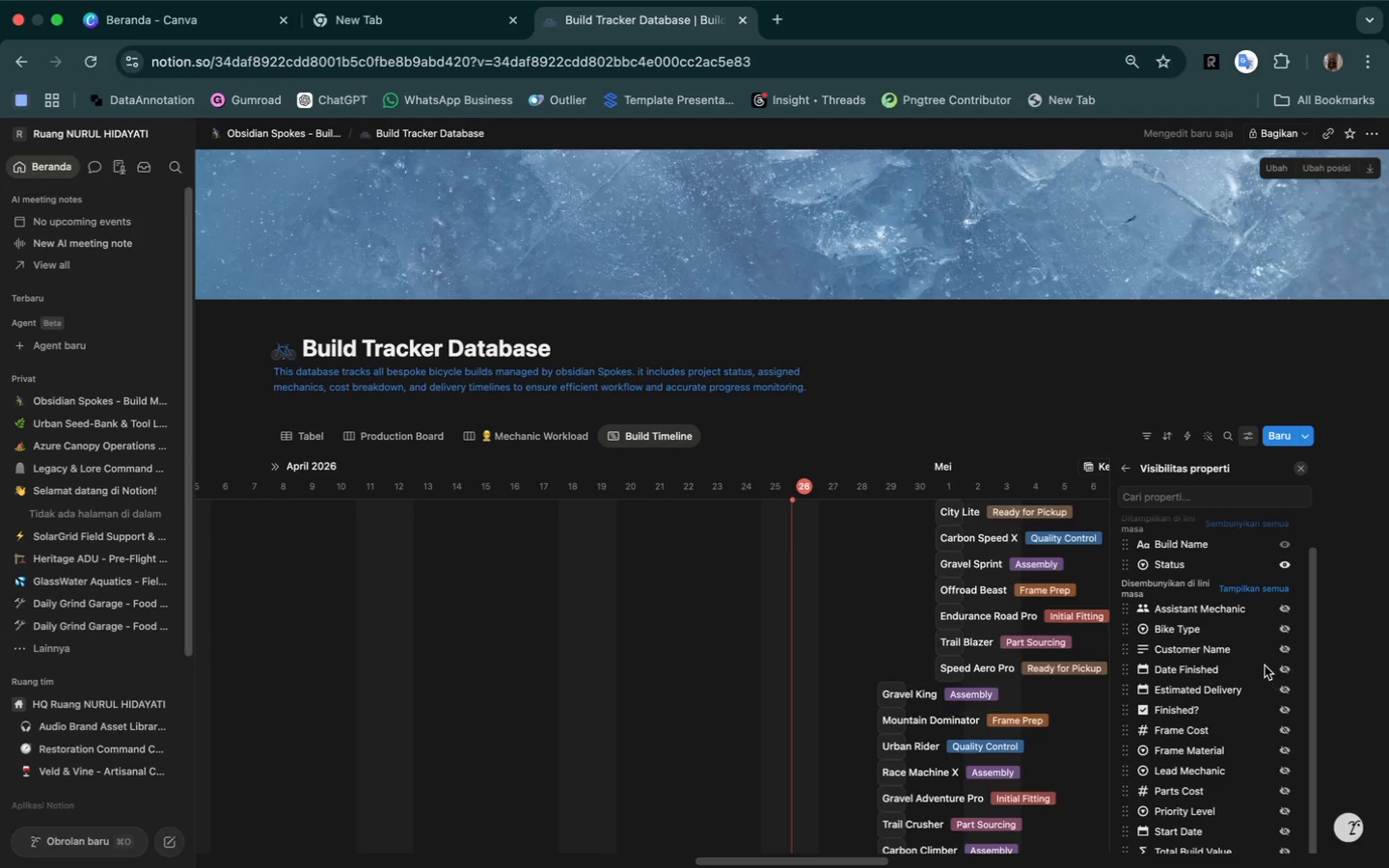 
scroll: coordinate [1206, 751], scroll_direction: down, amount: 9.0
 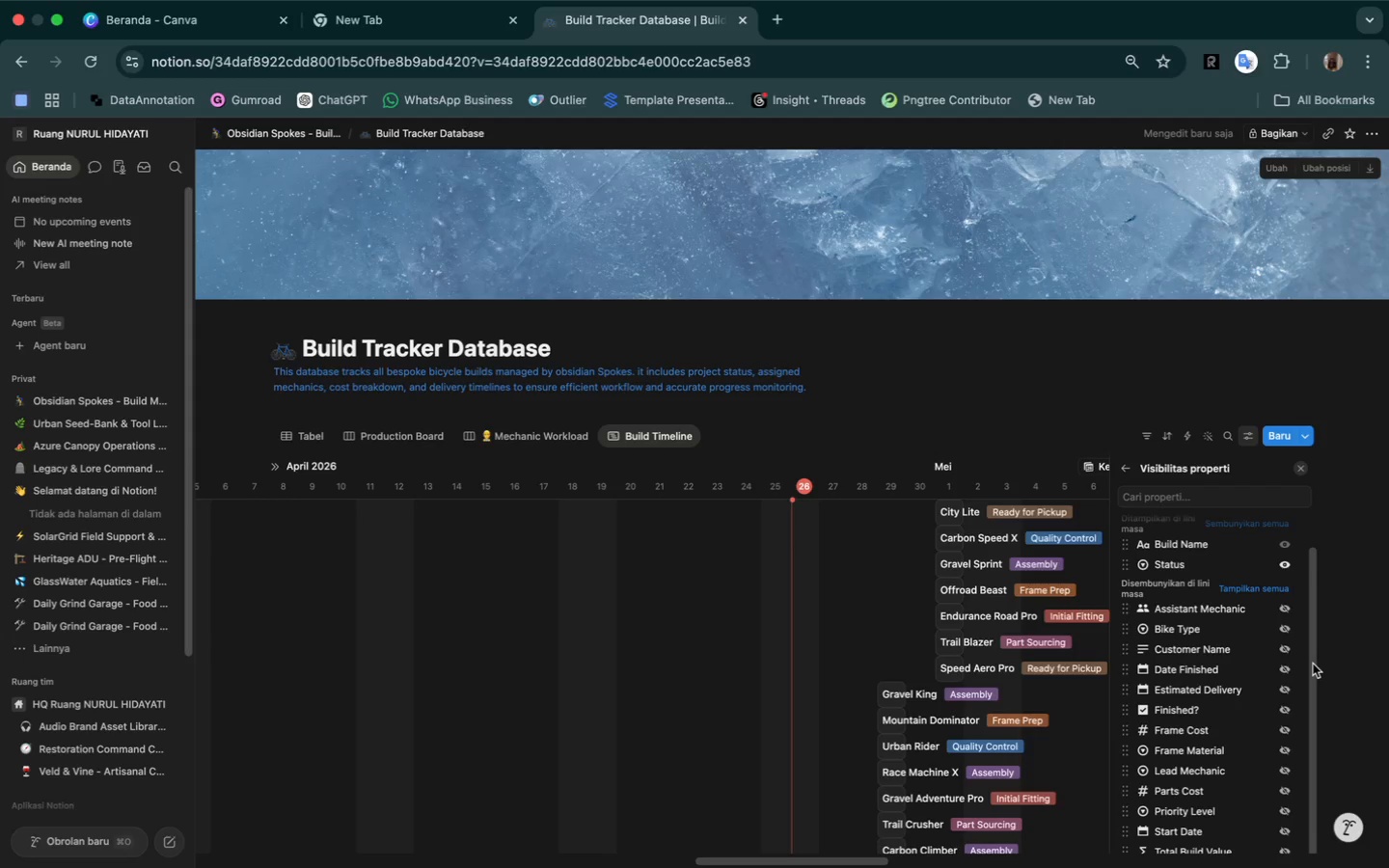 
left_click_drag(start_coordinate=[1312, 664], to_coordinate=[1314, 693])
 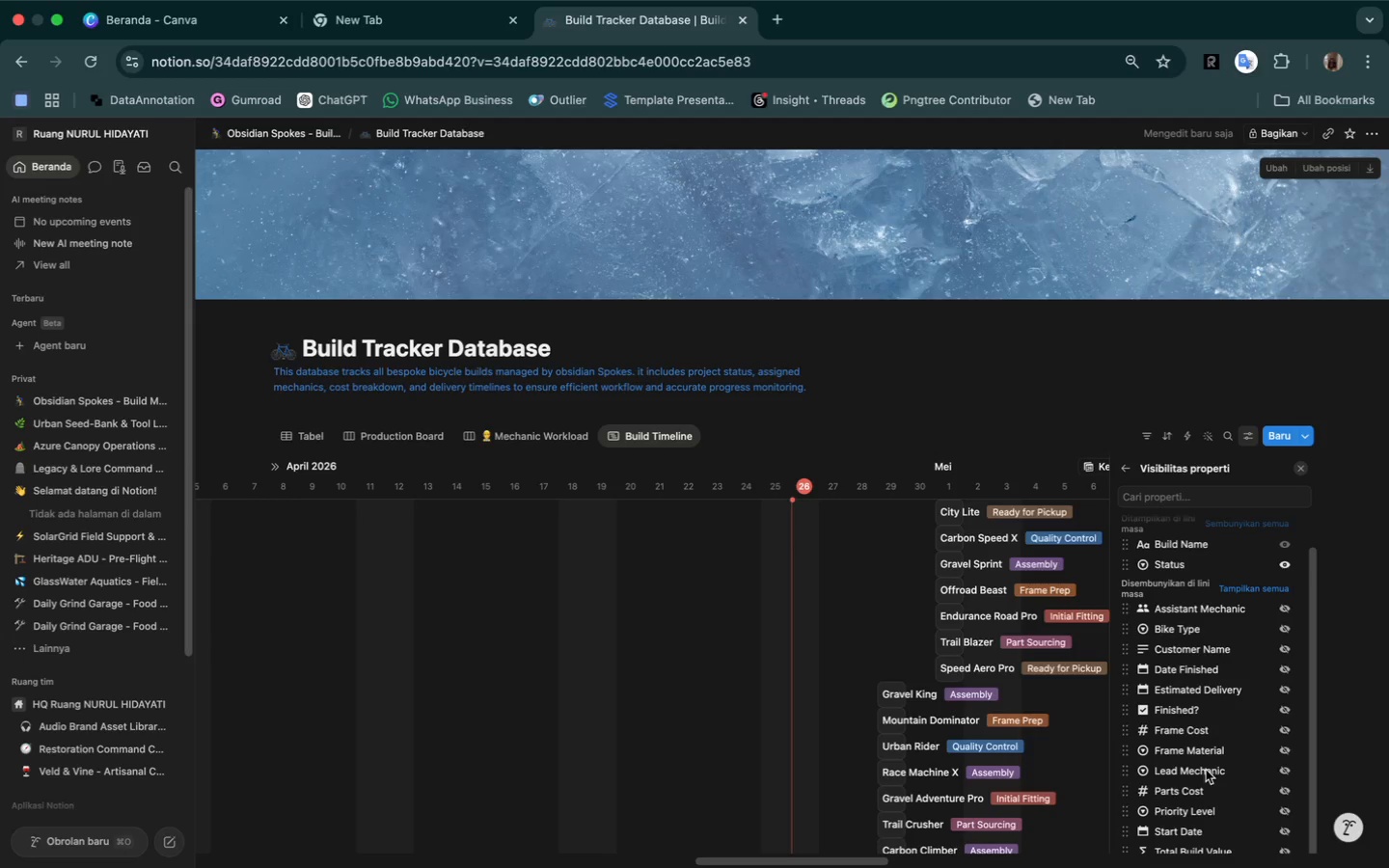 
left_click([1285, 772])
 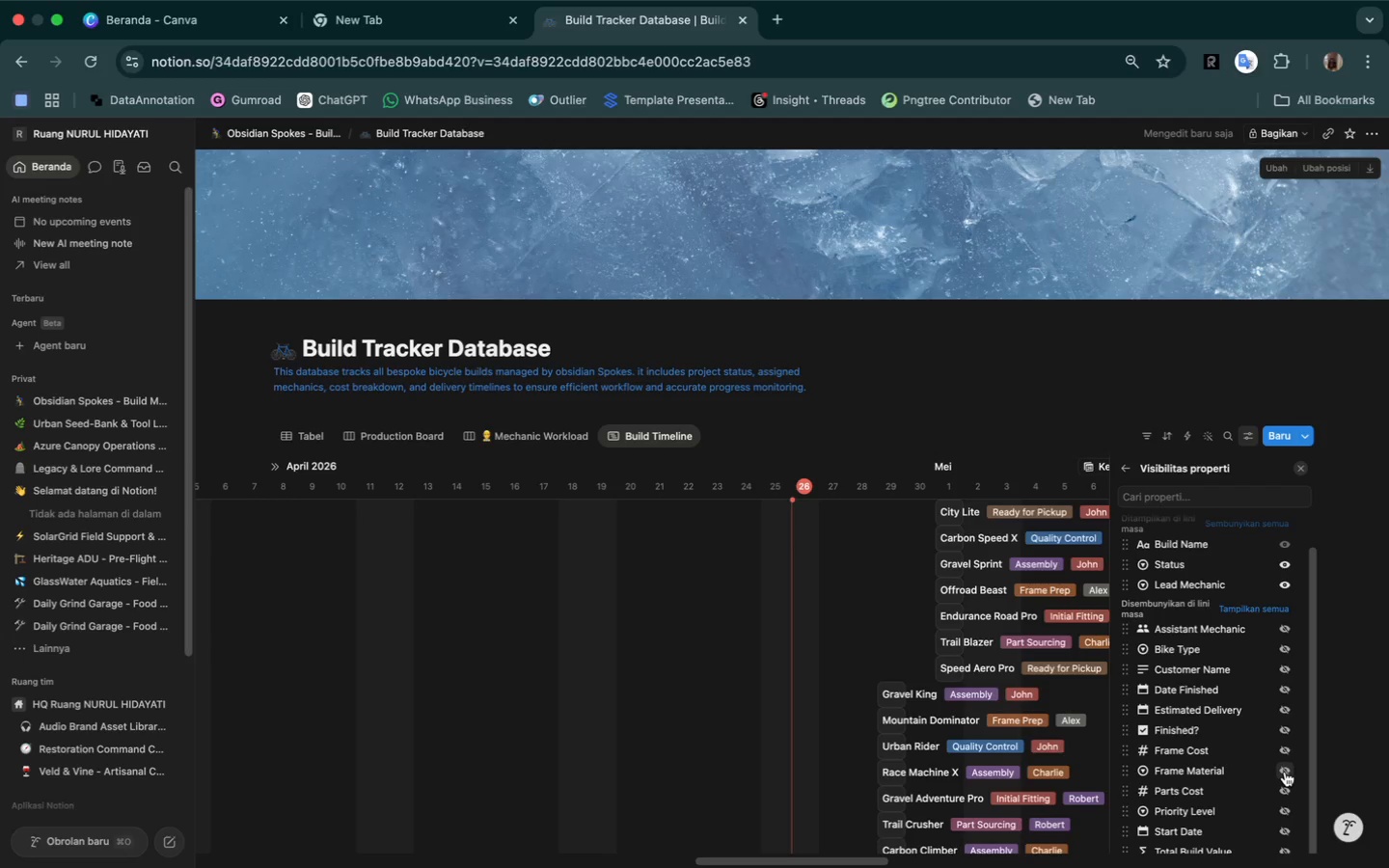 
wait(13.08)
 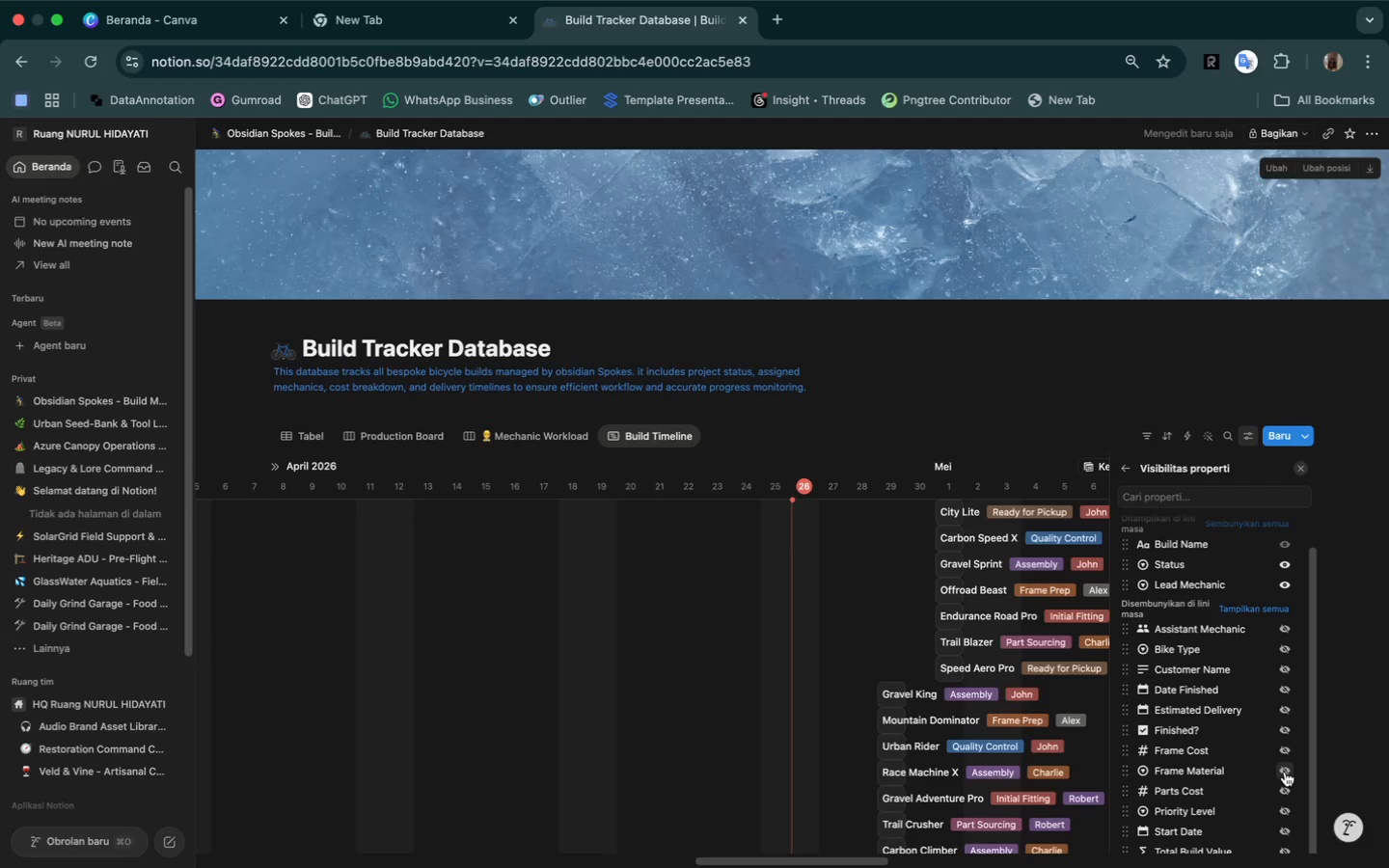 
left_click([1302, 468])
 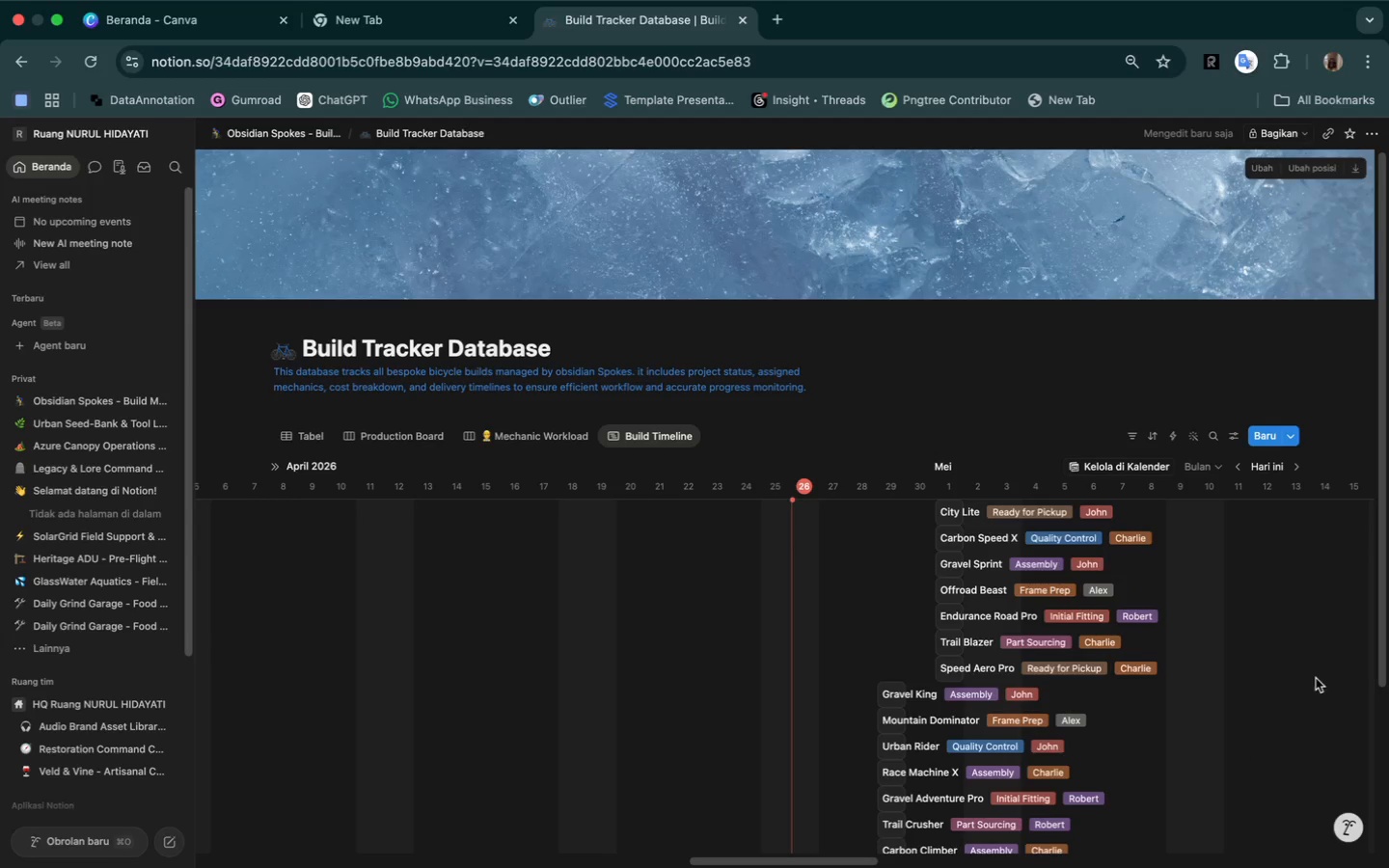 
scroll: coordinate [1316, 678], scroll_direction: down, amount: 10.0
 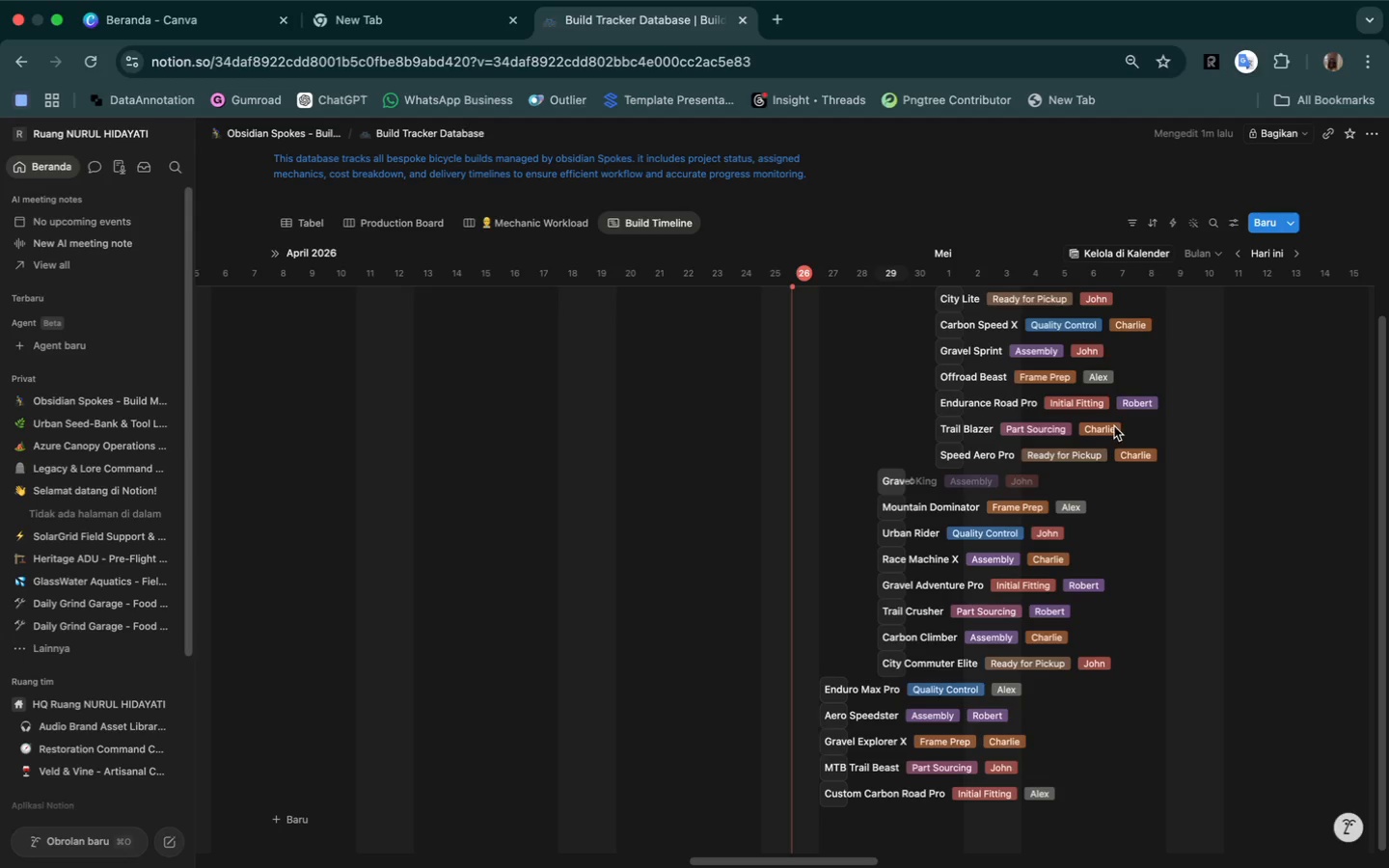 
wait(93.66)
 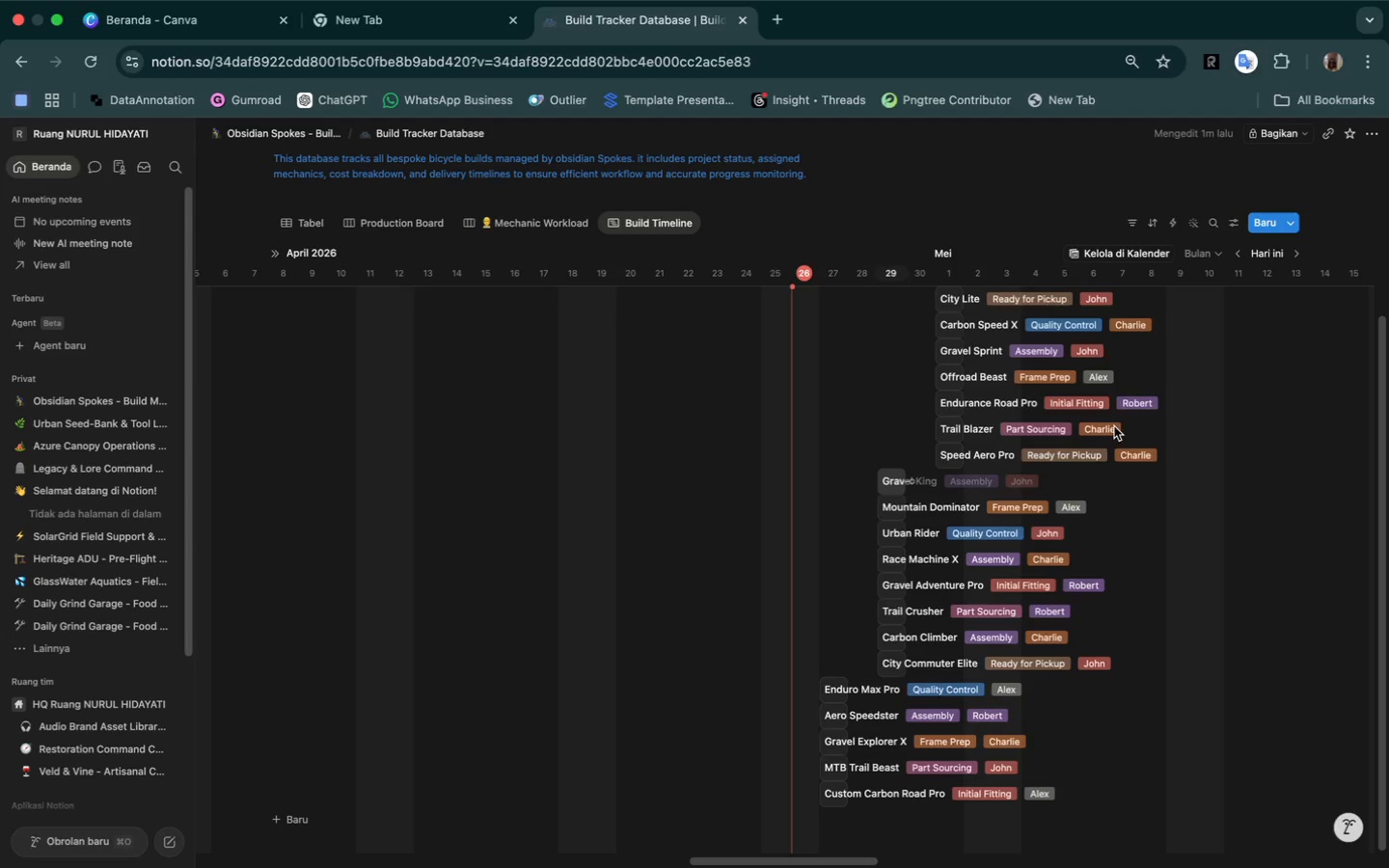 
left_click_drag(start_coordinate=[950, 323], to_coordinate=[1016, 323])
 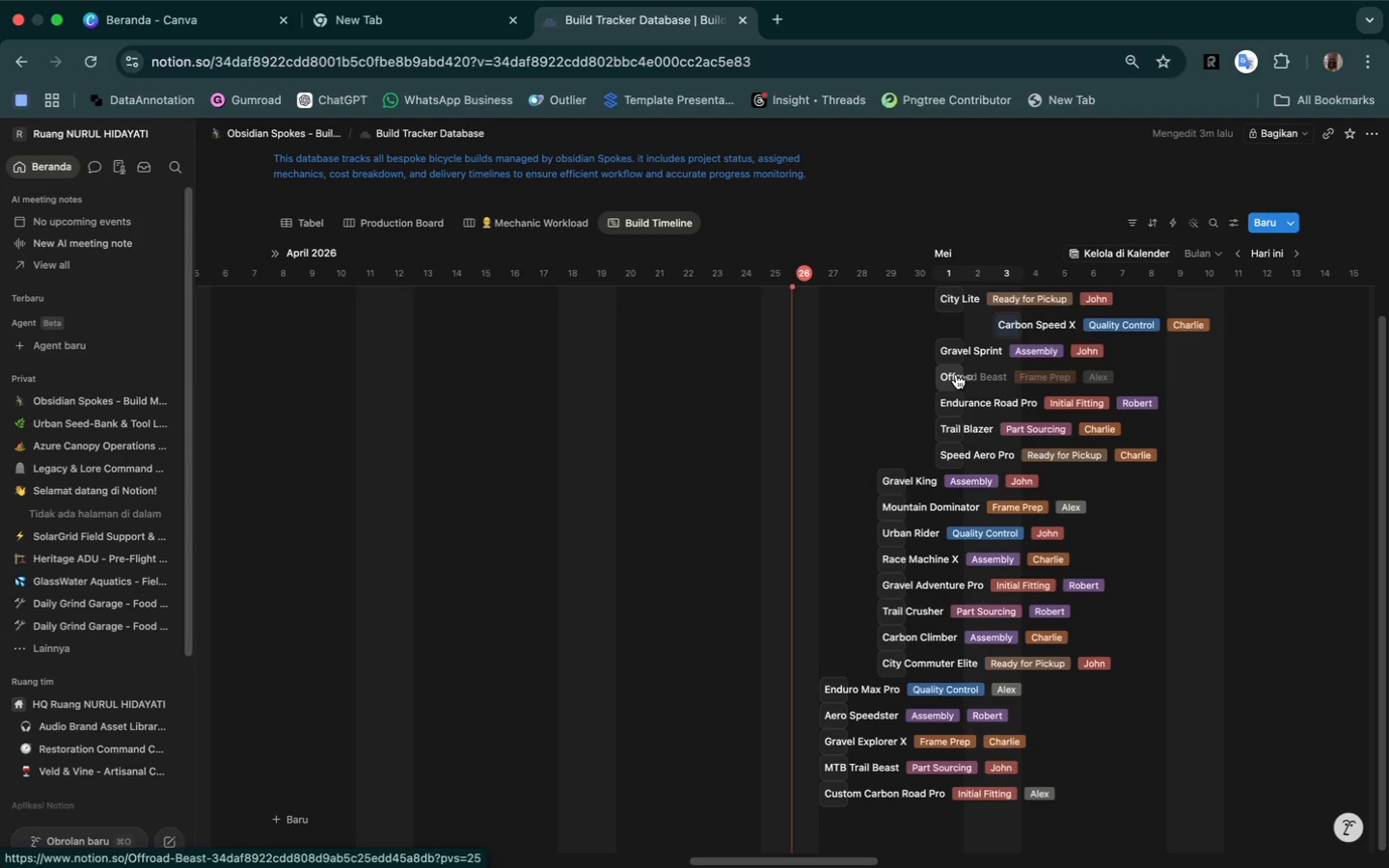 
wait(90.77)
 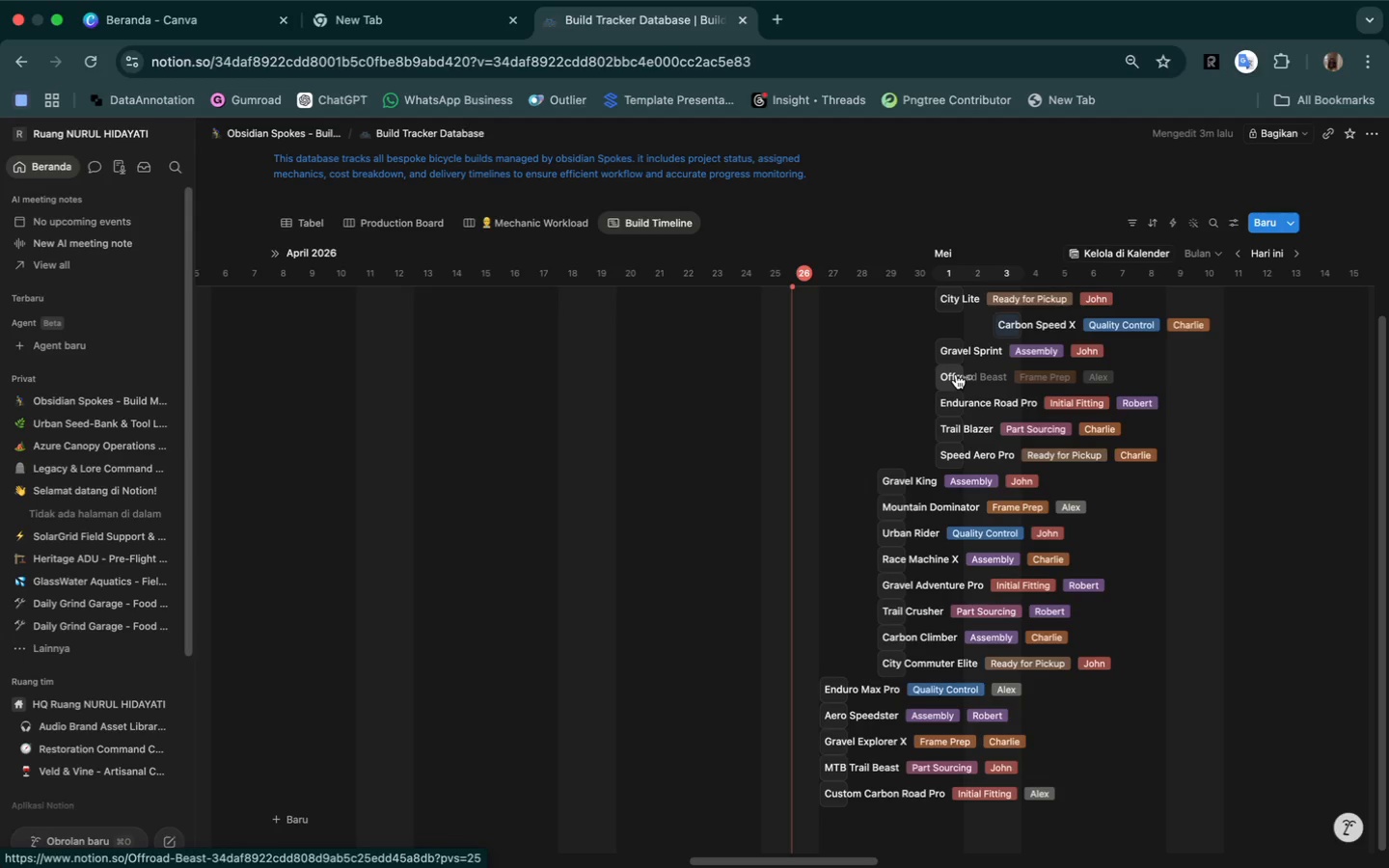 
left_click([310, 220])
 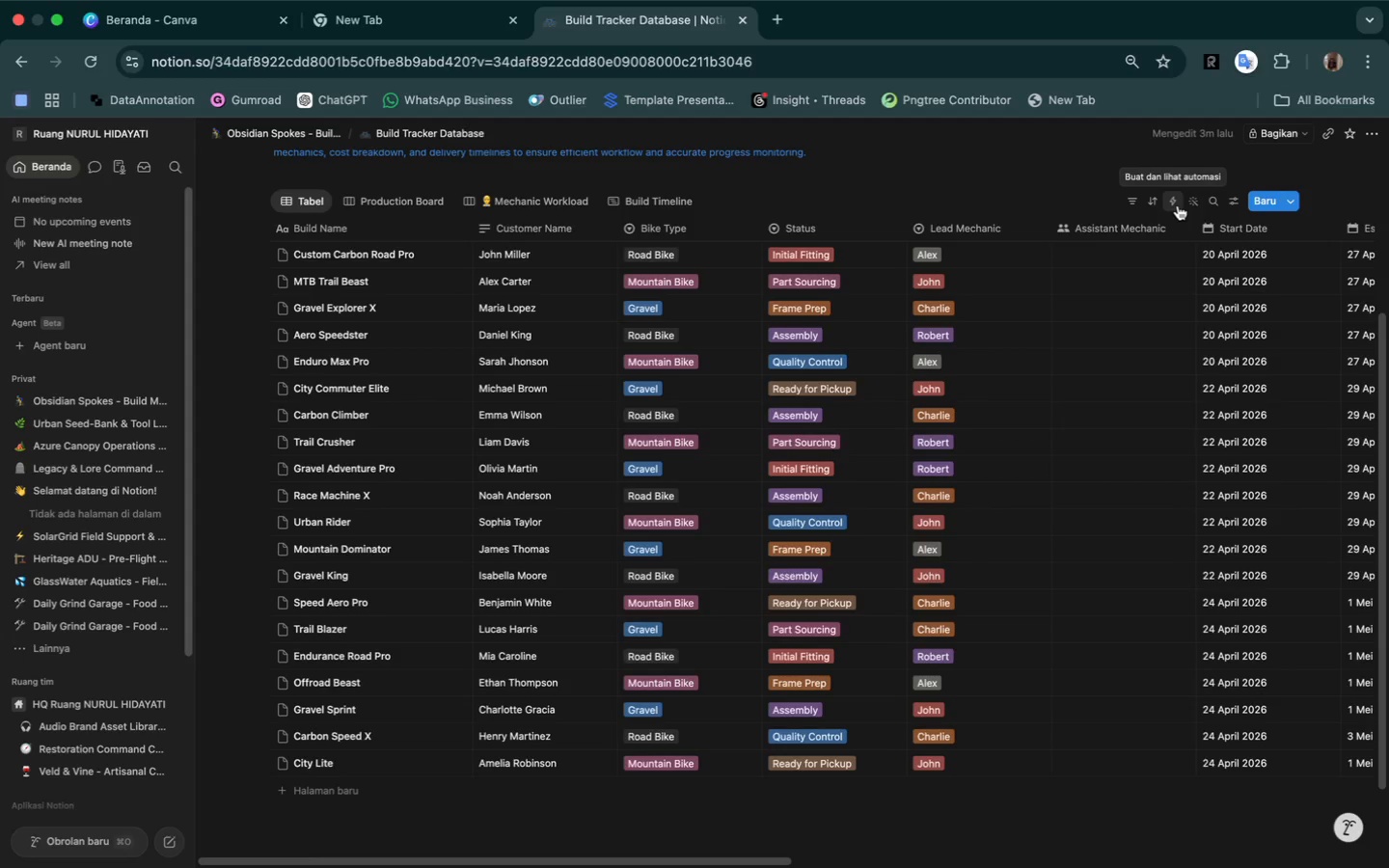 
wait(5.79)
 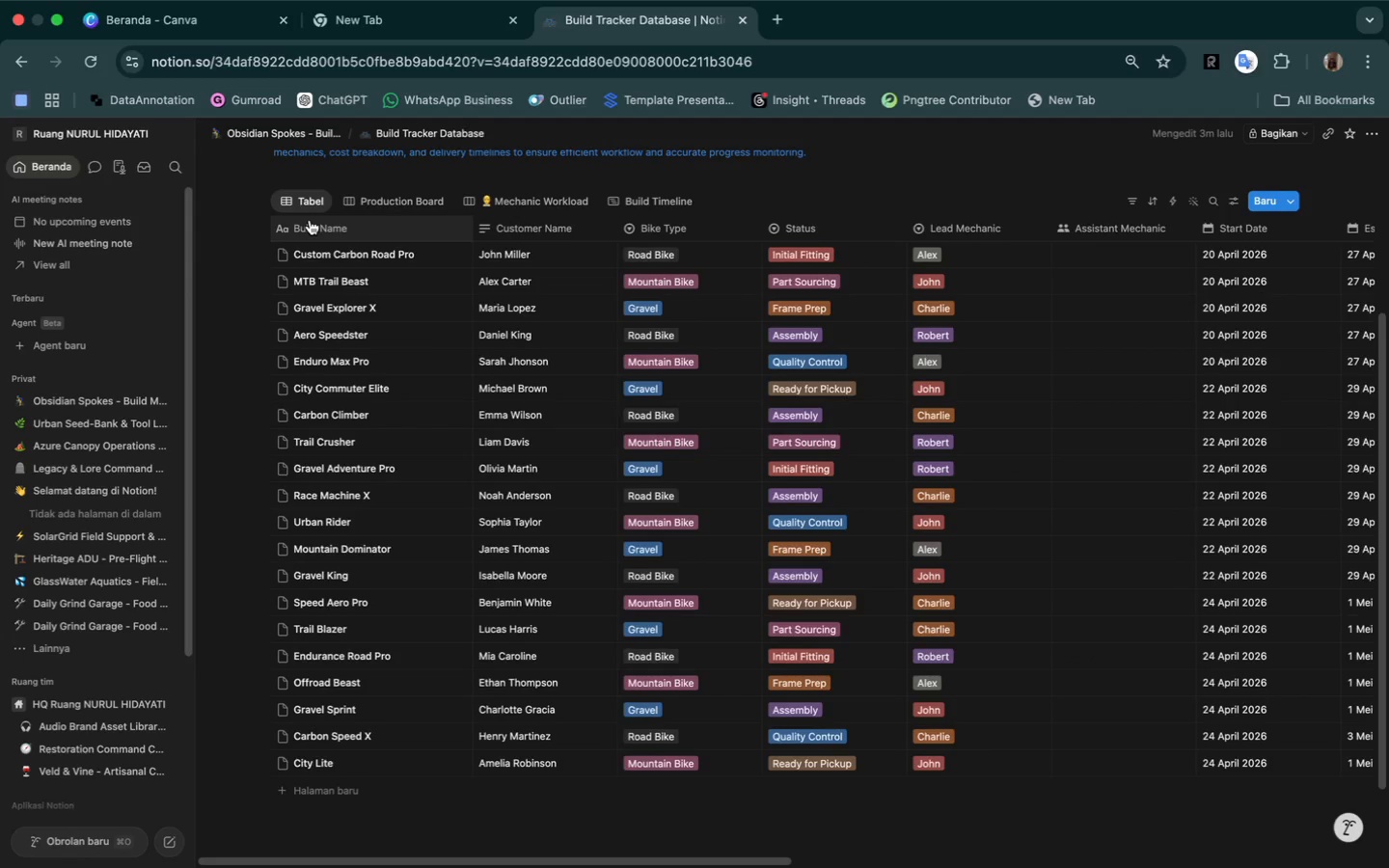 
left_click([1178, 205])
 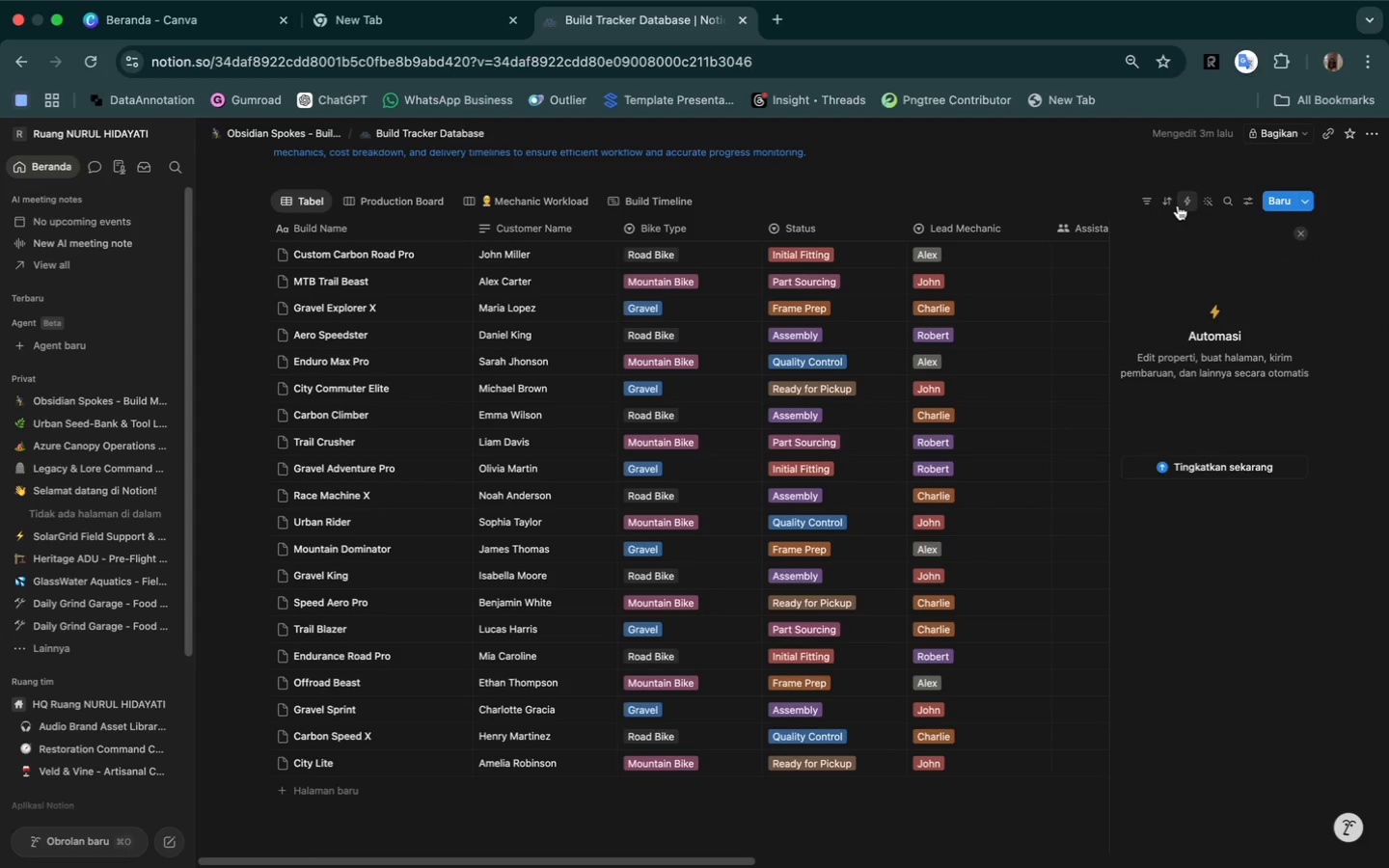 
wait(11.12)
 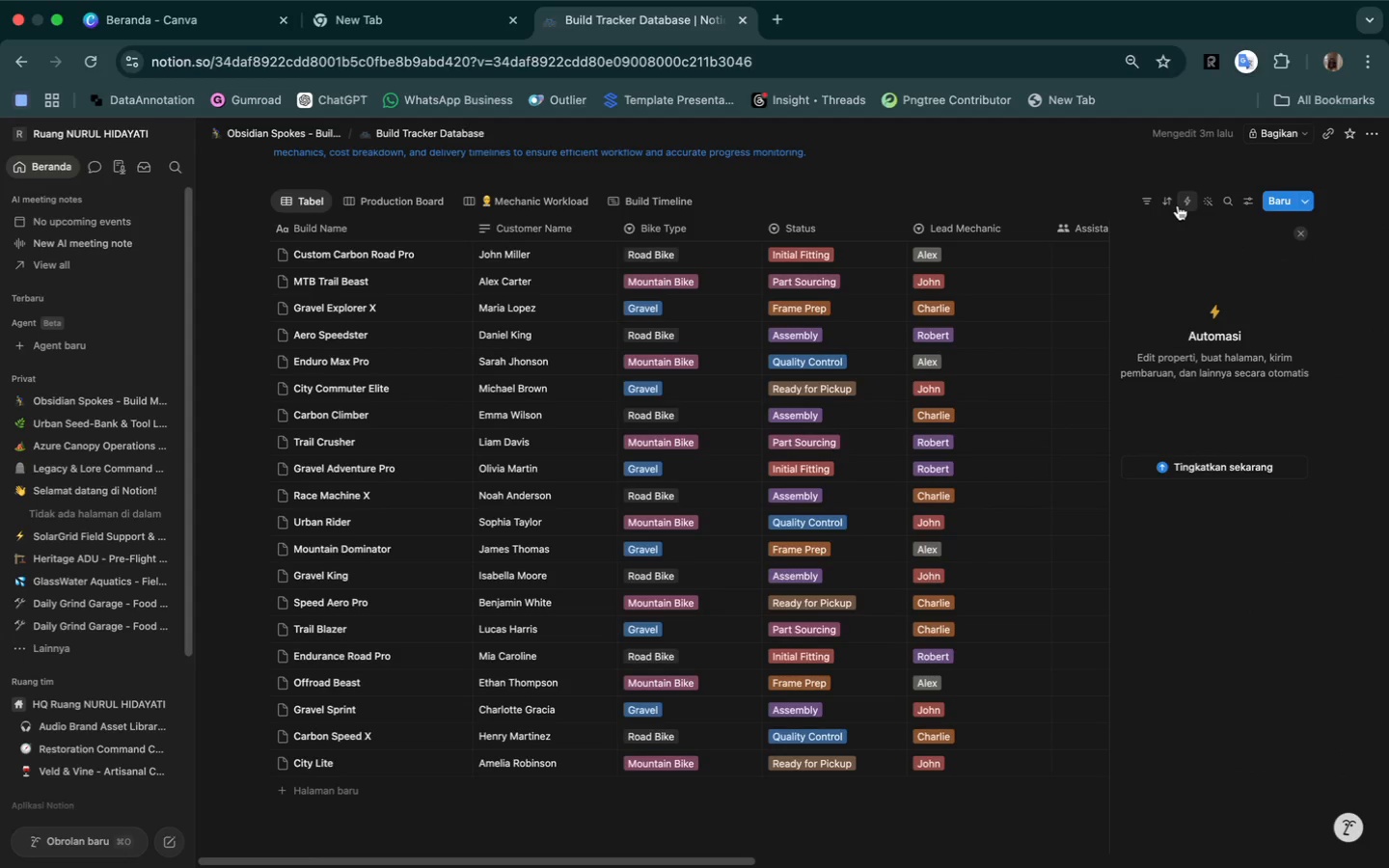 
left_click([1194, 472])
 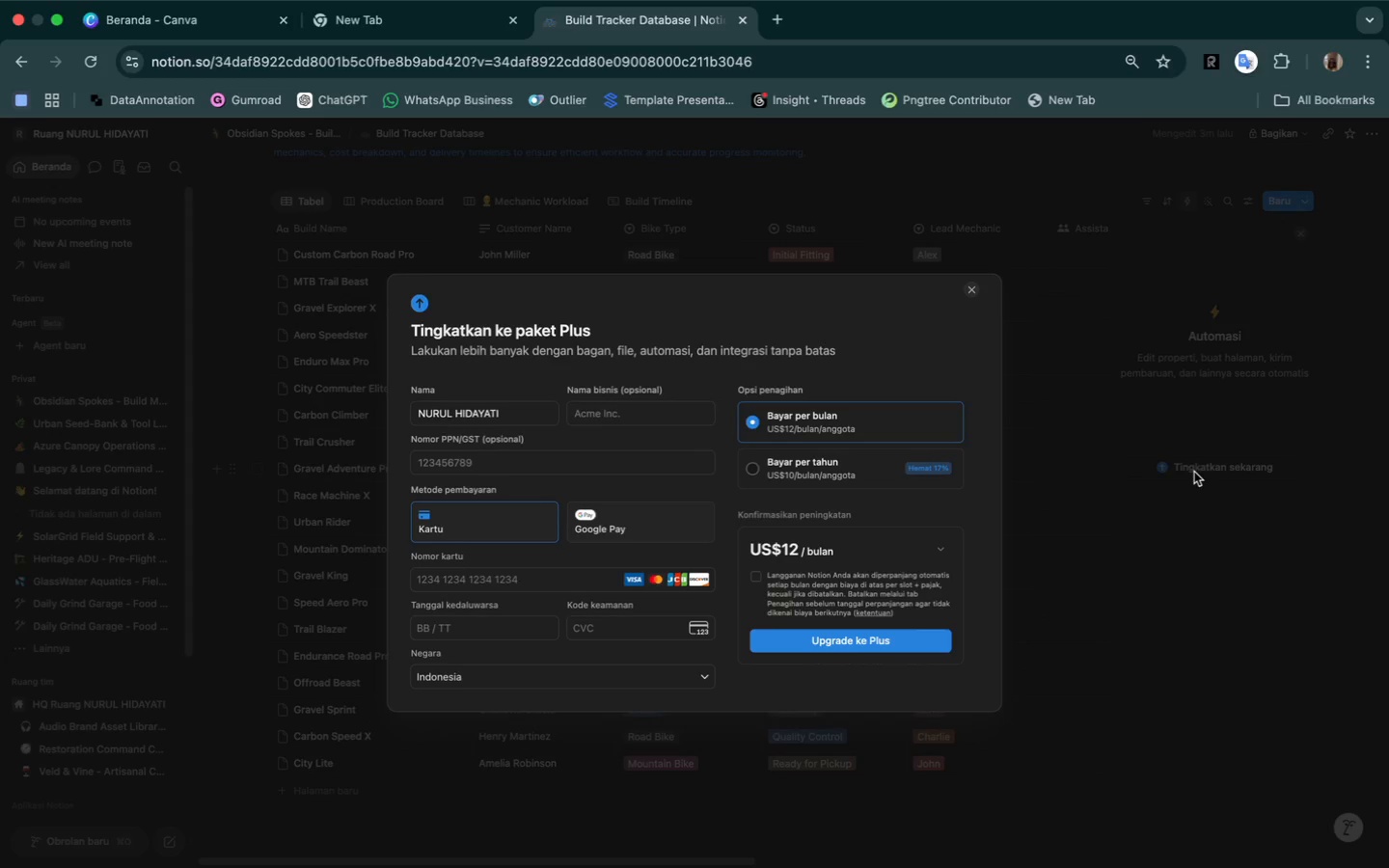 
wait(37.8)
 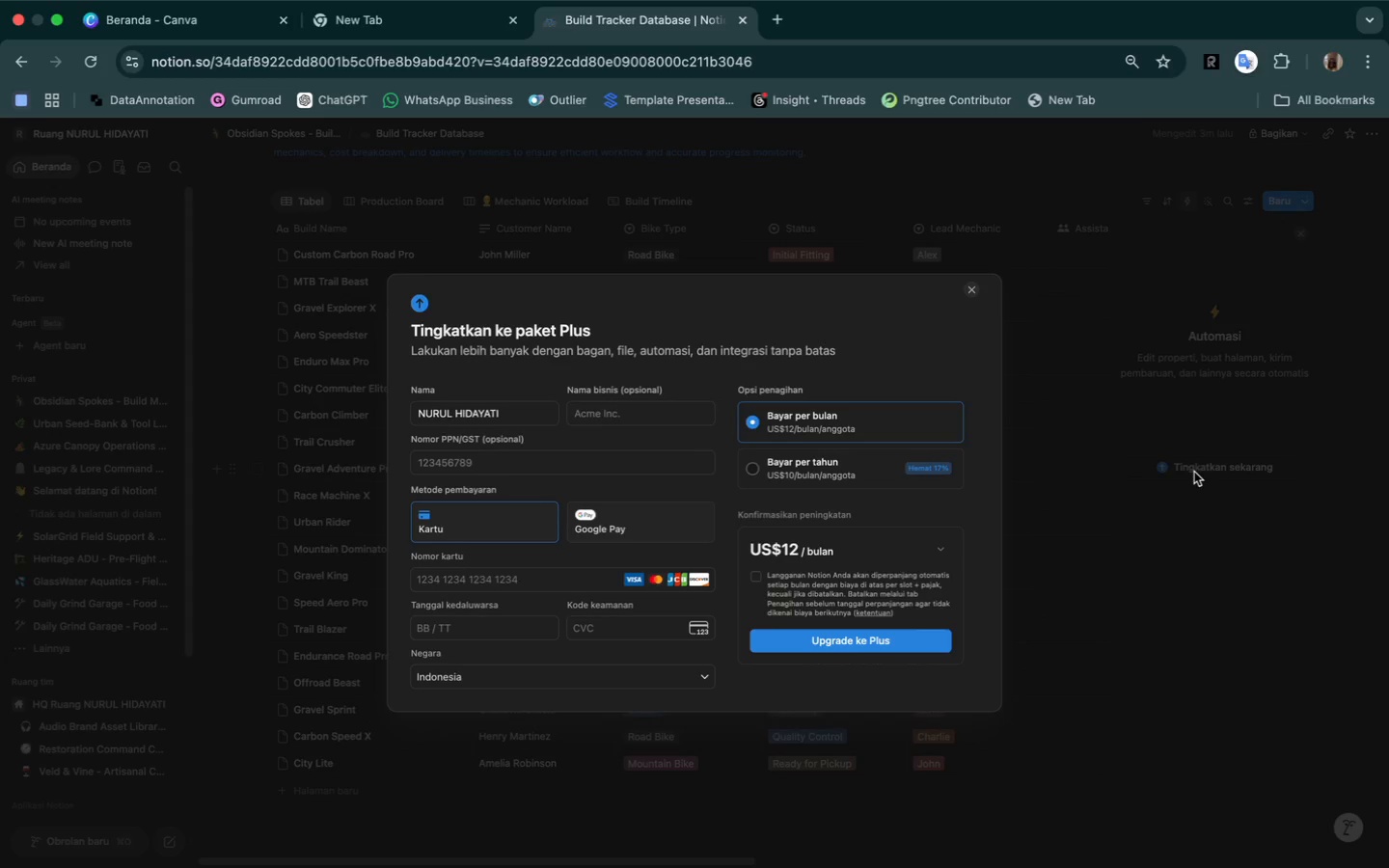 
left_click([814, 463])
 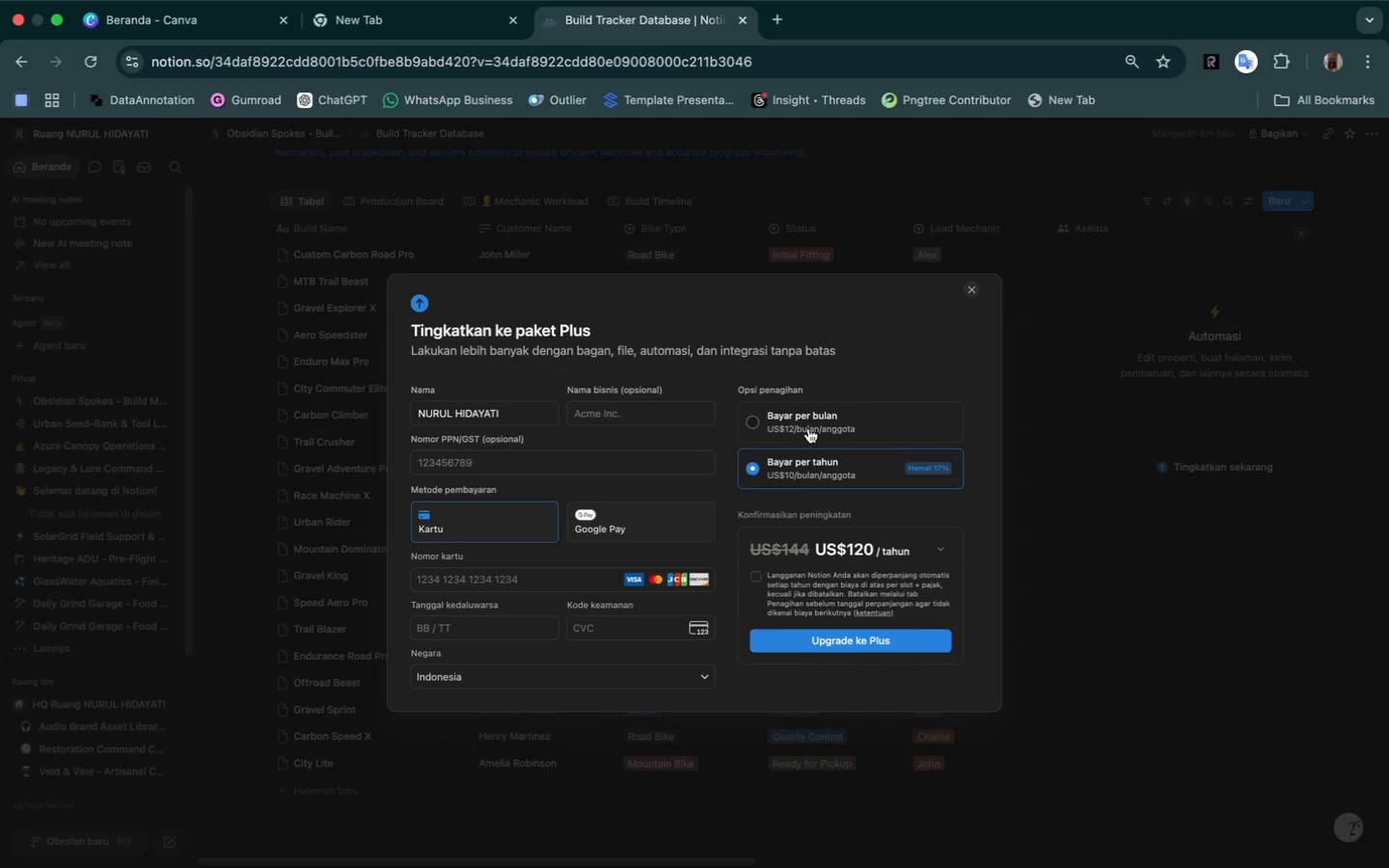 
left_click([806, 420])
 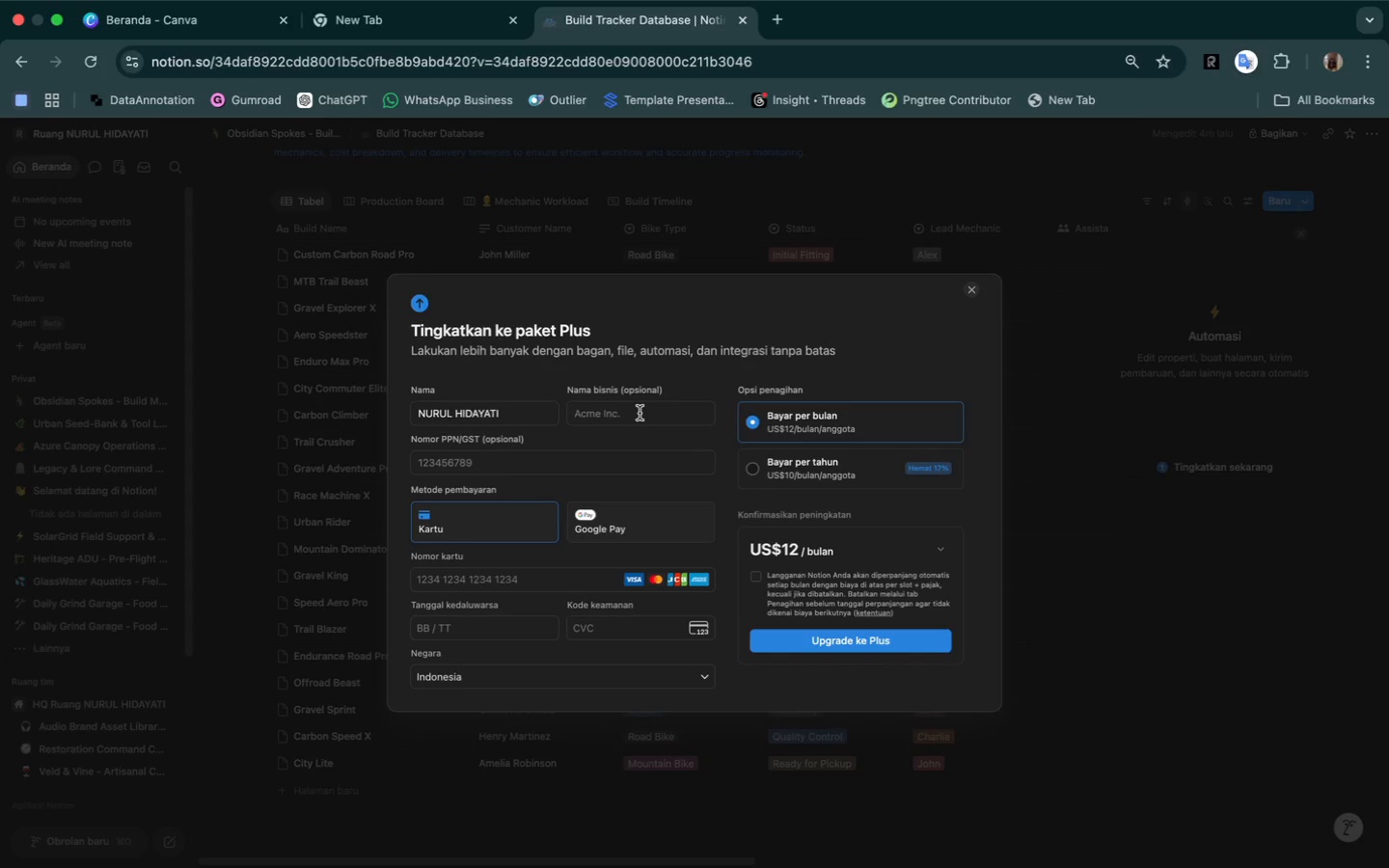 
wait(7.11)
 